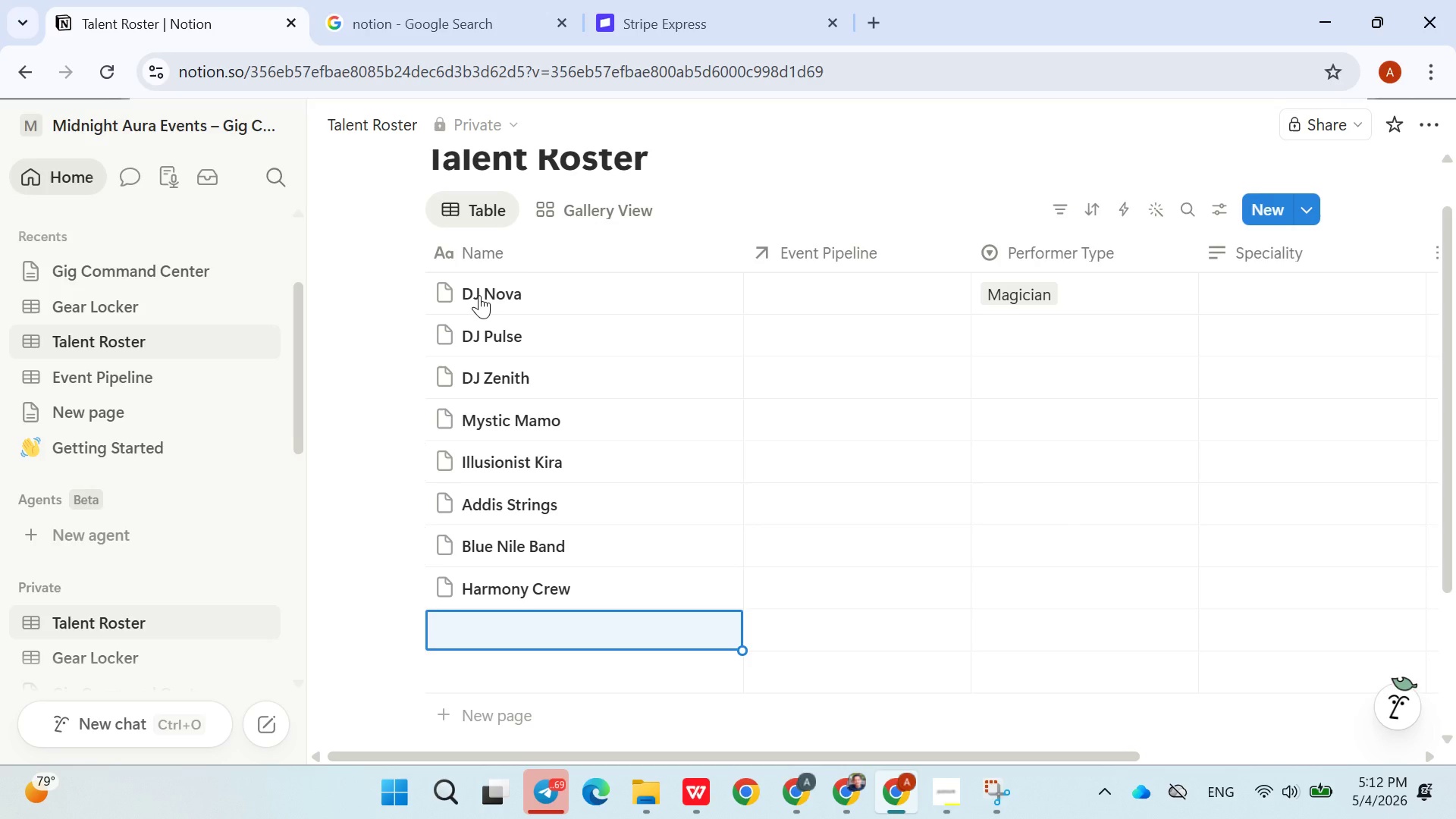 
type(MC )
 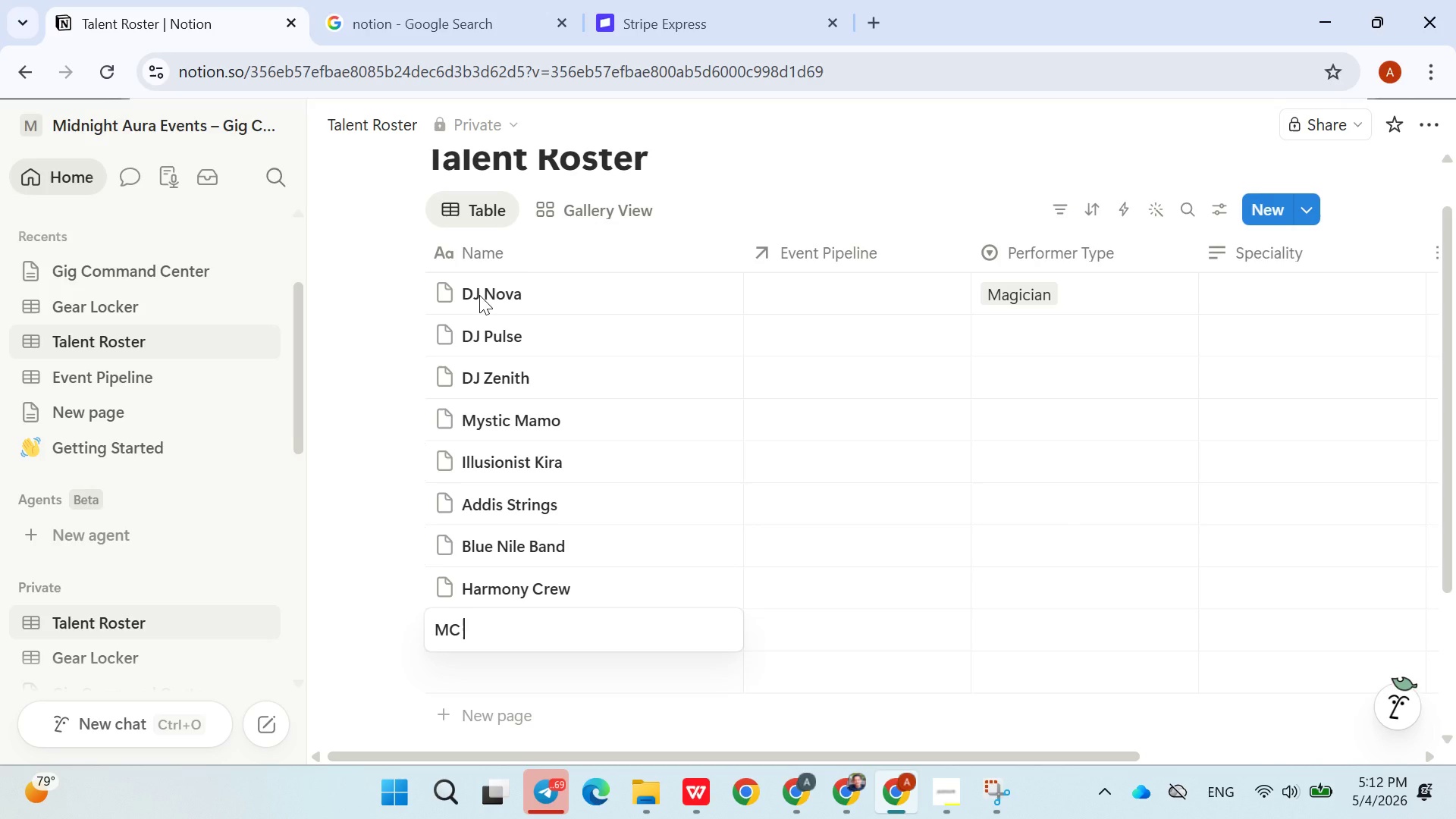 
type(Blaze)
 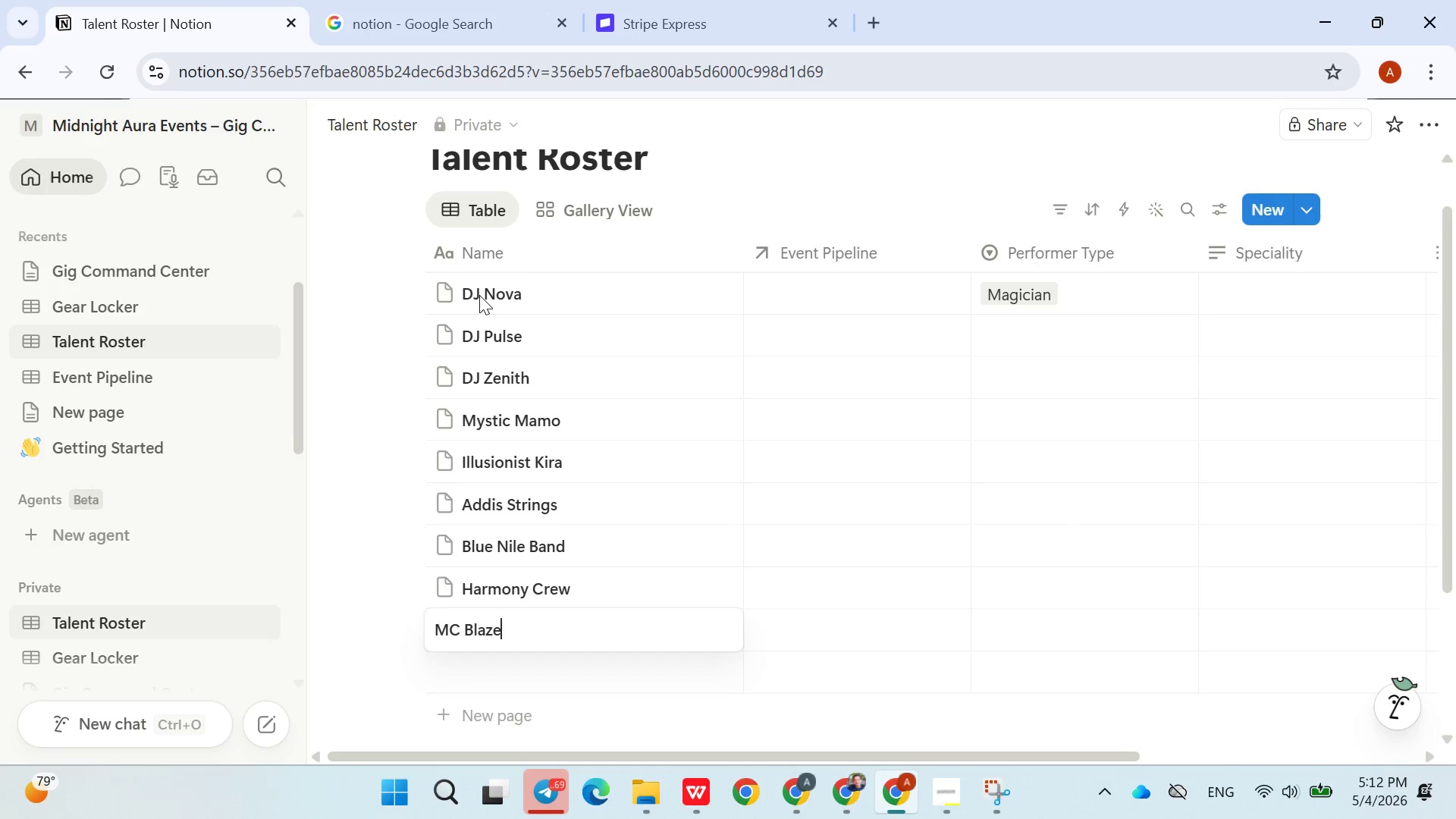 
key(Enter)
 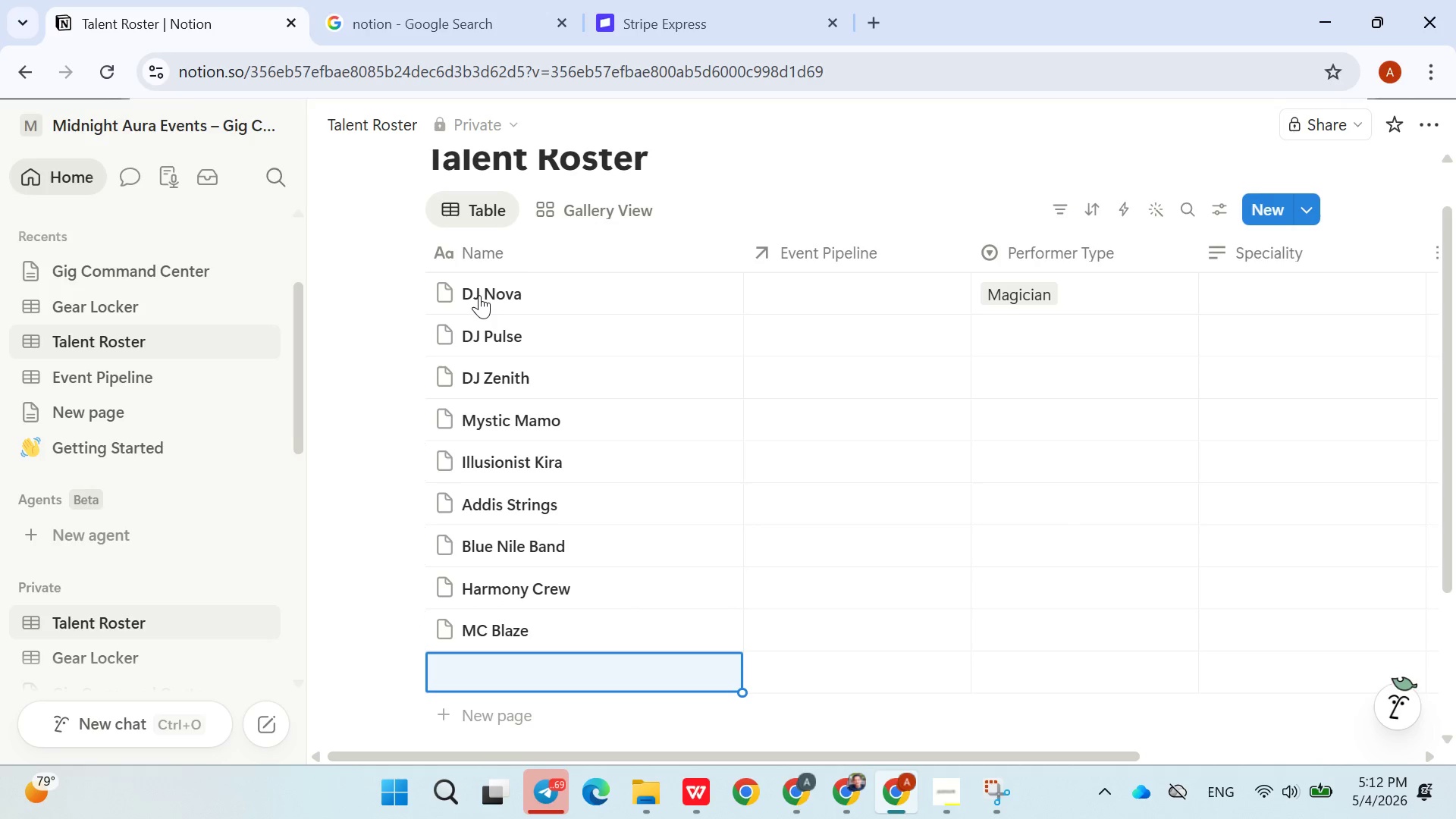 
type(MC Luna)
 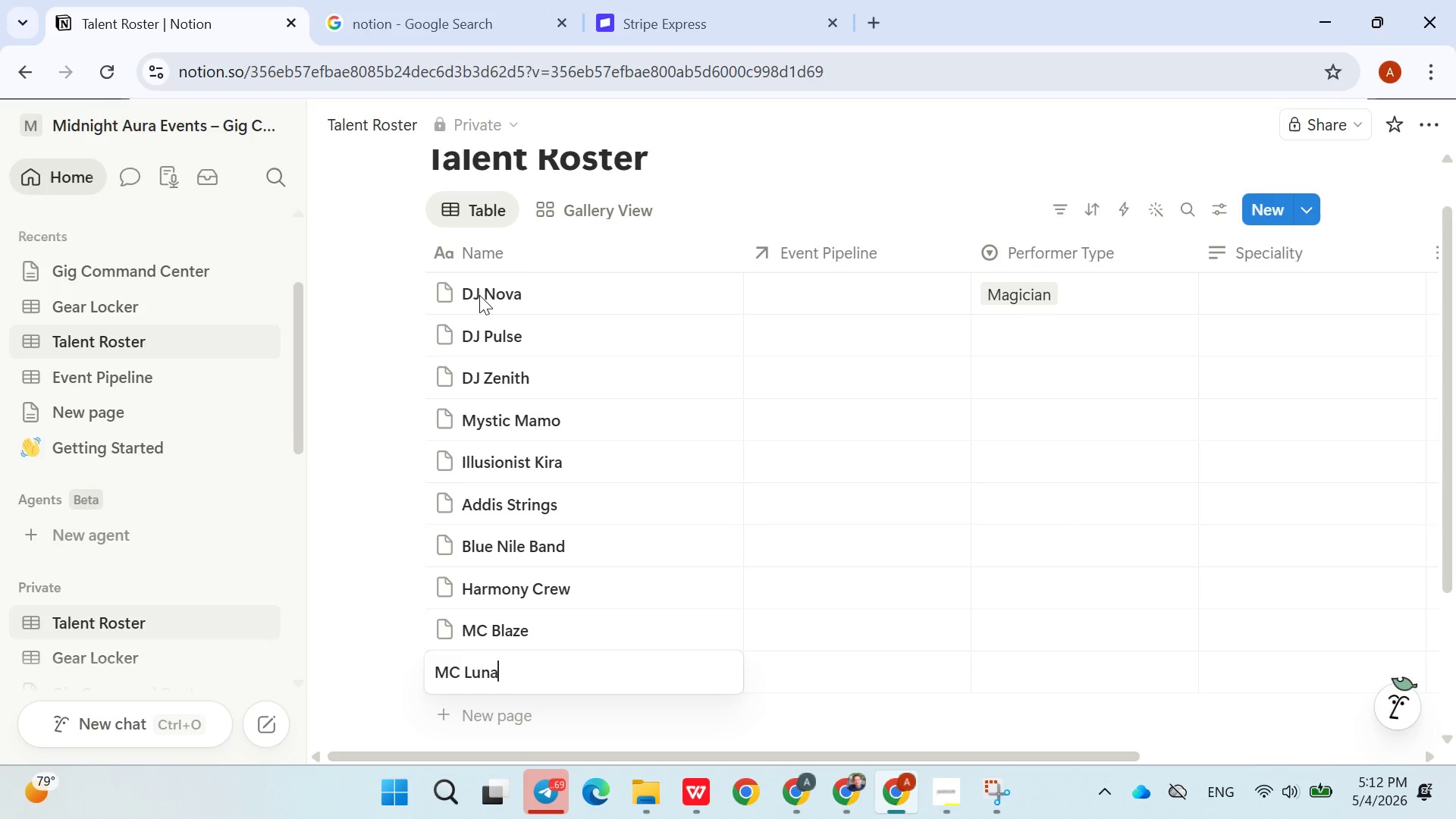 
key(Enter)
 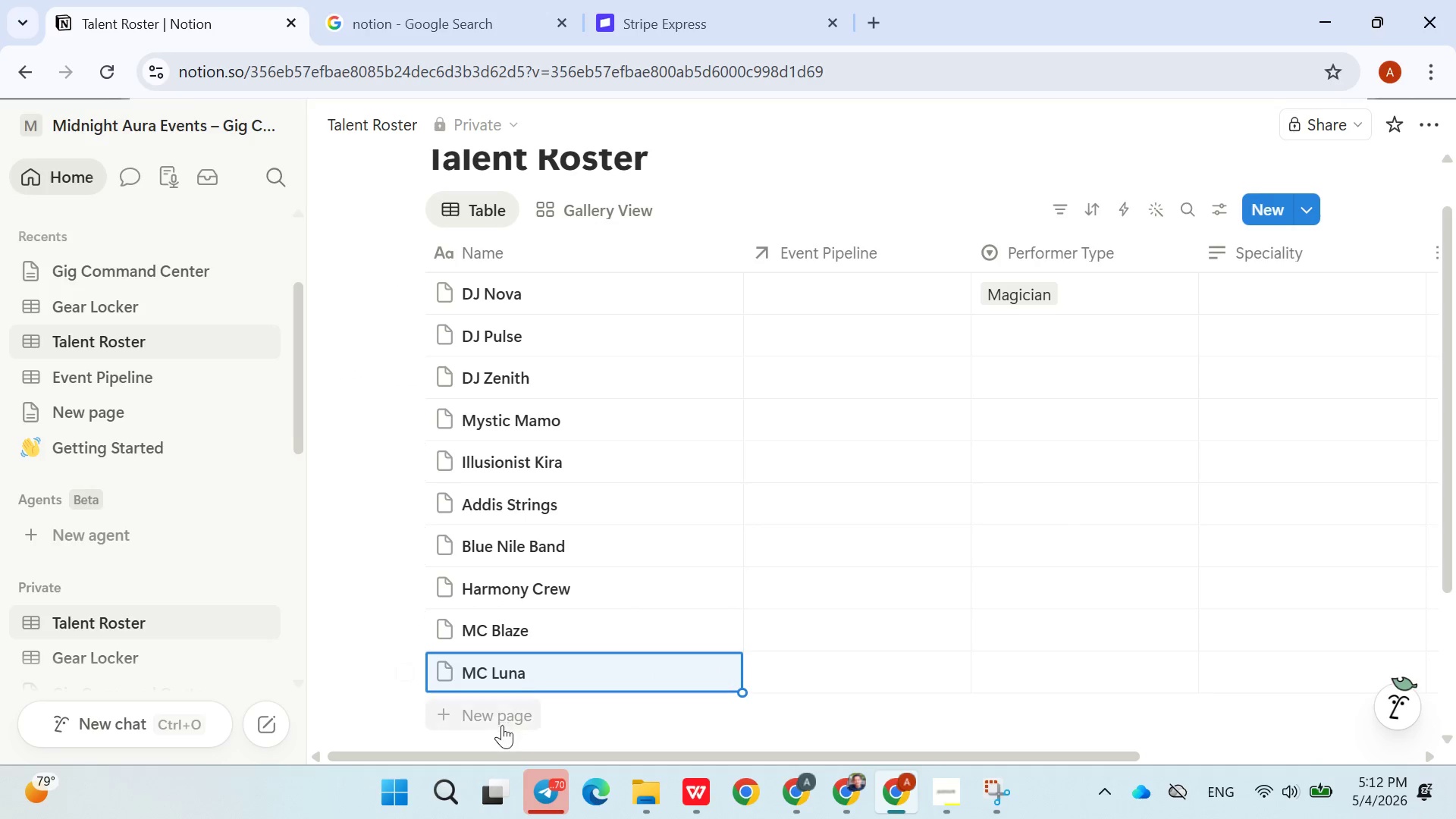 
double_click([504, 721])
 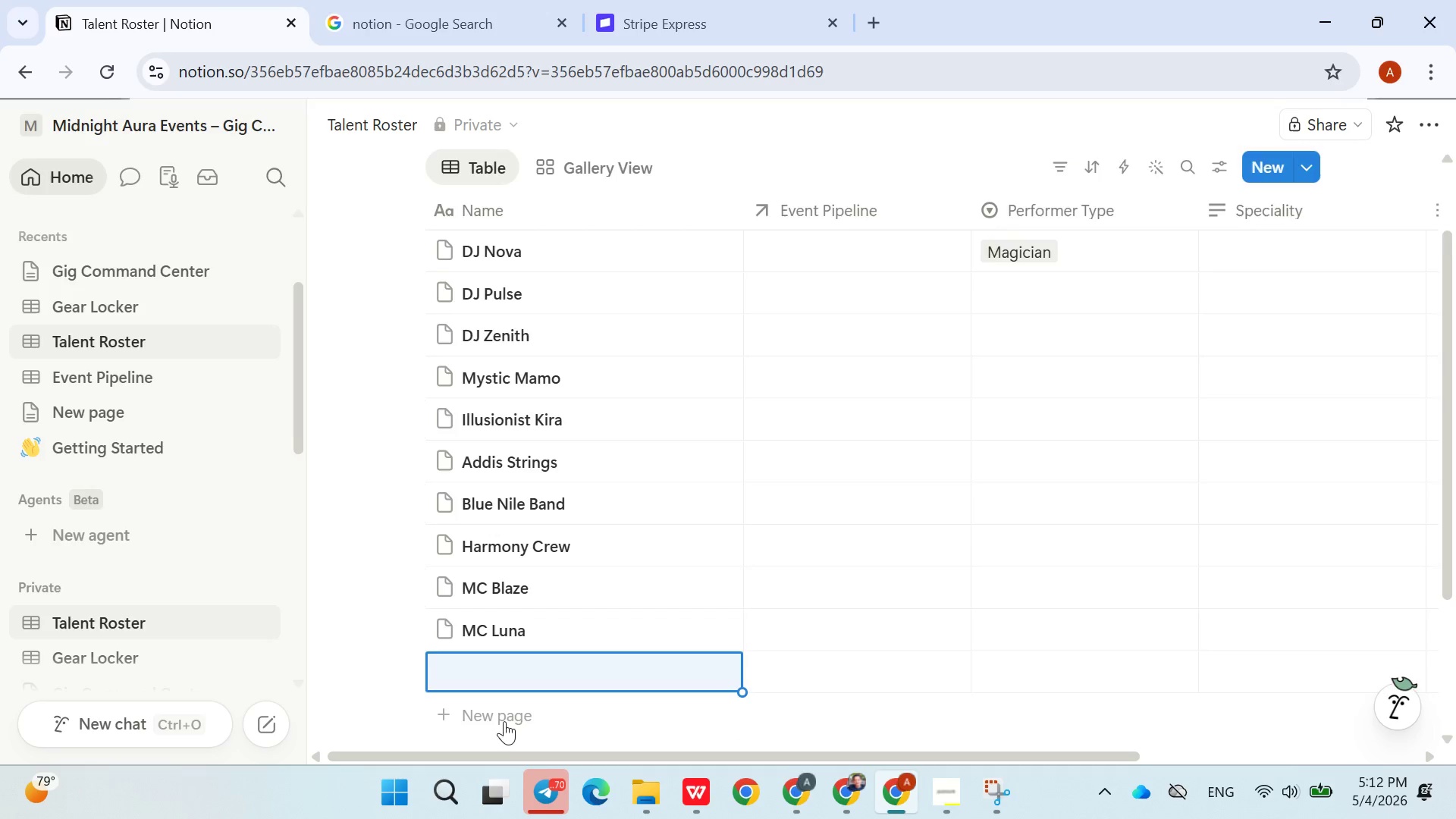 
triple_click([504, 721])
 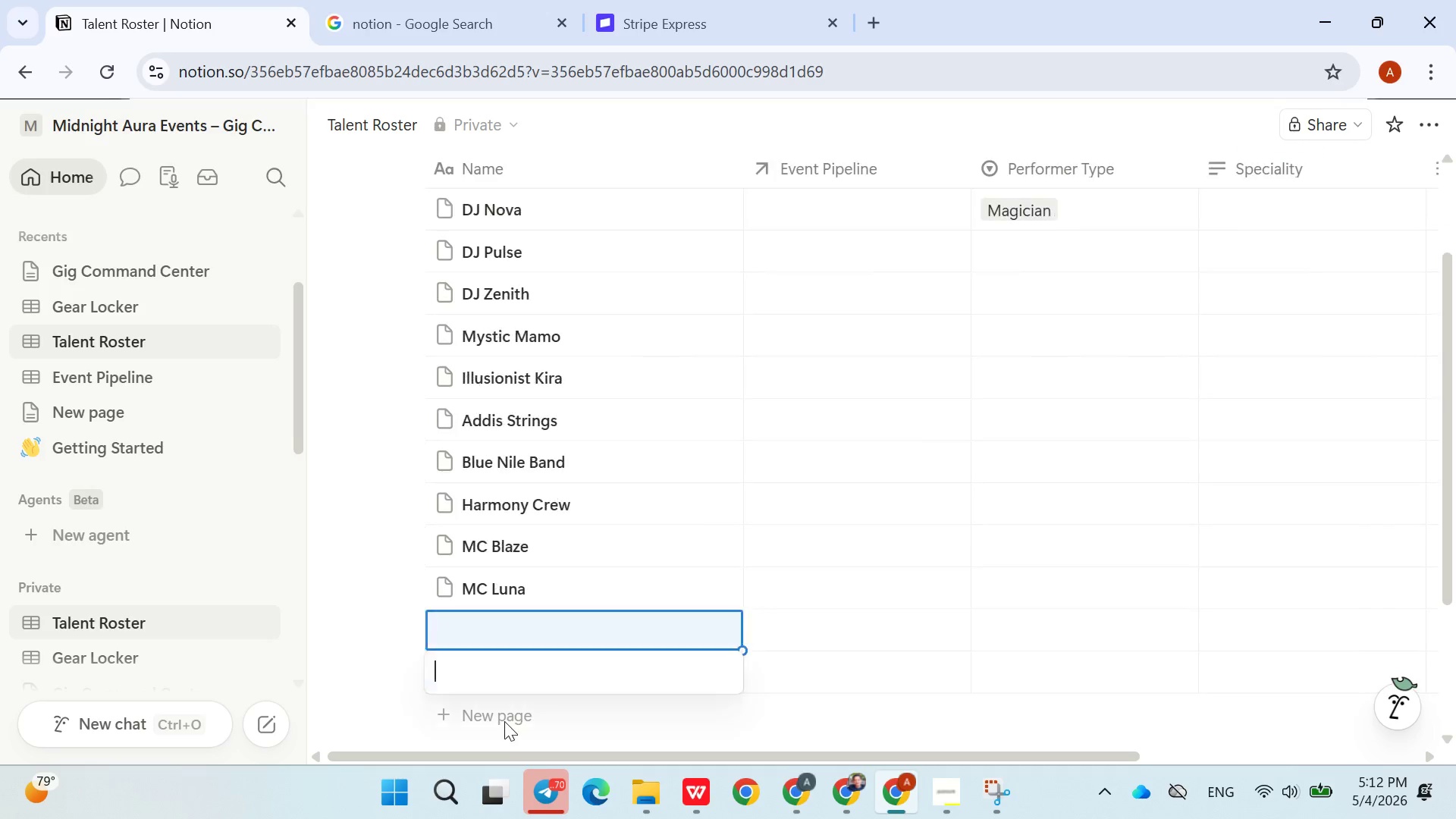 
triple_click([504, 721])
 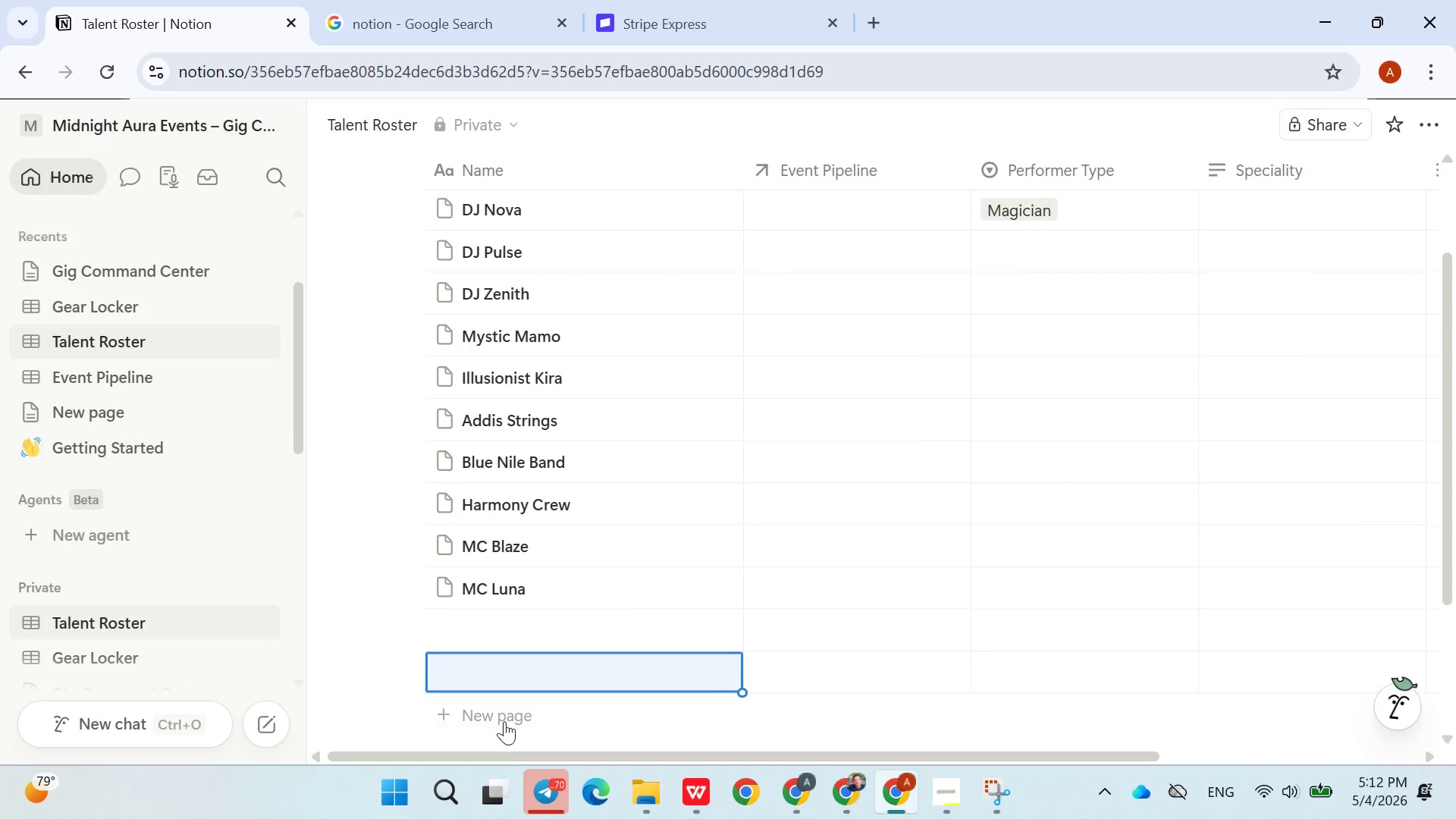 
triple_click([504, 721])
 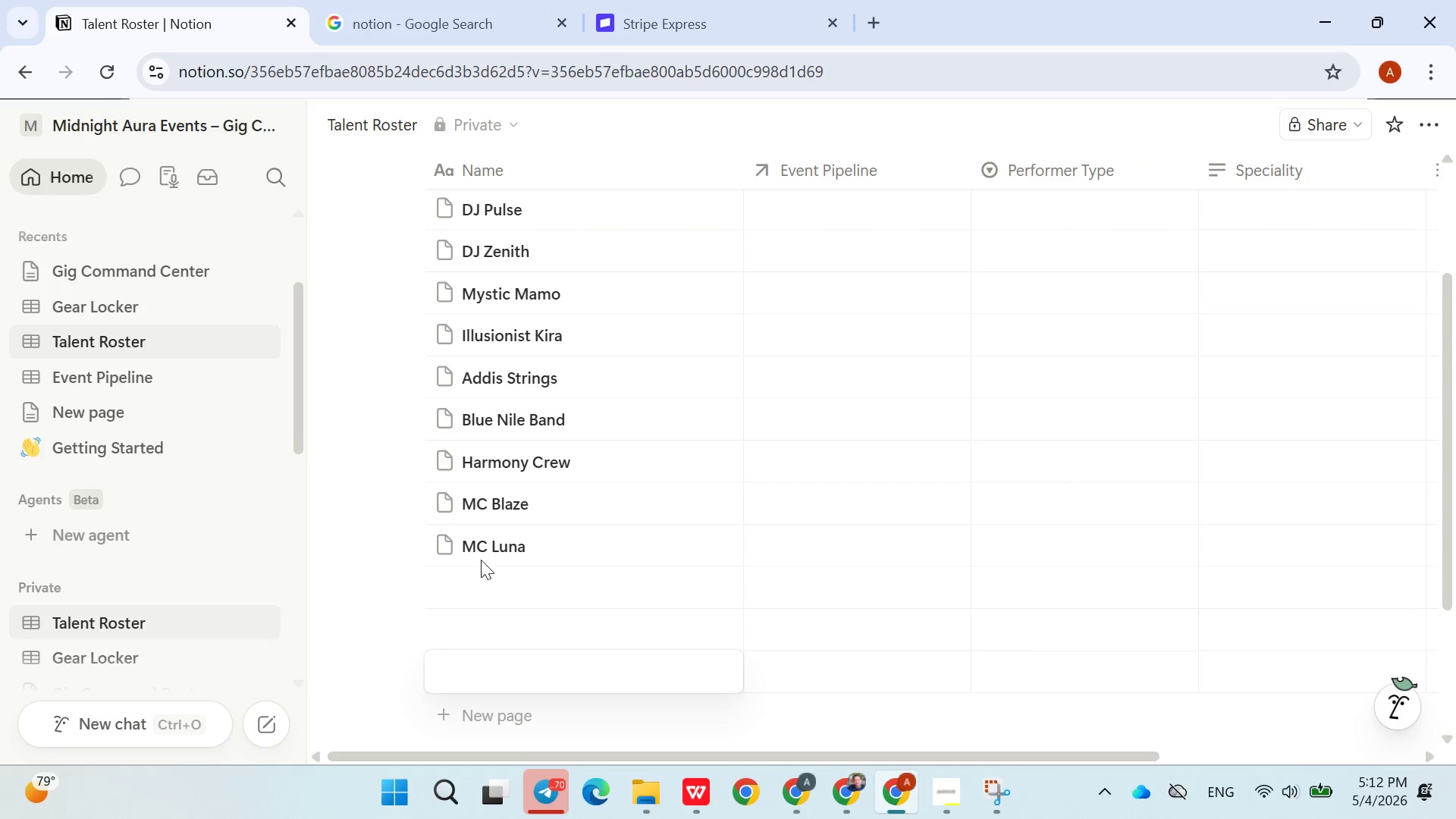 
left_click([480, 585])
 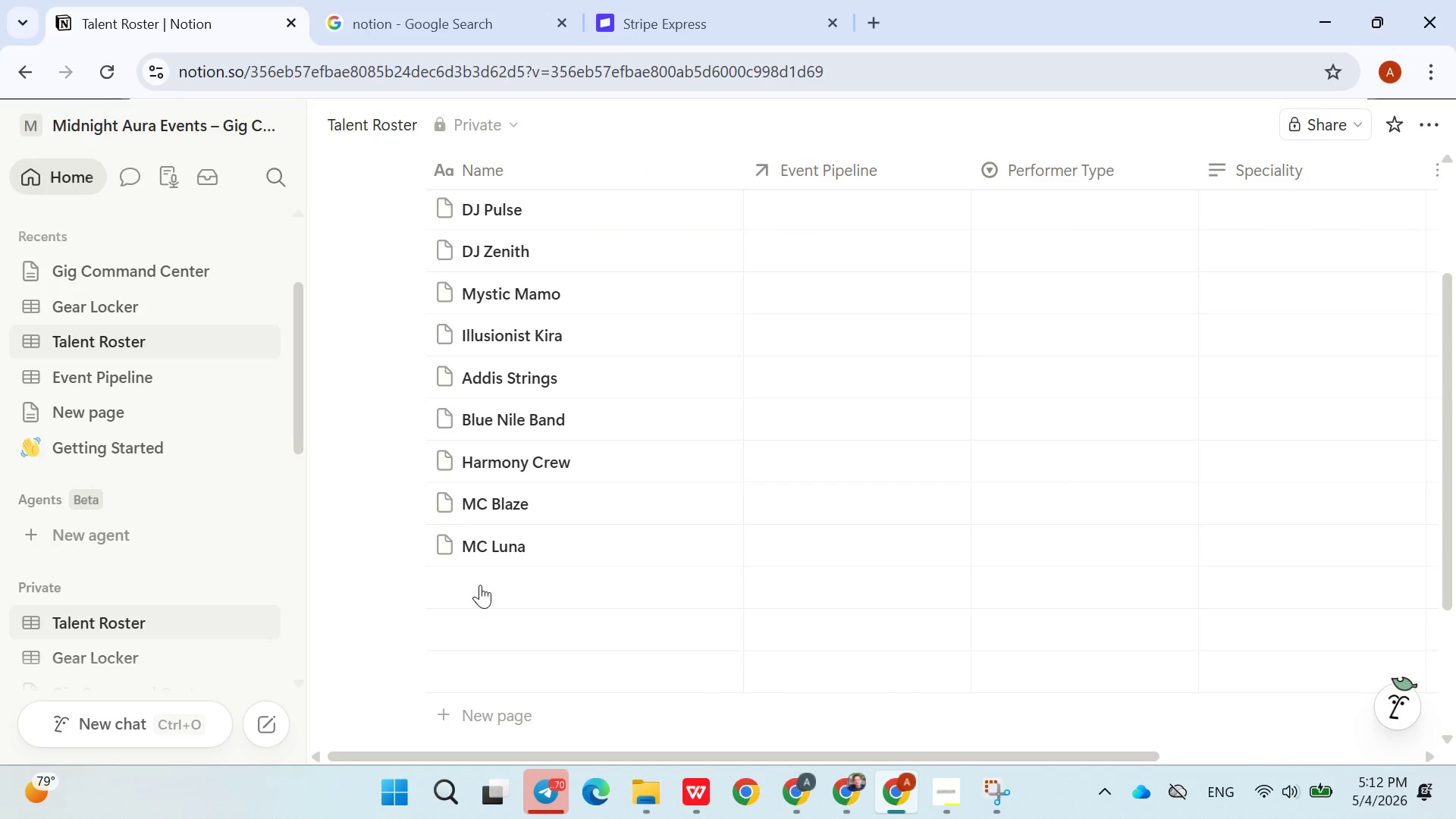 
double_click([480, 585])
 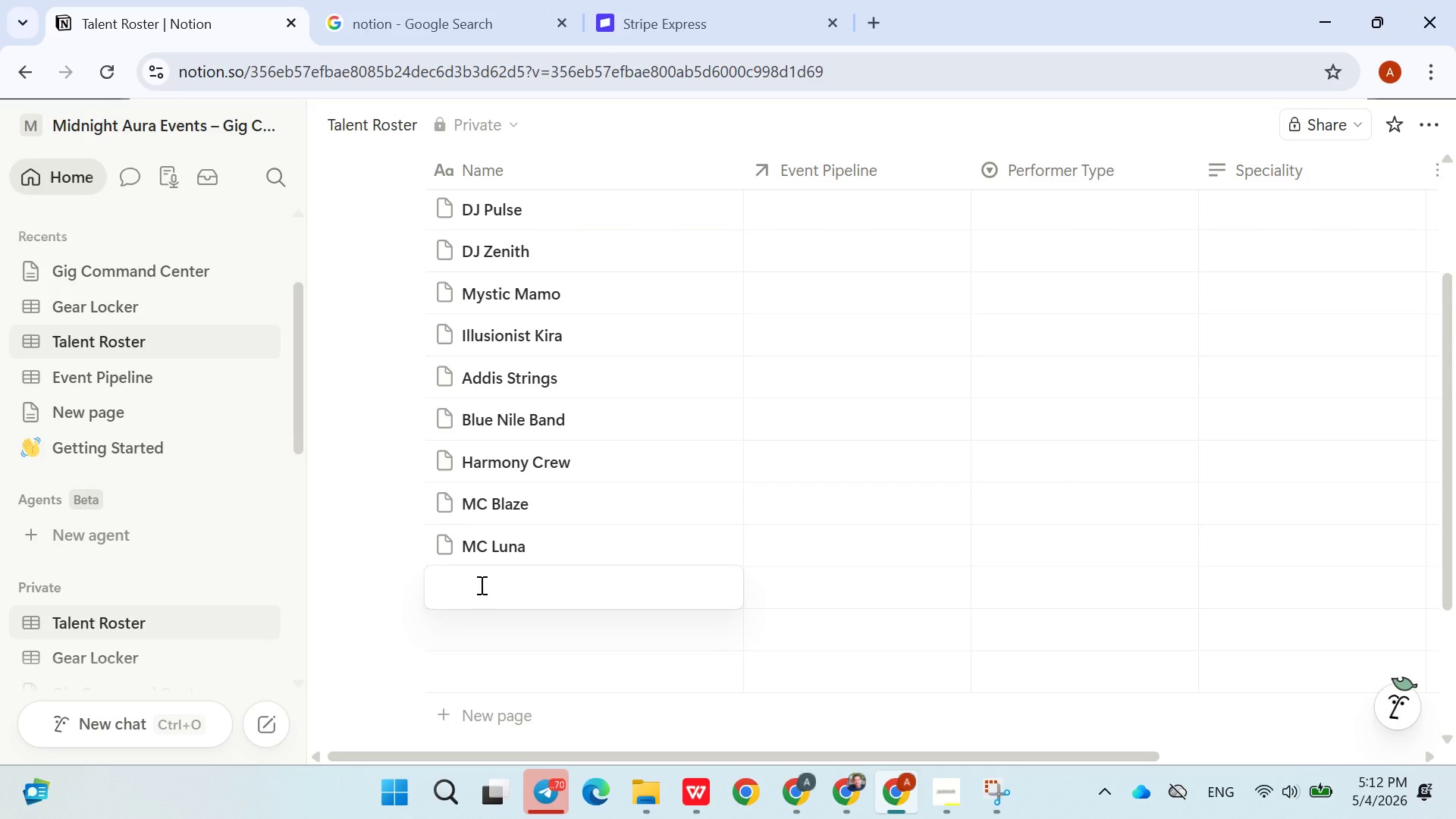 
wait(6.92)
 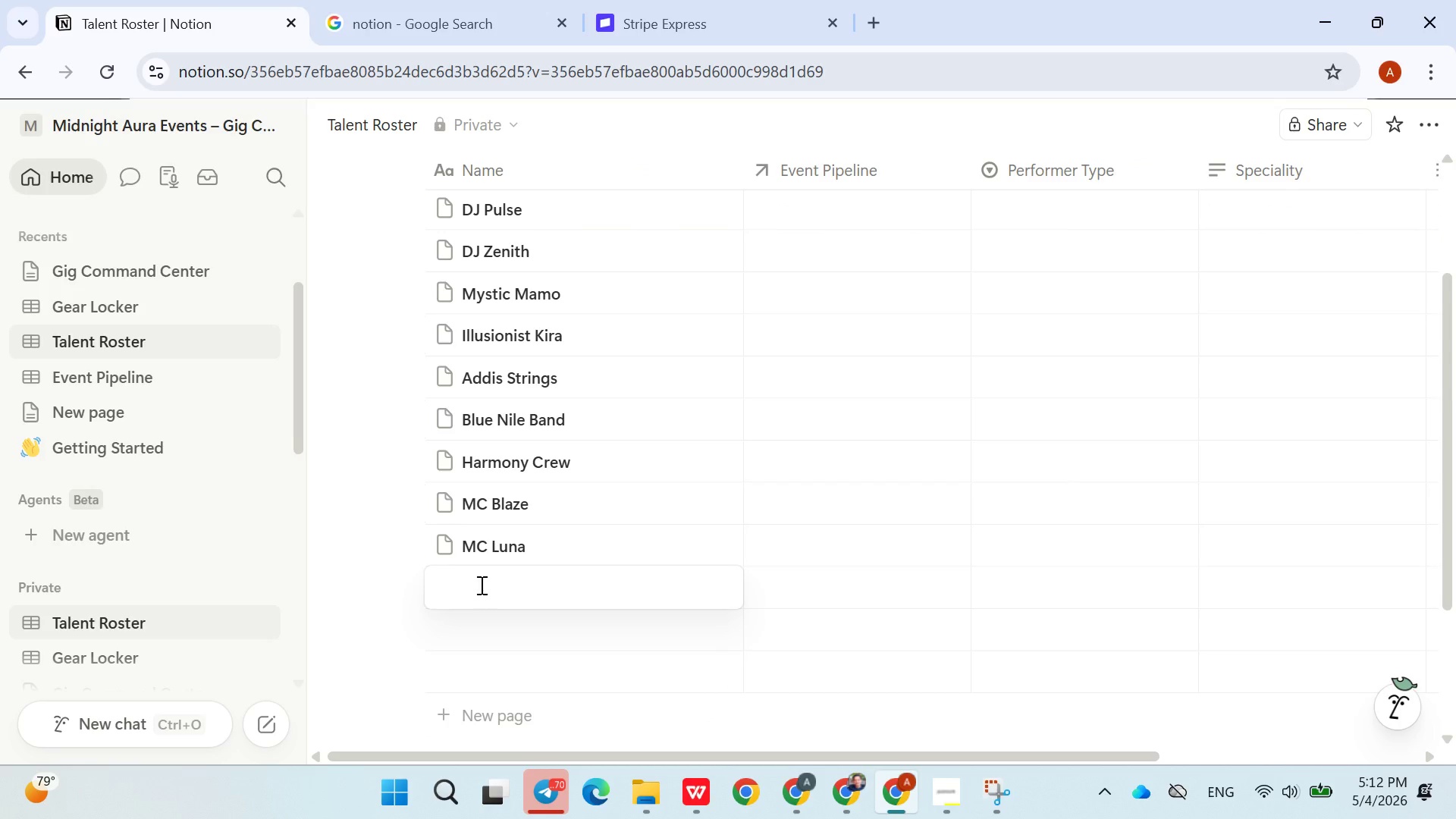 
type(DJ Echo)
 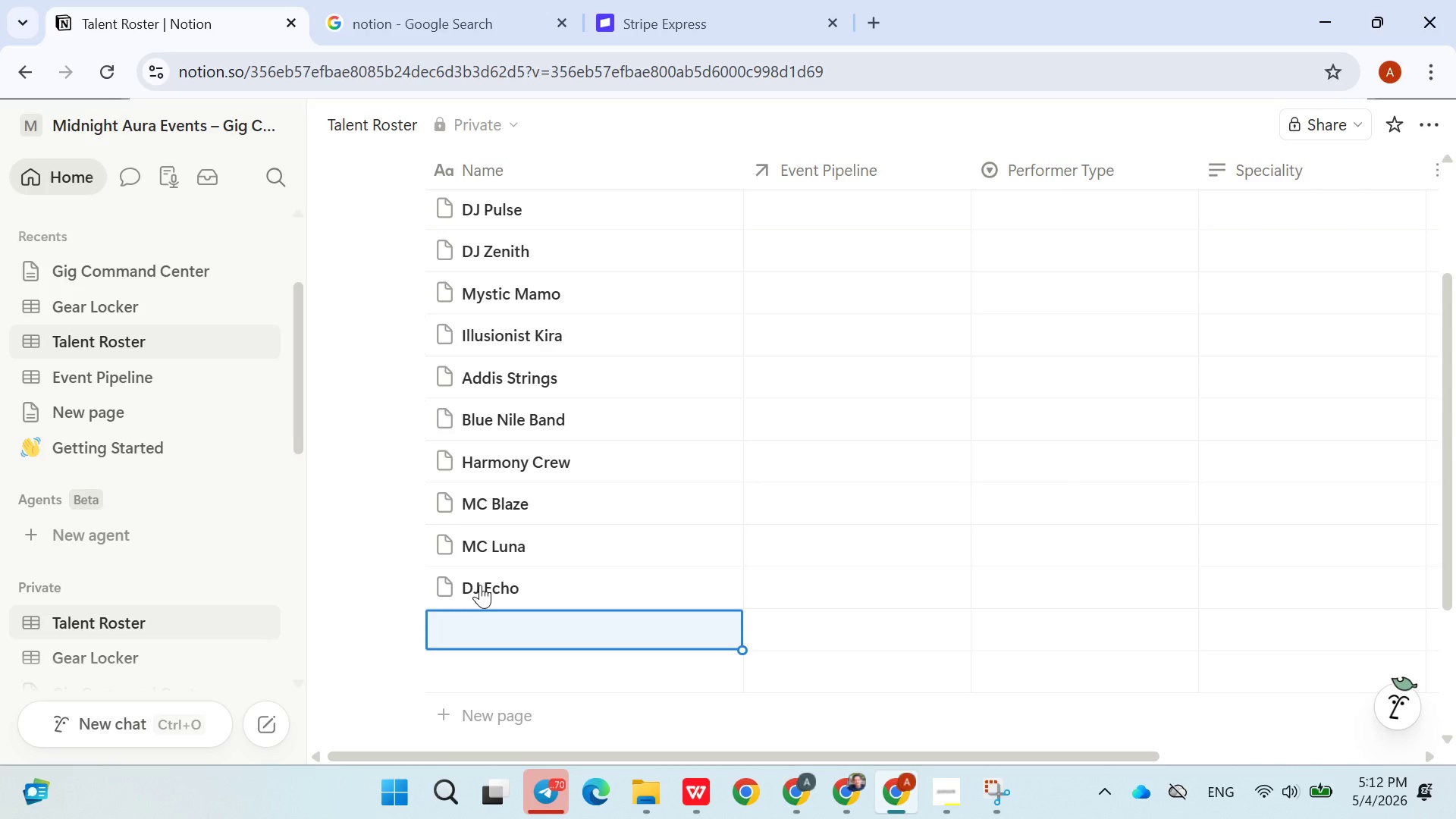 
 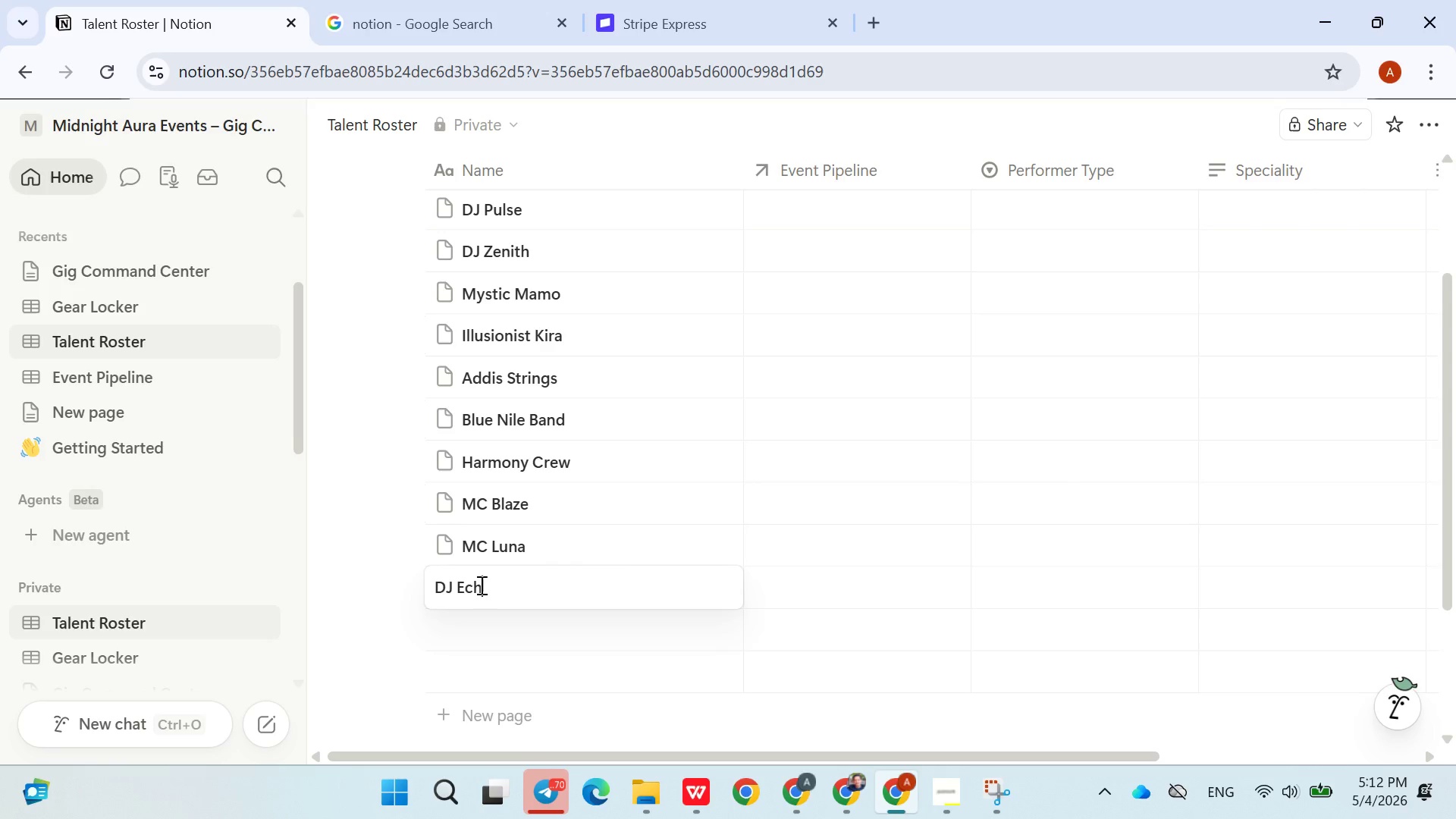 
key(Enter)
 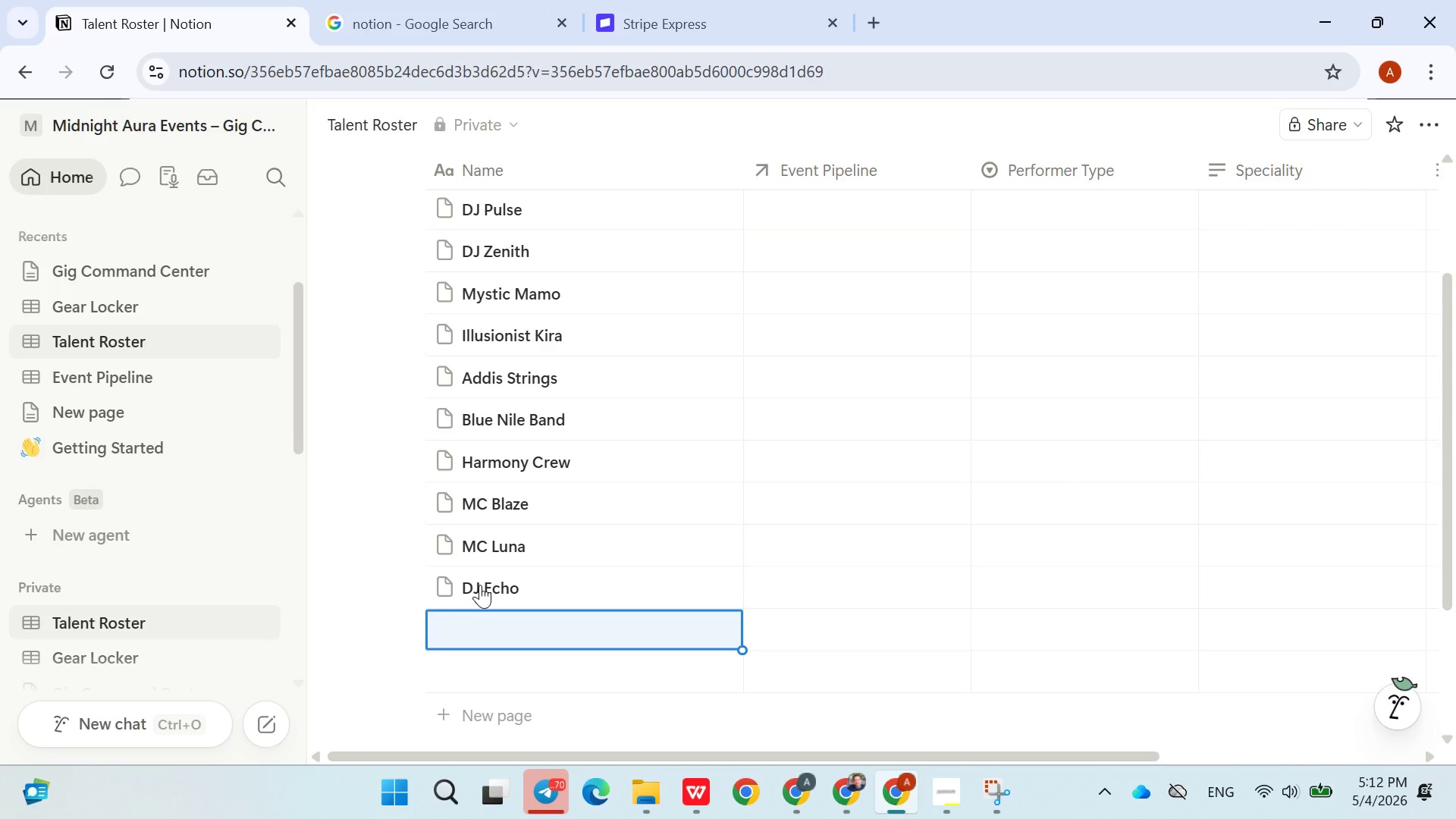 
wait(6.12)
 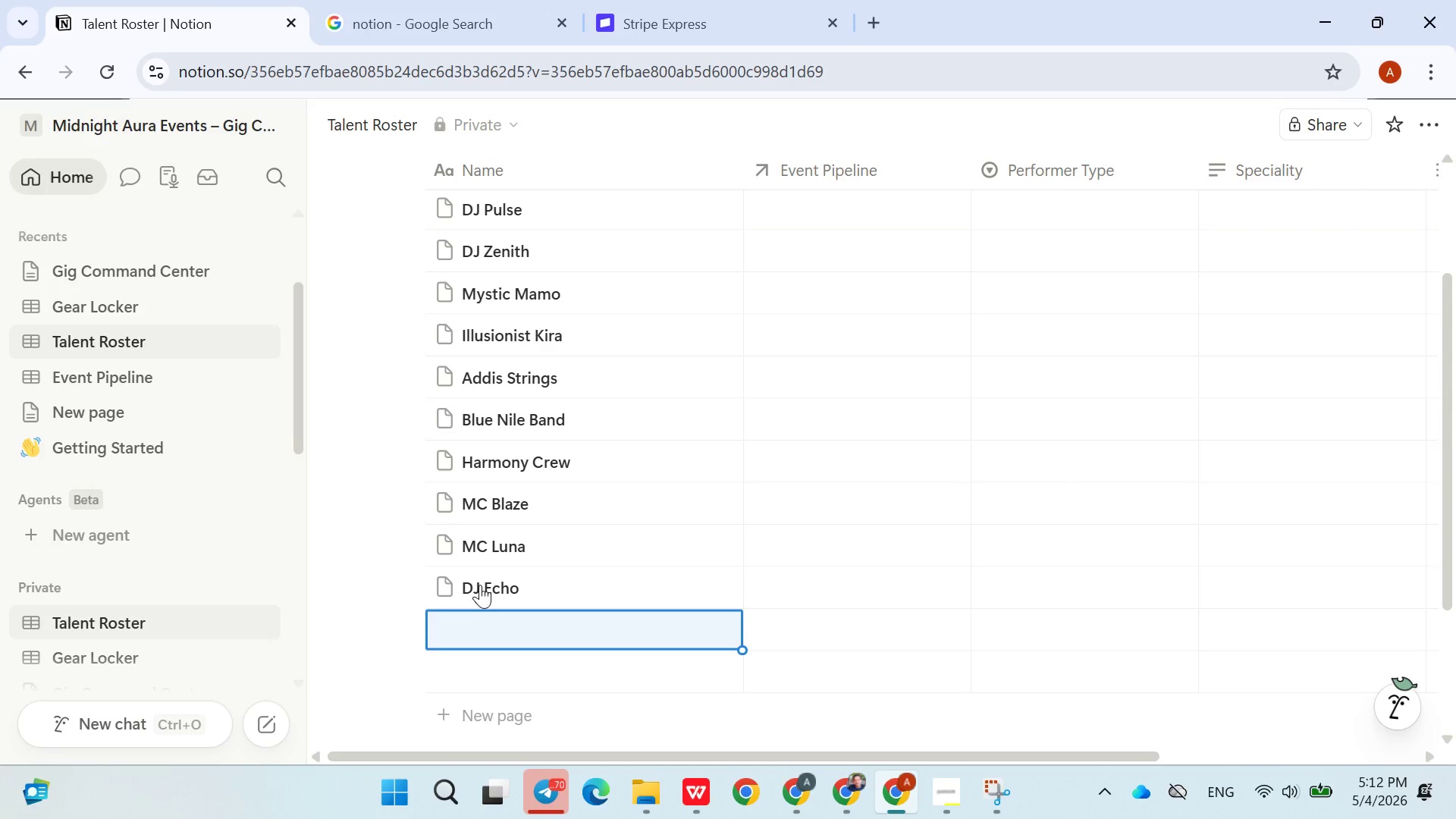 
type(DJ Vibe)
 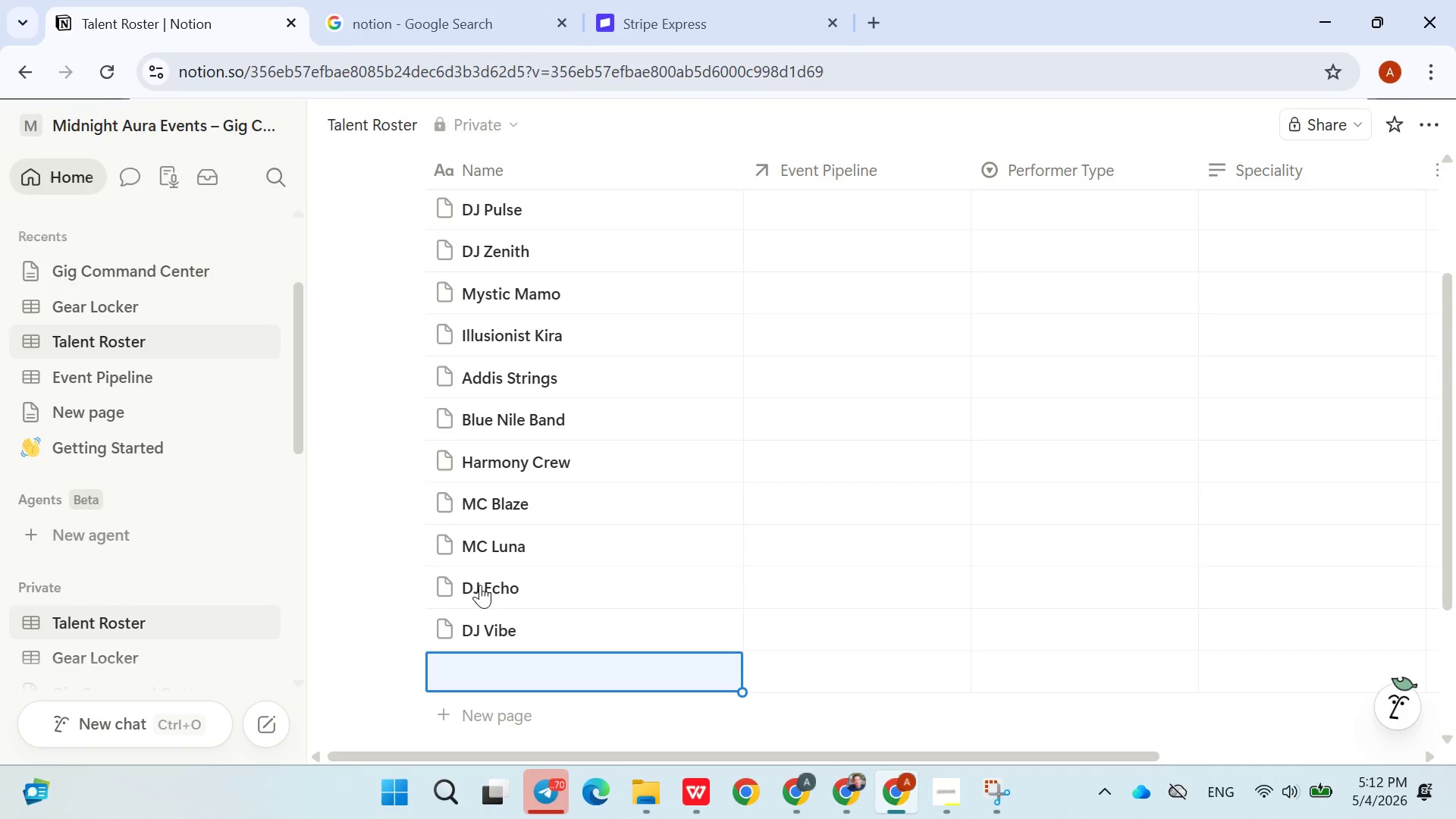 
 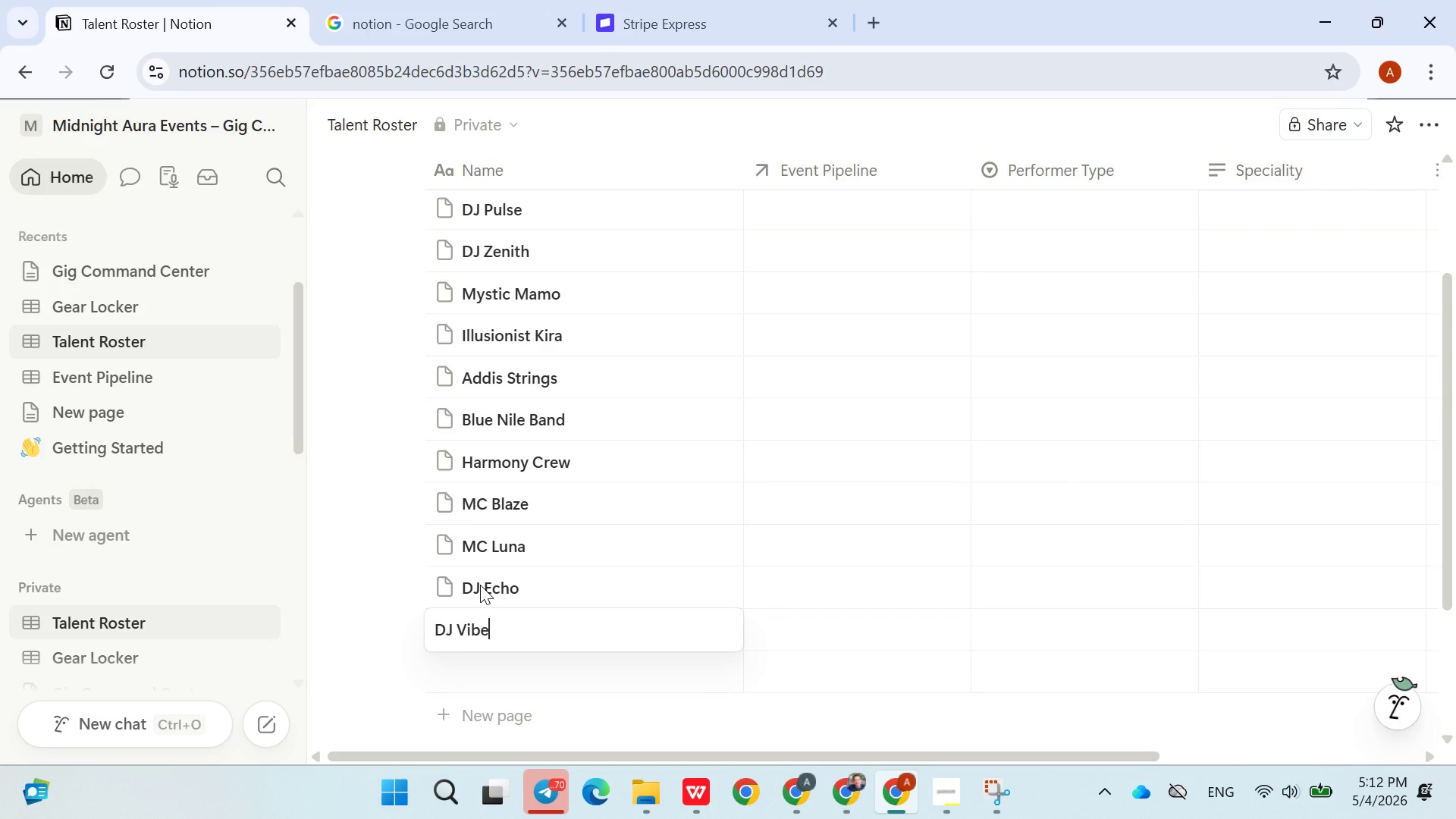 
key(Enter)
 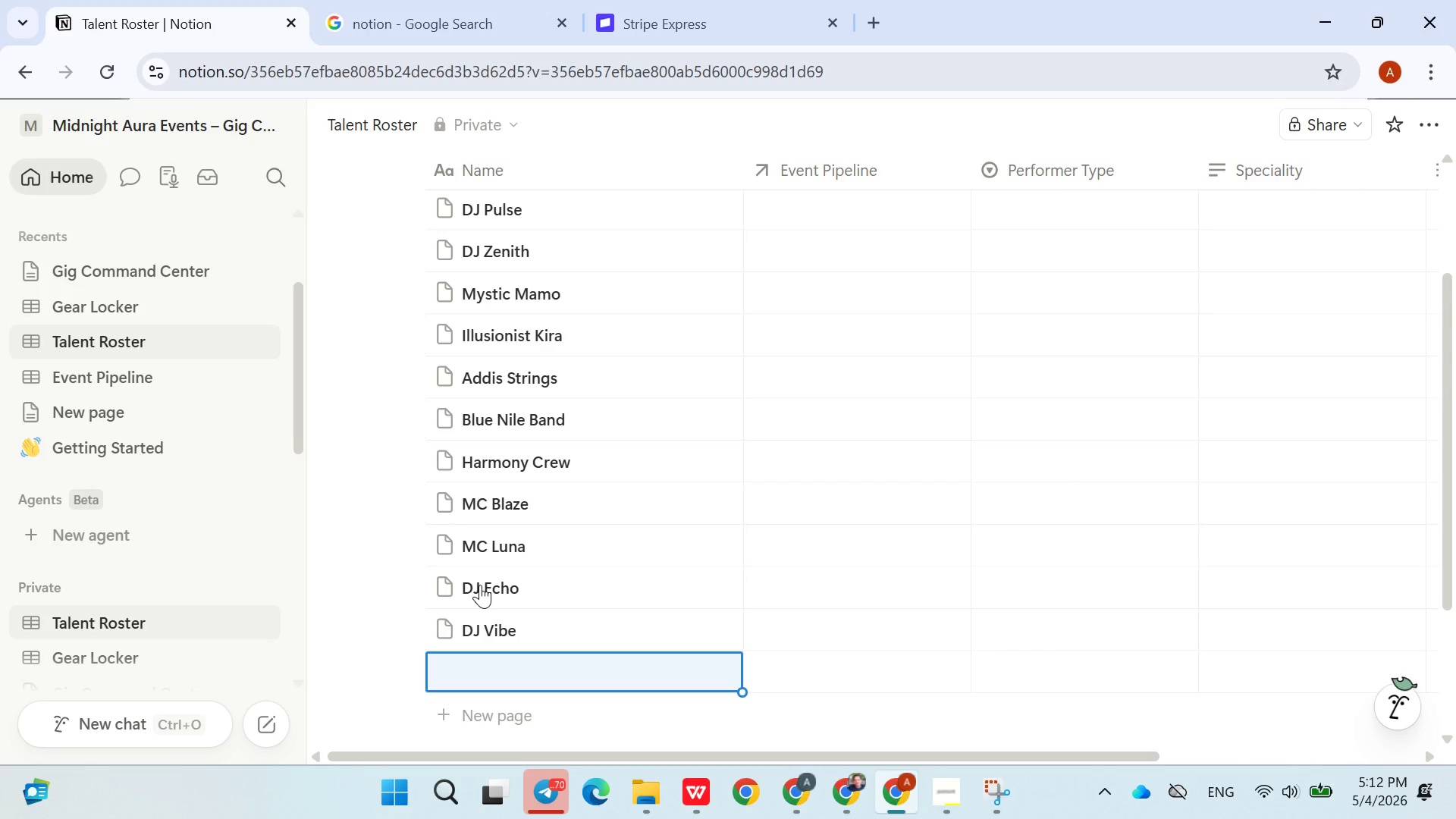 
type(Magic Sami)
 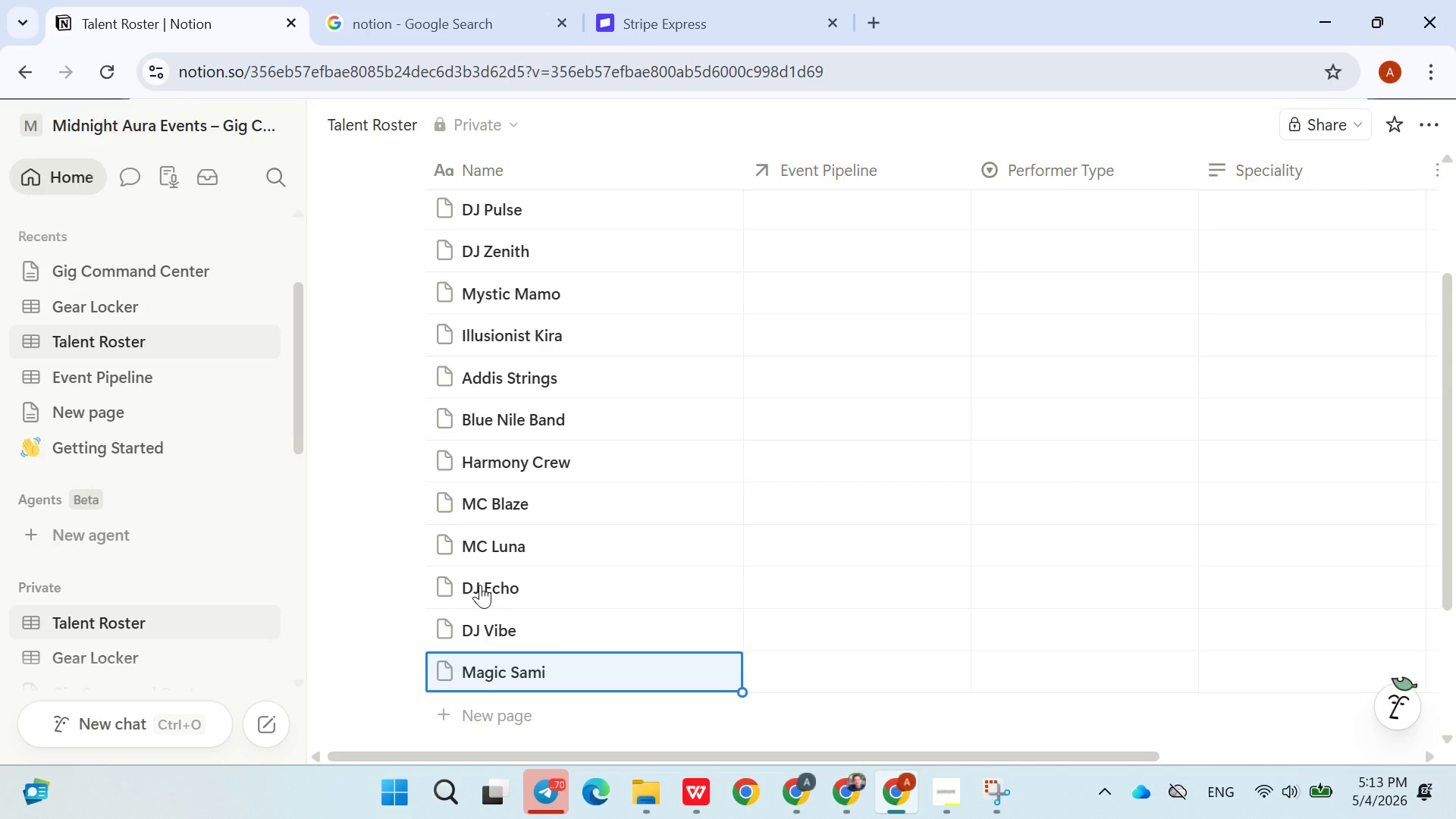 
 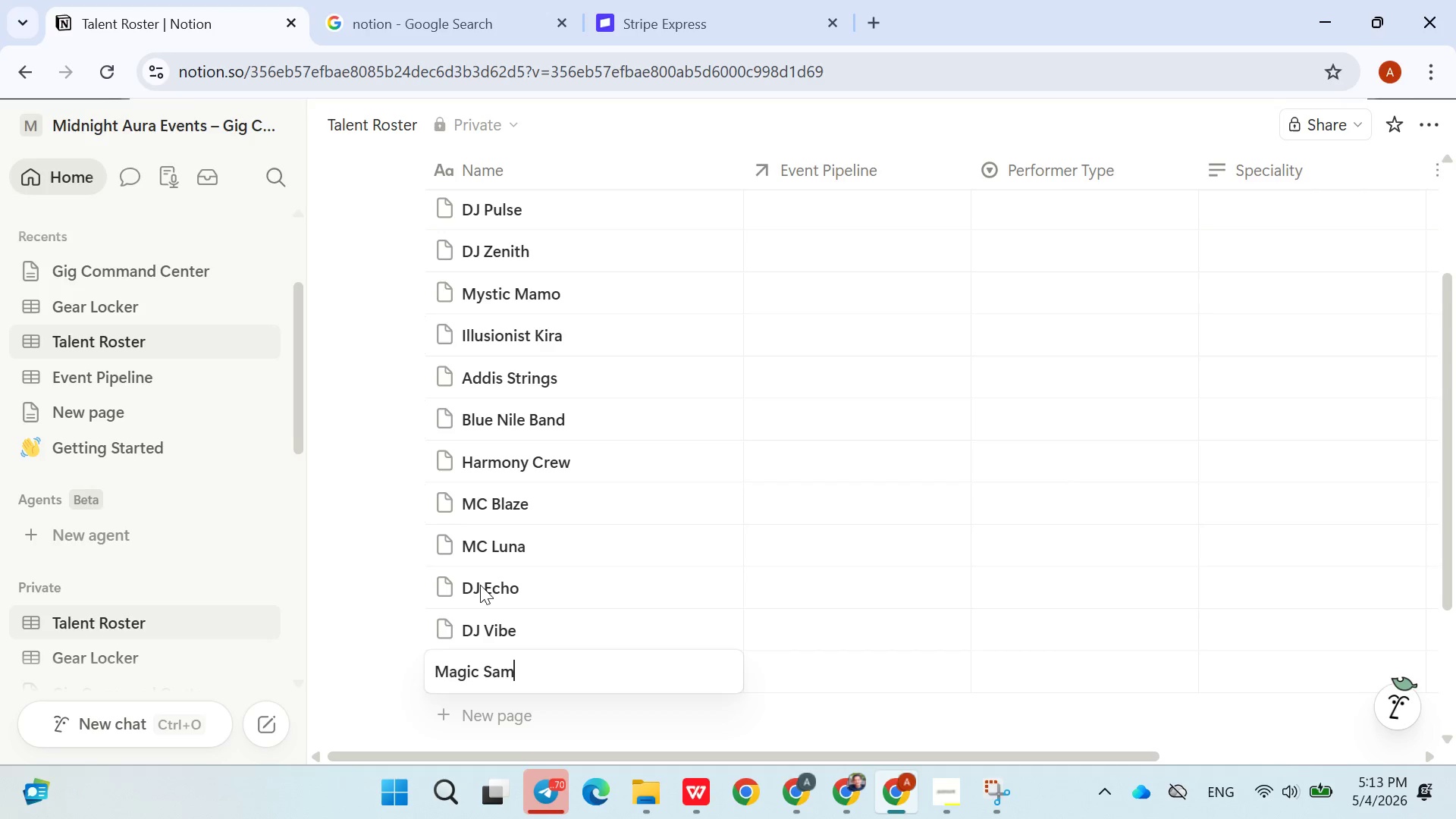 
key(Enter)
 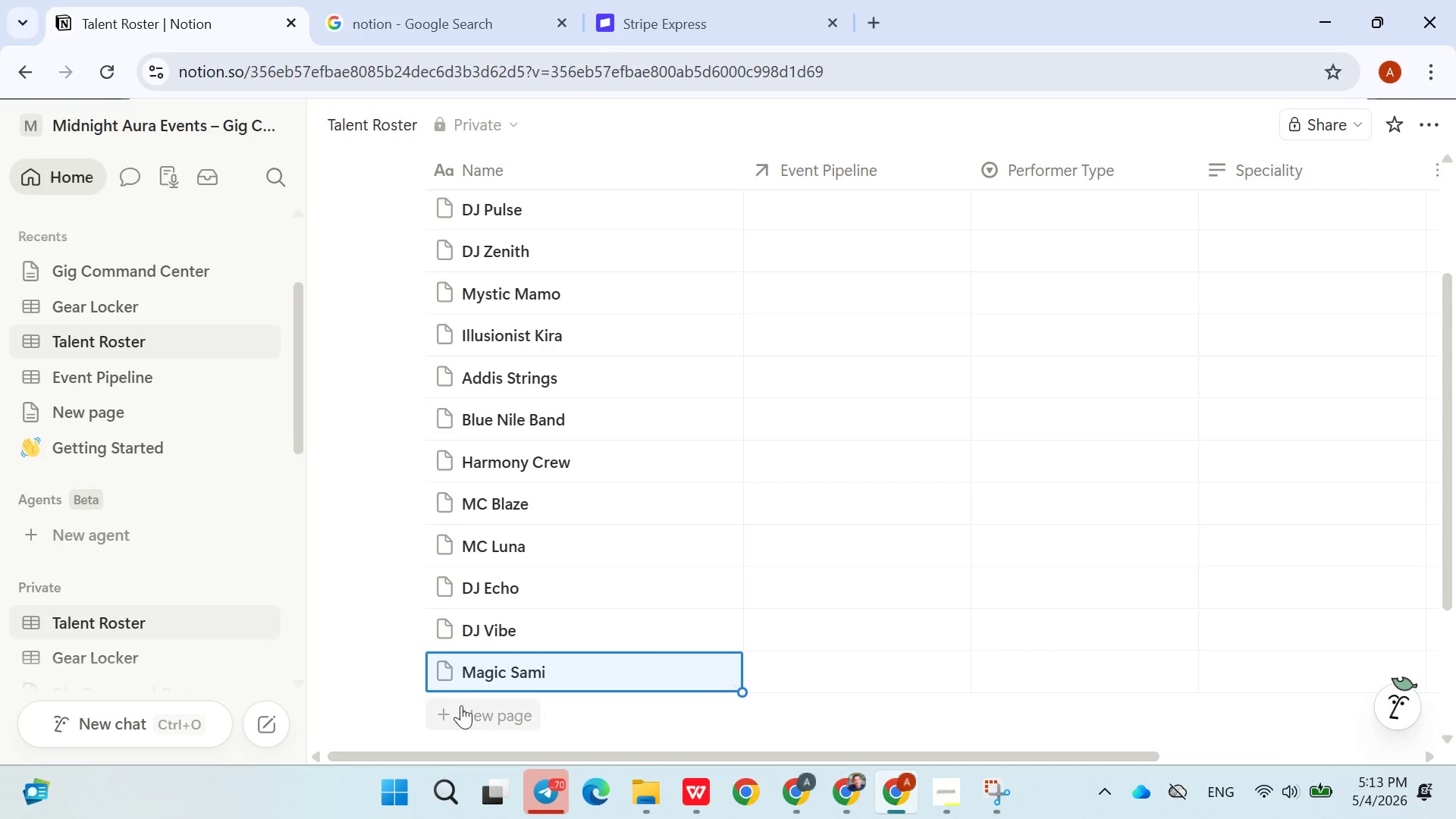 
double_click([461, 706])
 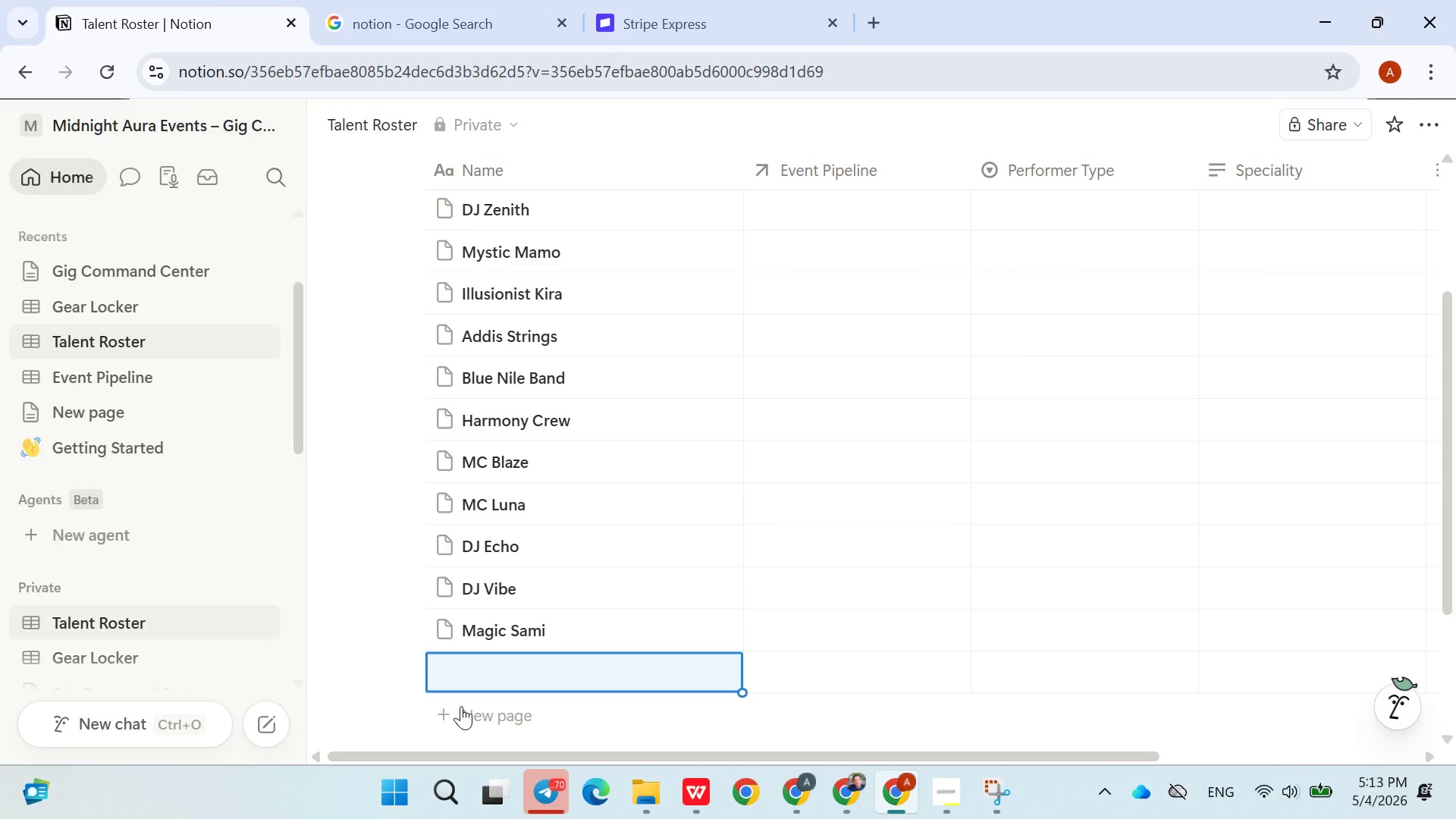 
left_click([461, 706])
 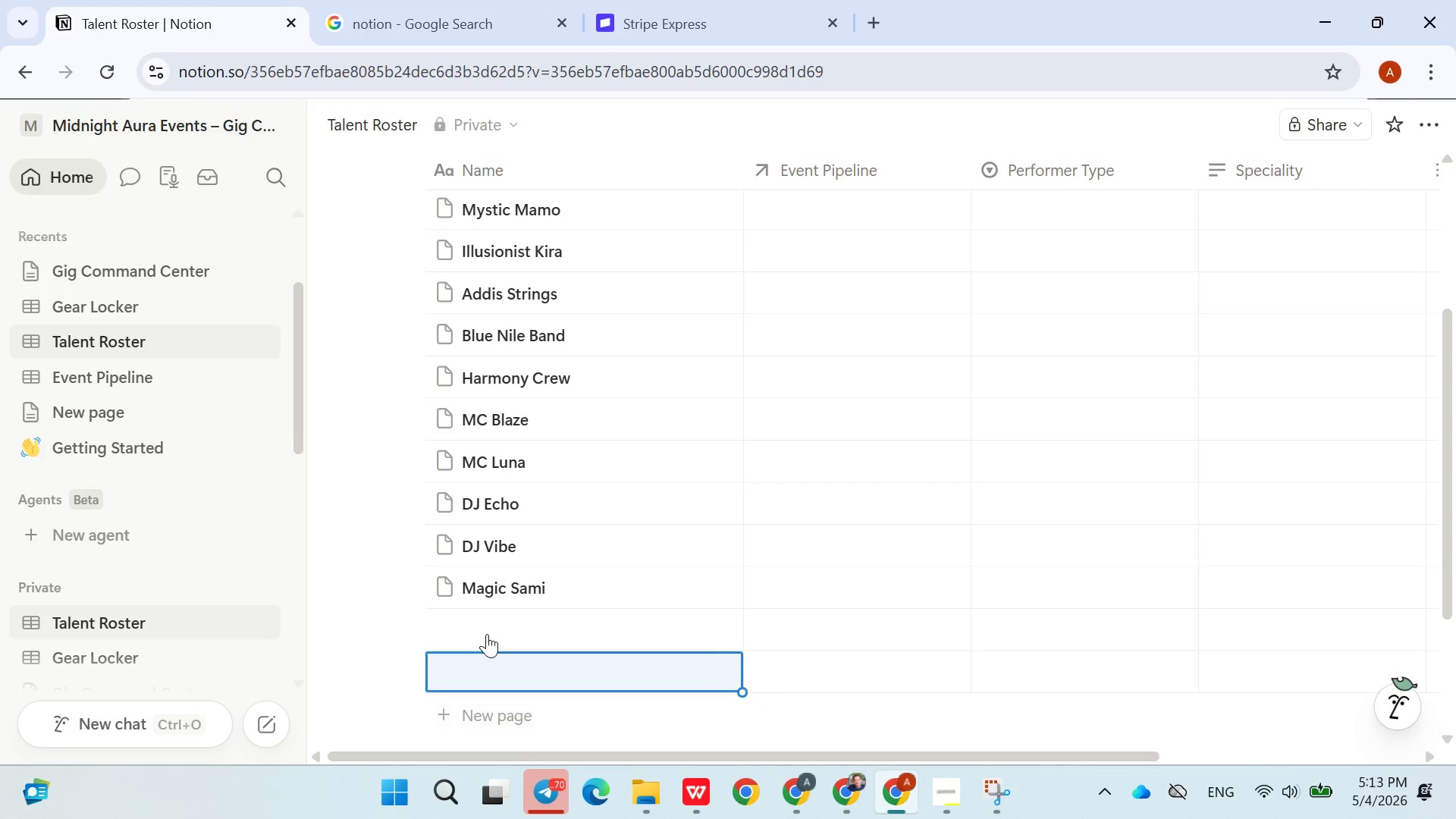 
double_click([487, 634])
 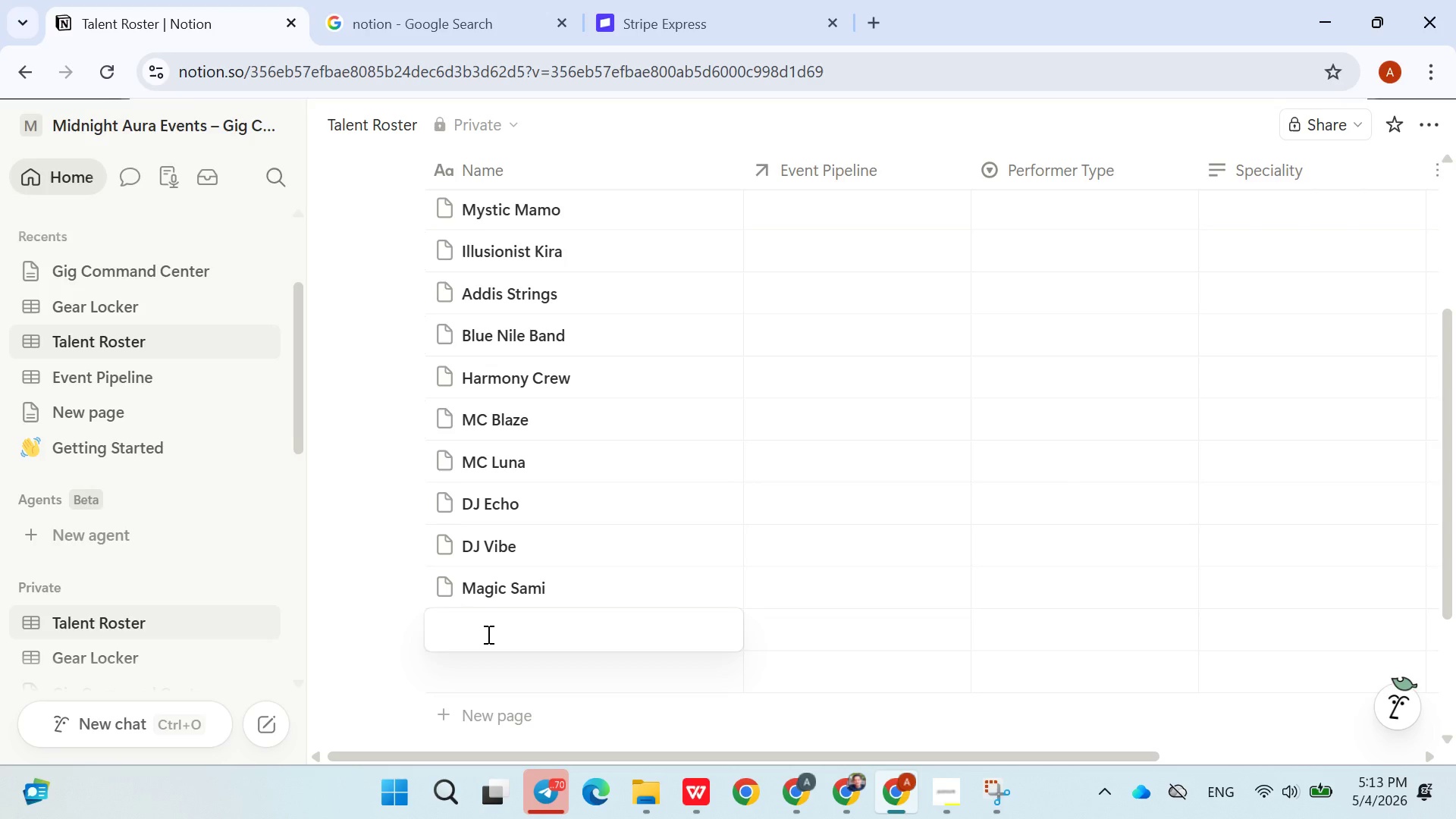 
type(Rhythm Roots)
 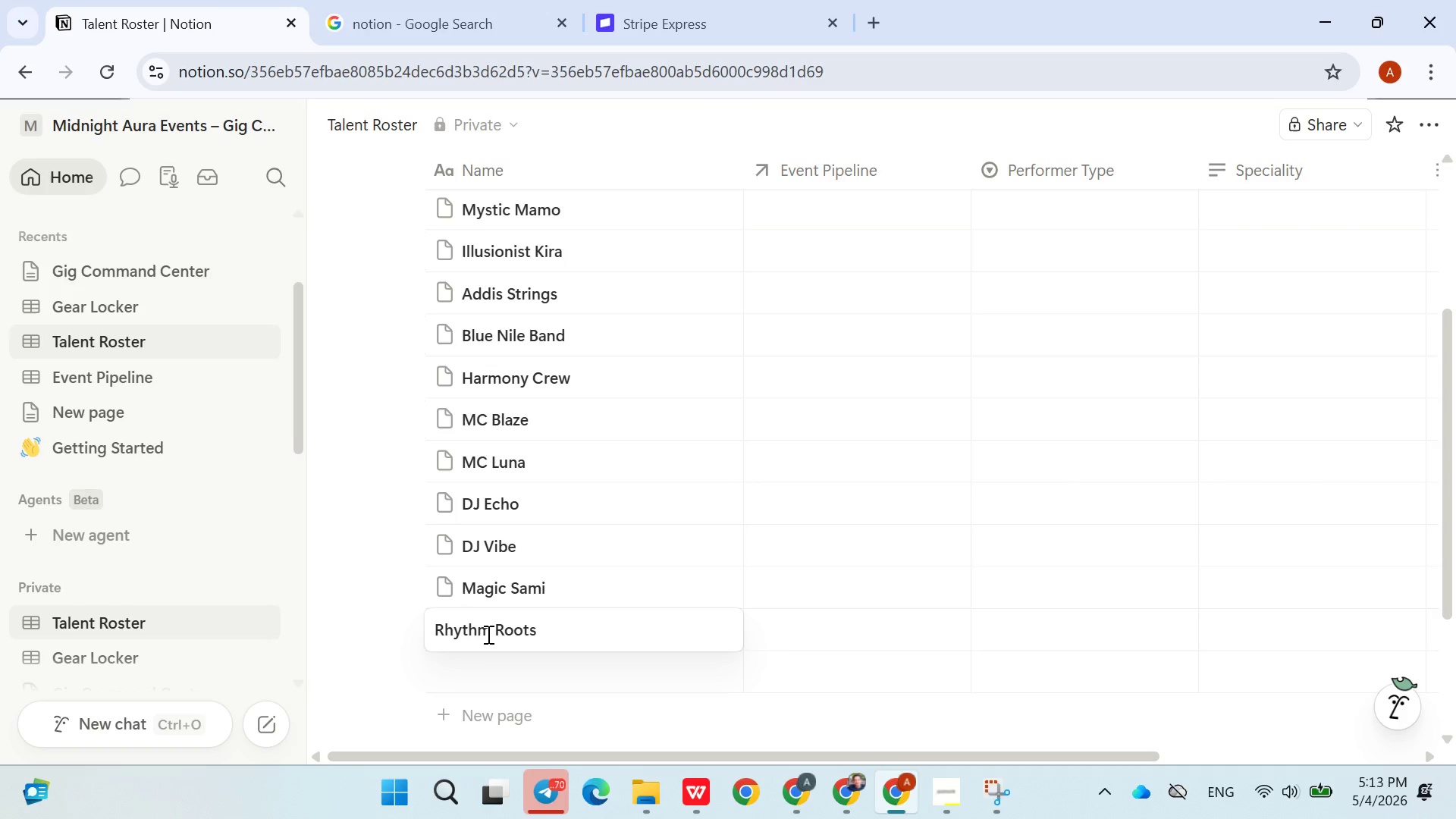 
key(Enter)
 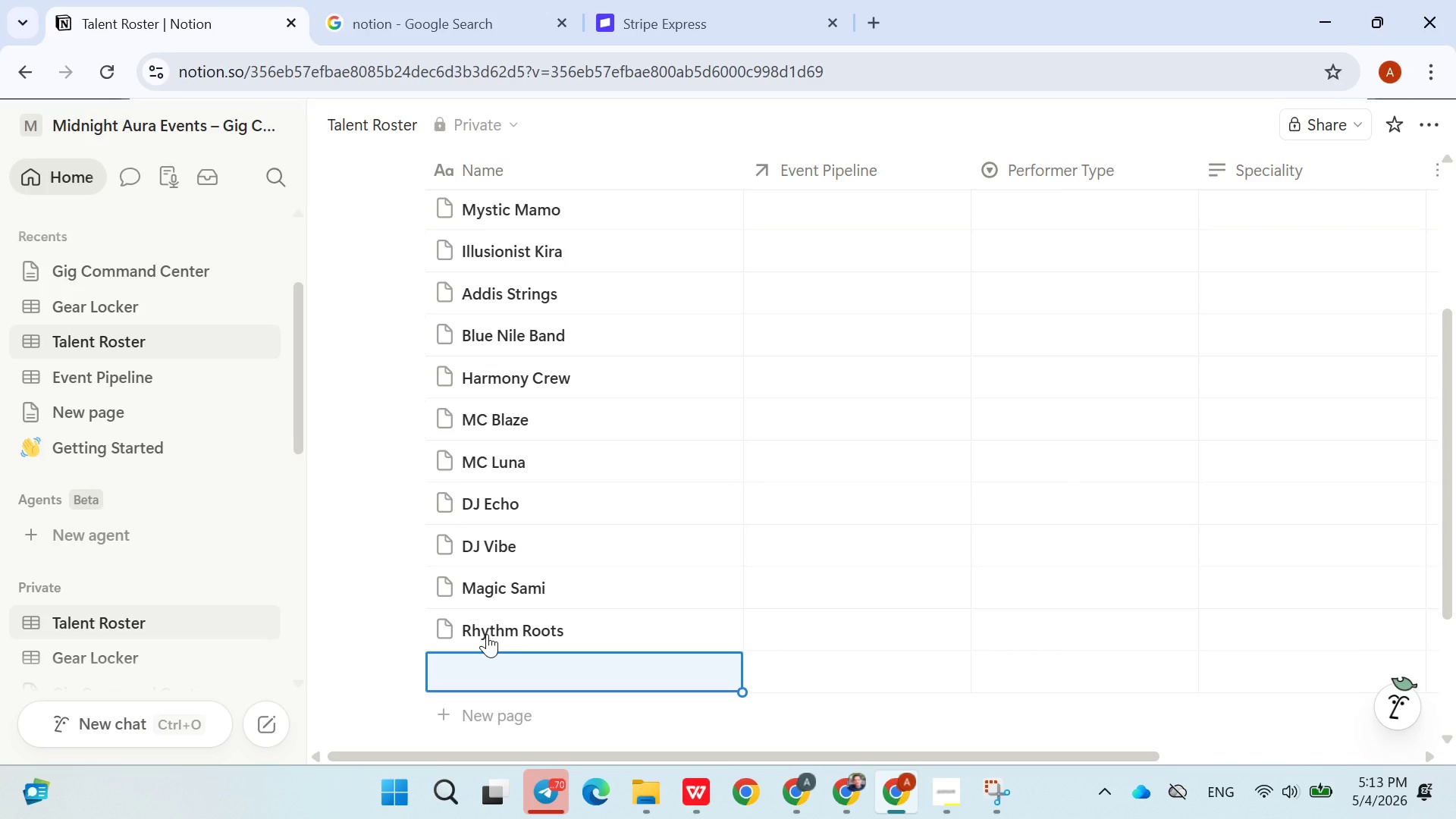 
type(MC Prime)
 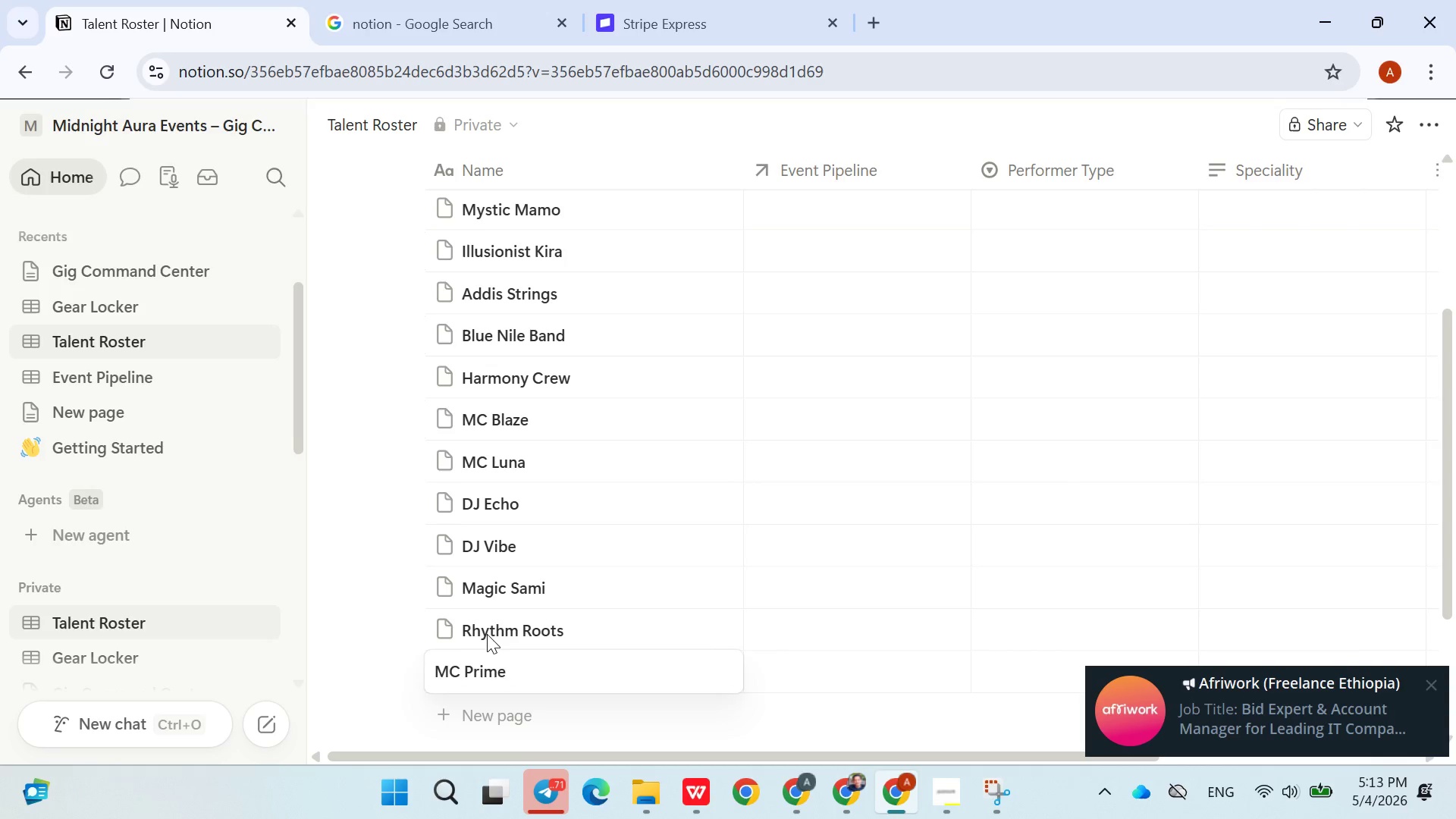 
key(Enter)
 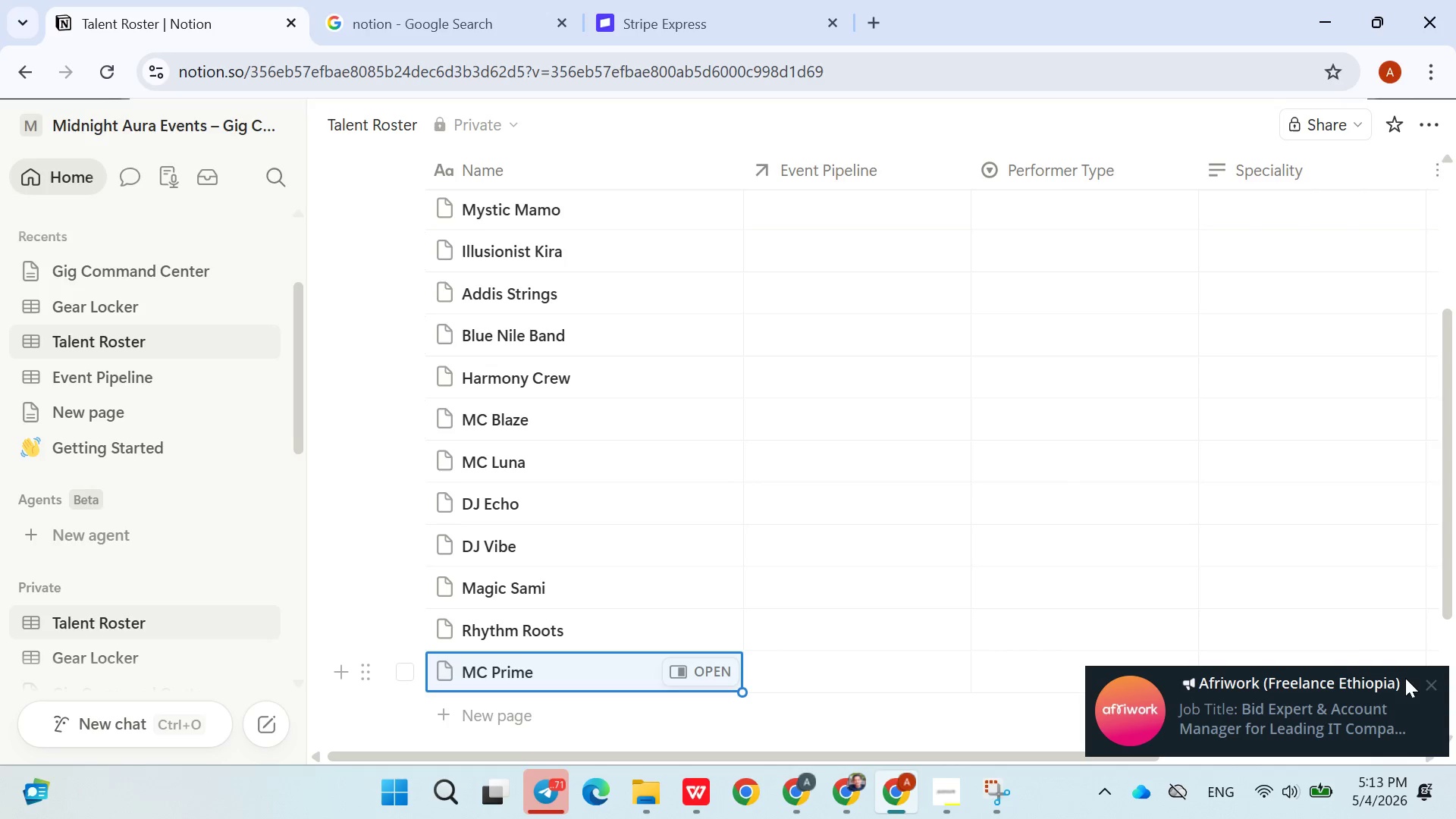 
left_click([1432, 683])
 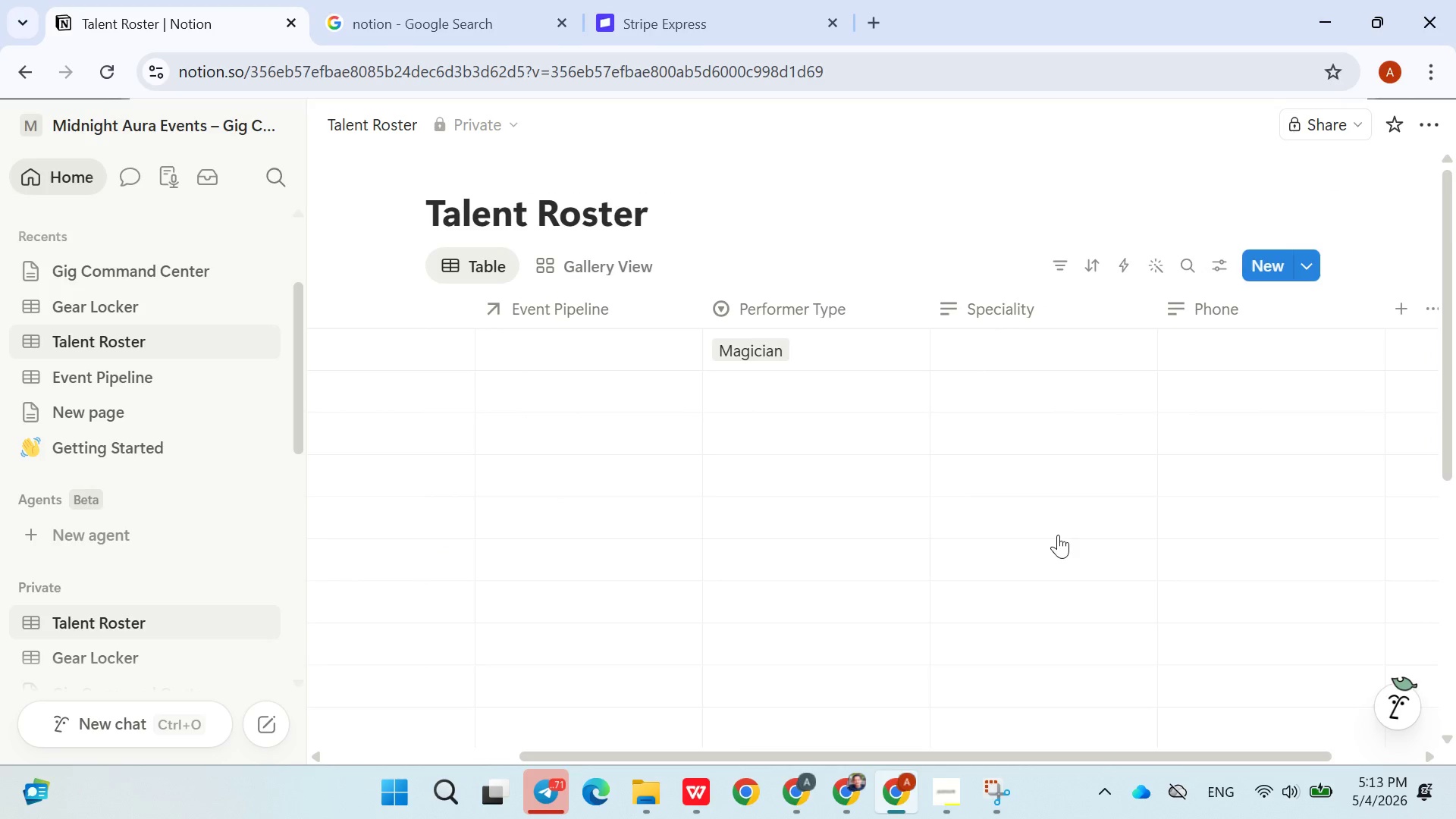 
left_click_drag(start_coordinate=[828, 312], to_coordinate=[633, 331])
 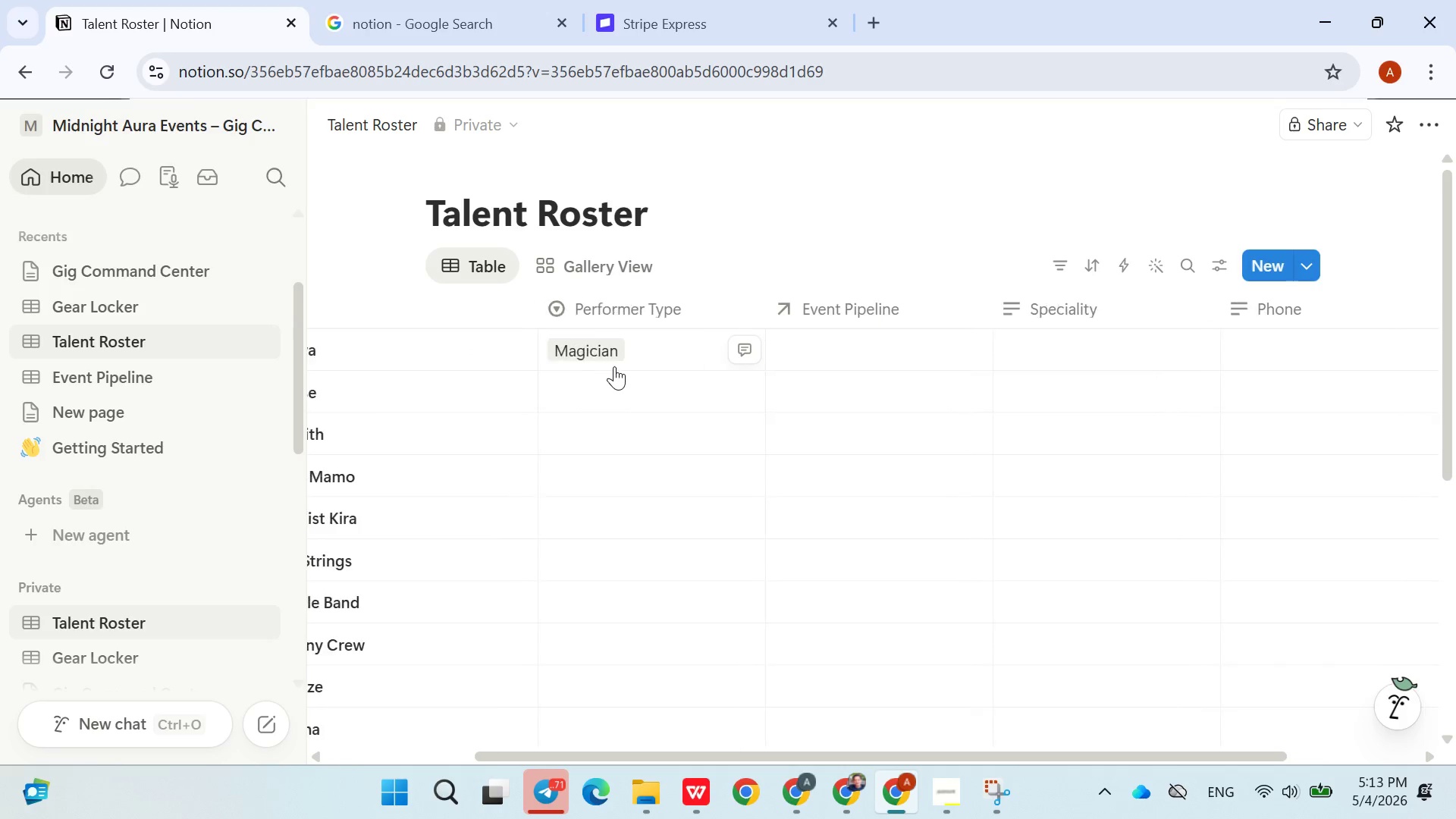 
left_click([616, 343])
 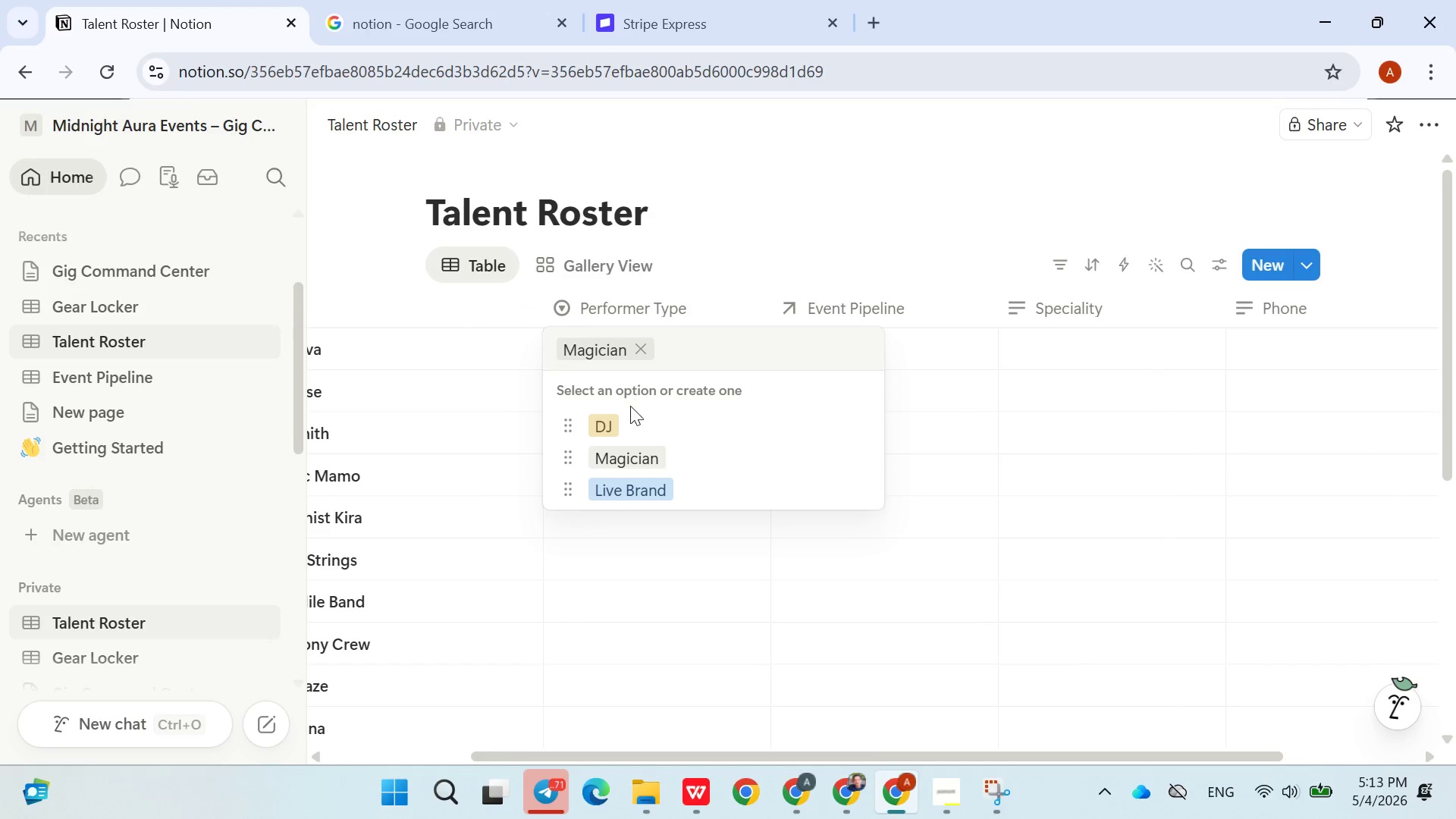 
left_click([624, 413])
 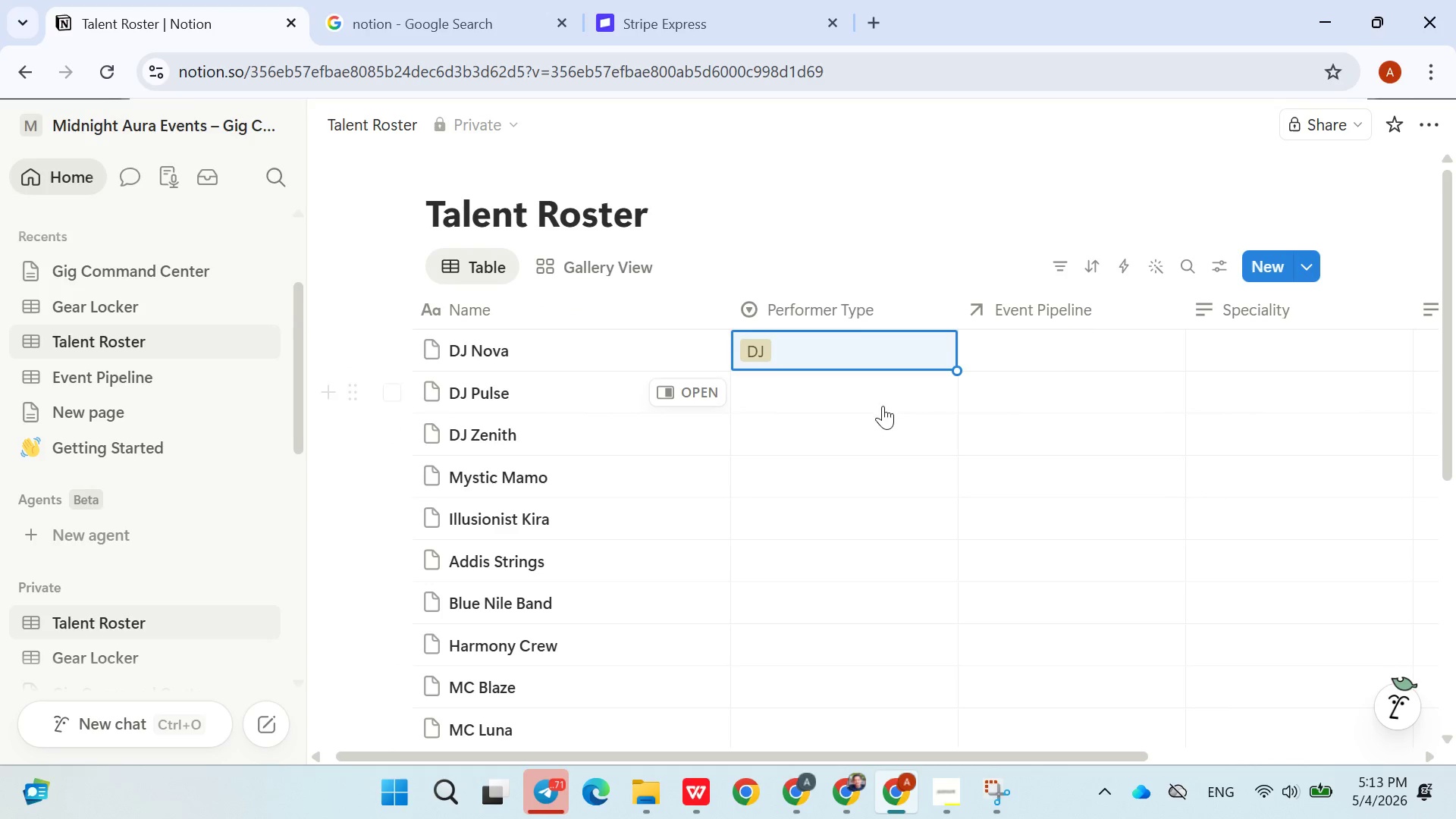 
left_click_drag(start_coordinate=[959, 369], to_coordinate=[940, 429])
 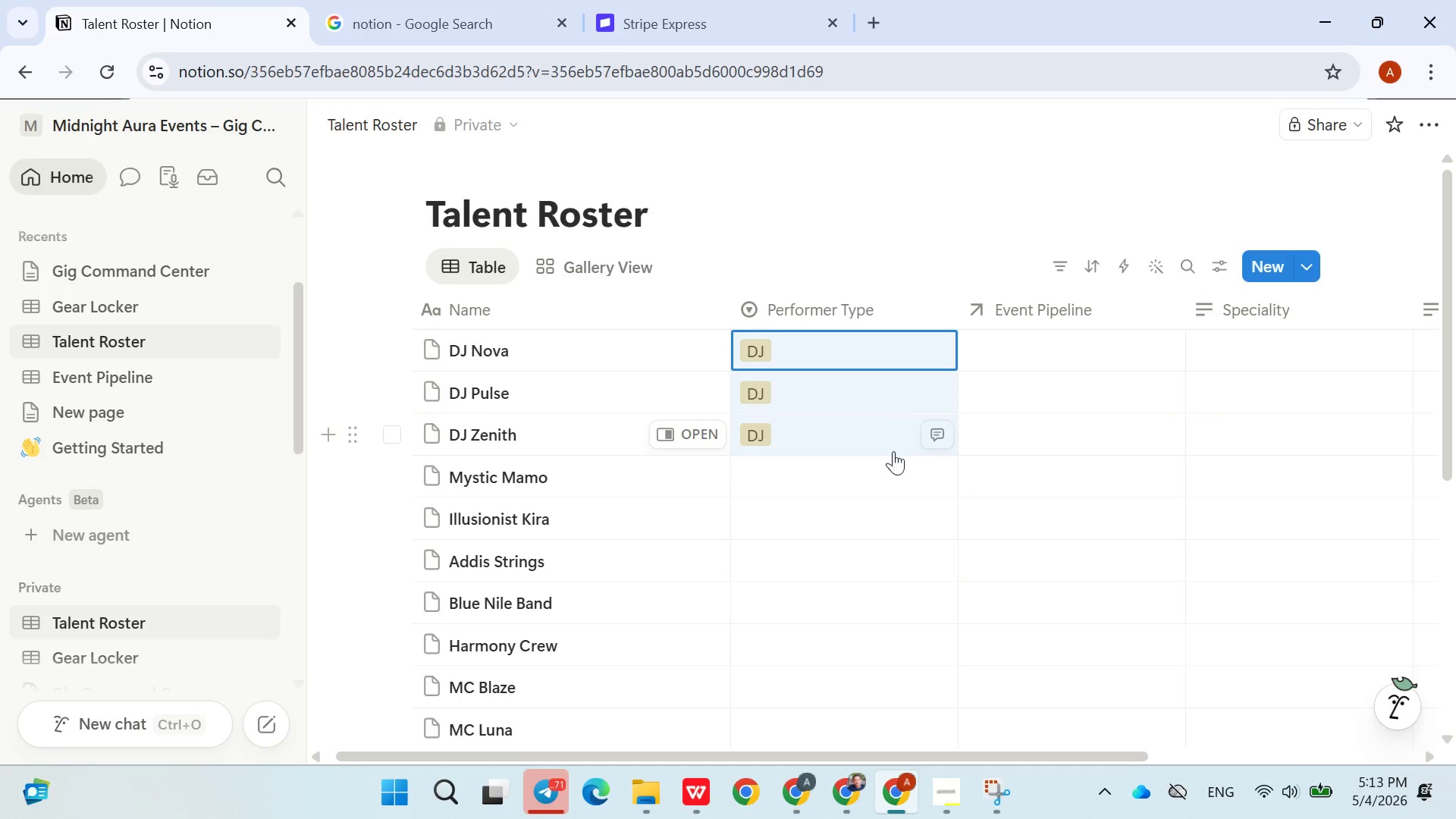 
wait(6.12)
 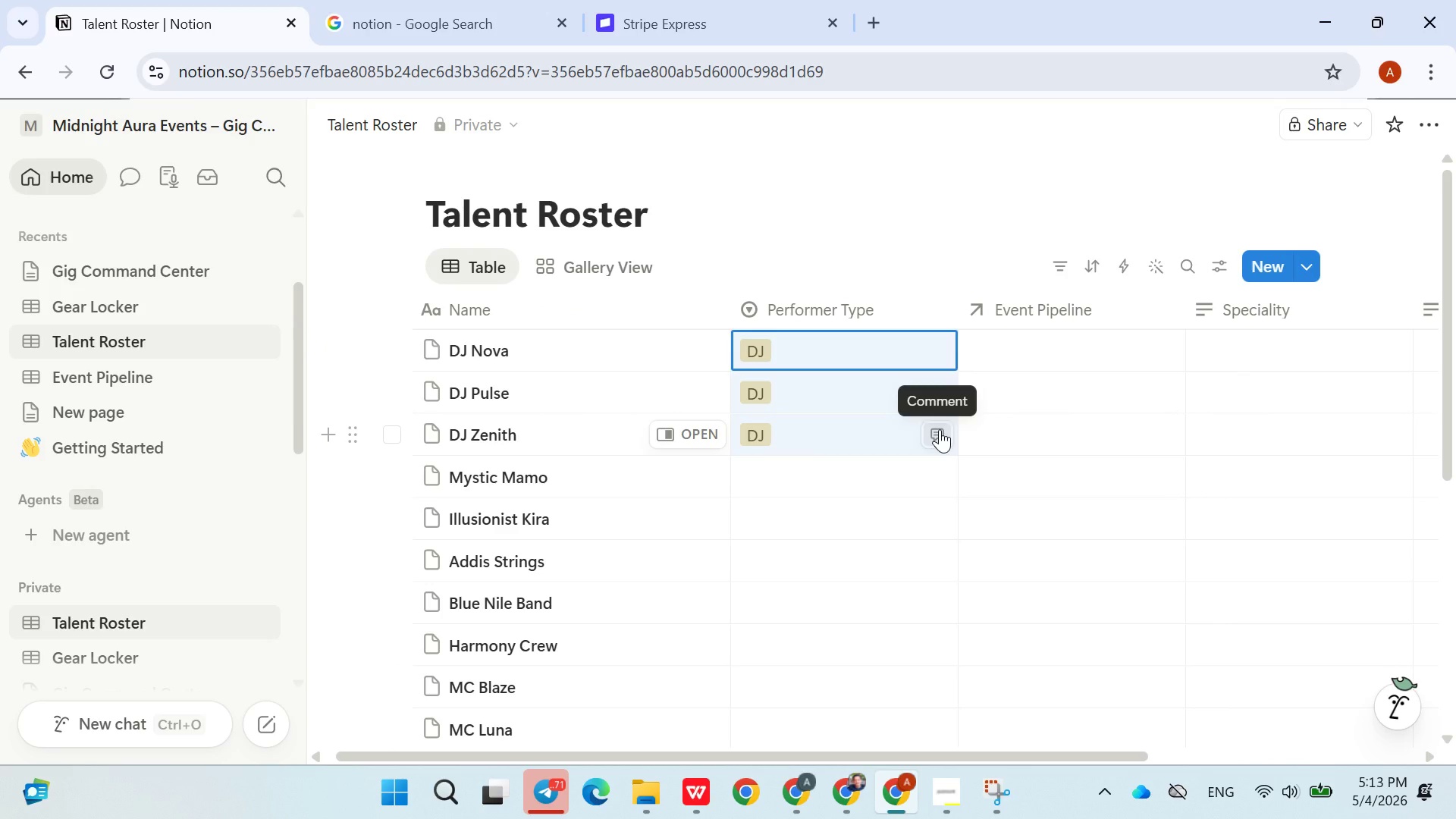 
left_click([780, 466])
 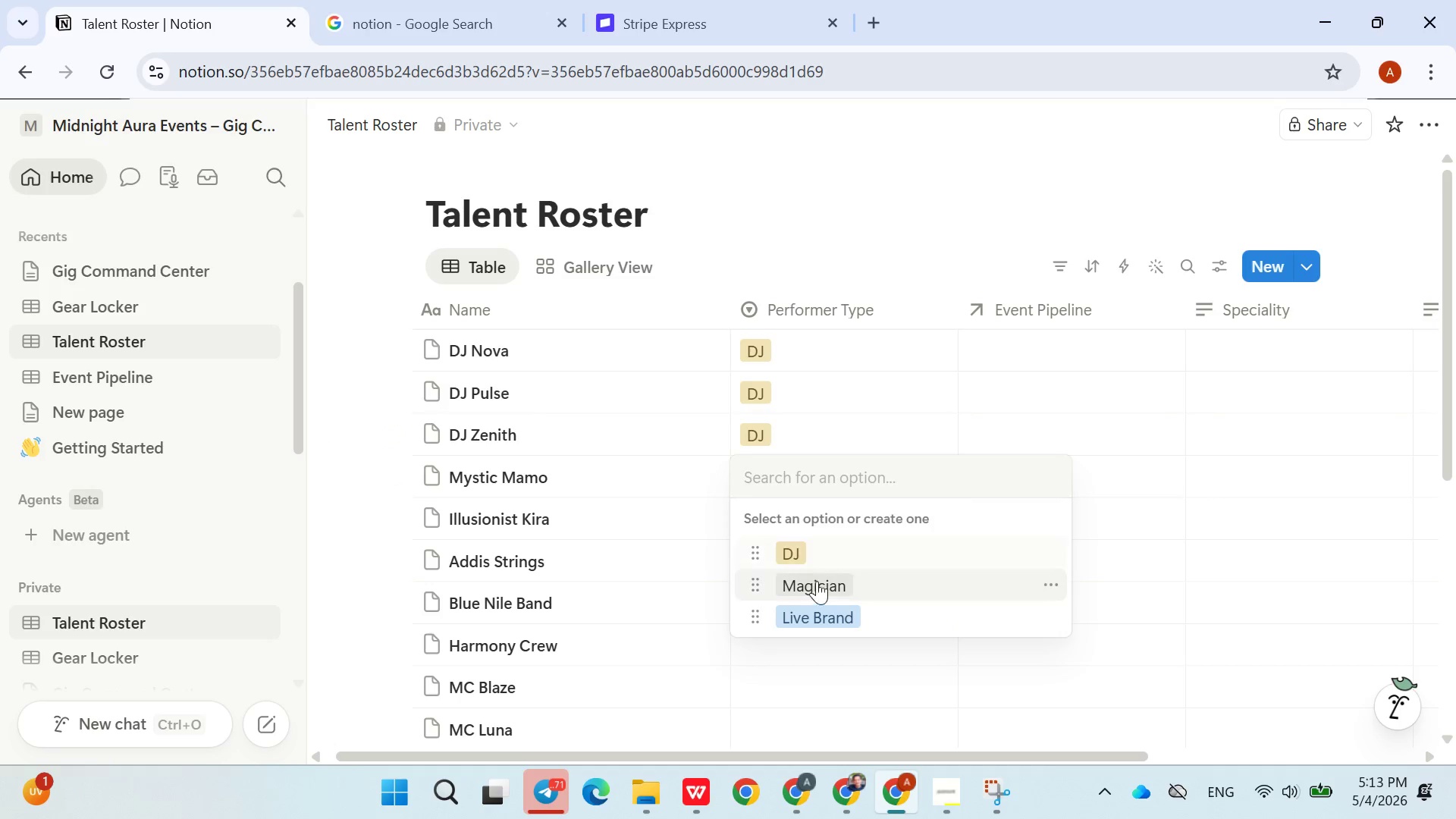 
left_click([817, 588])
 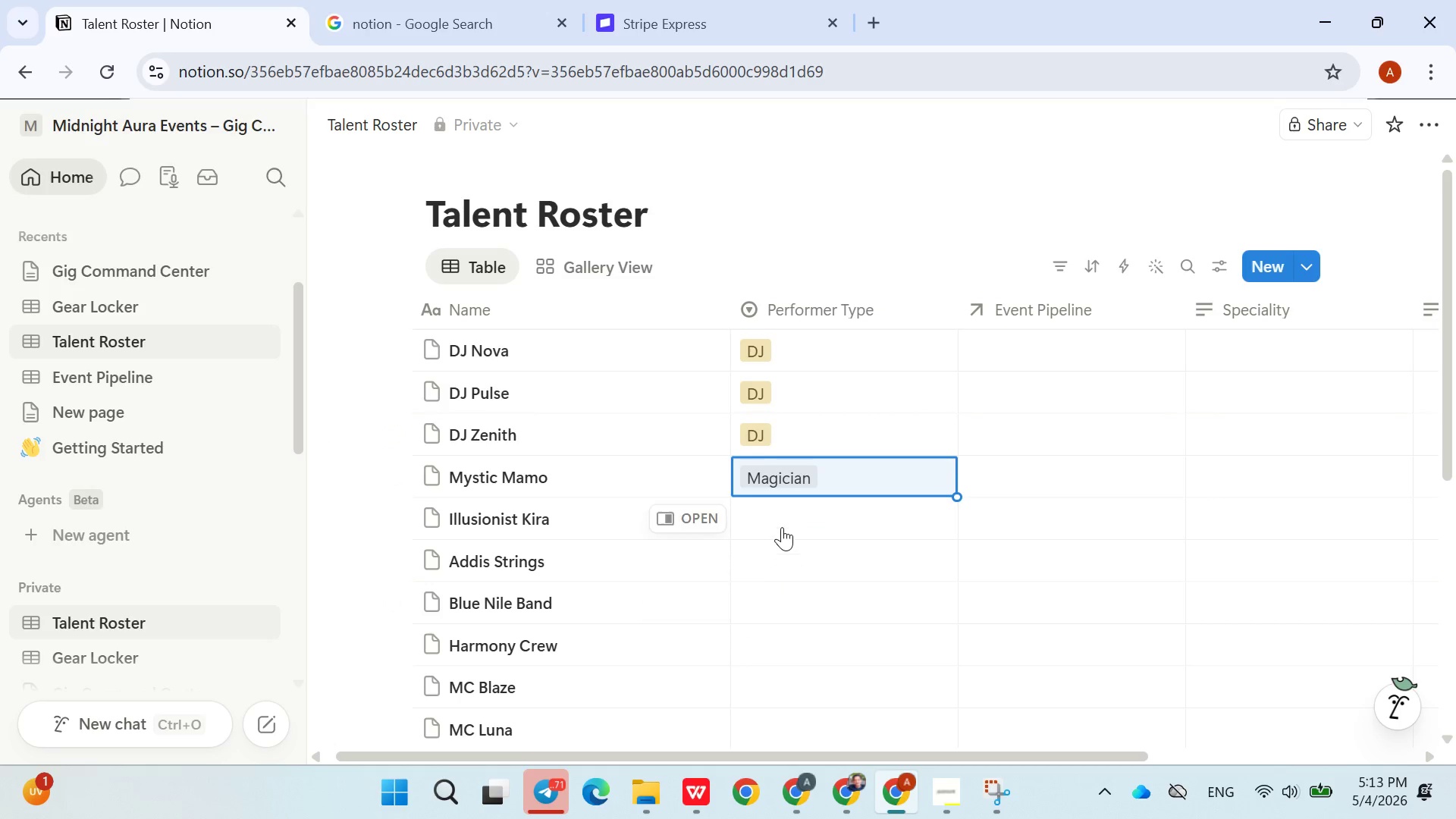 
left_click([782, 513])
 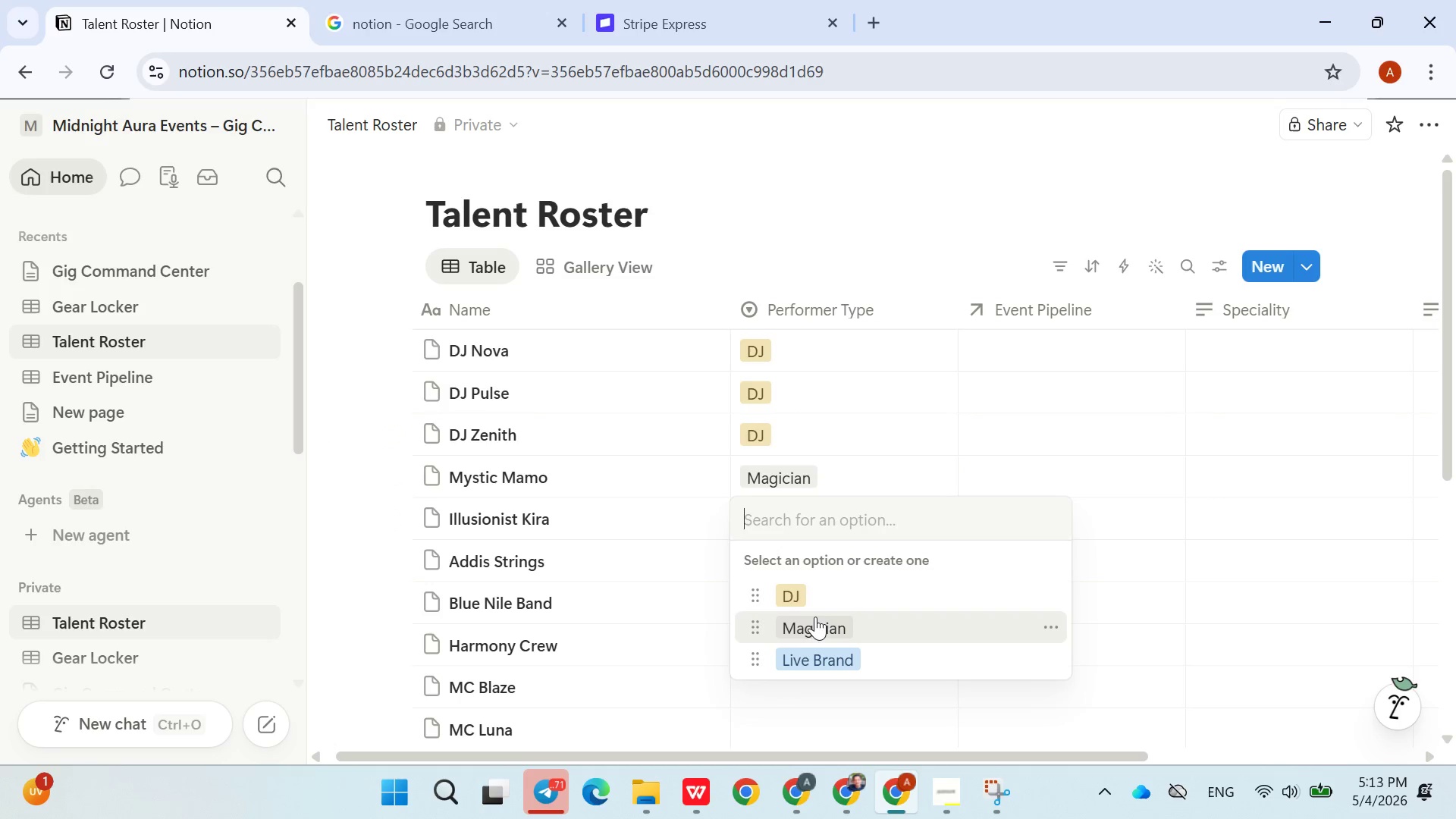 
left_click([815, 625])
 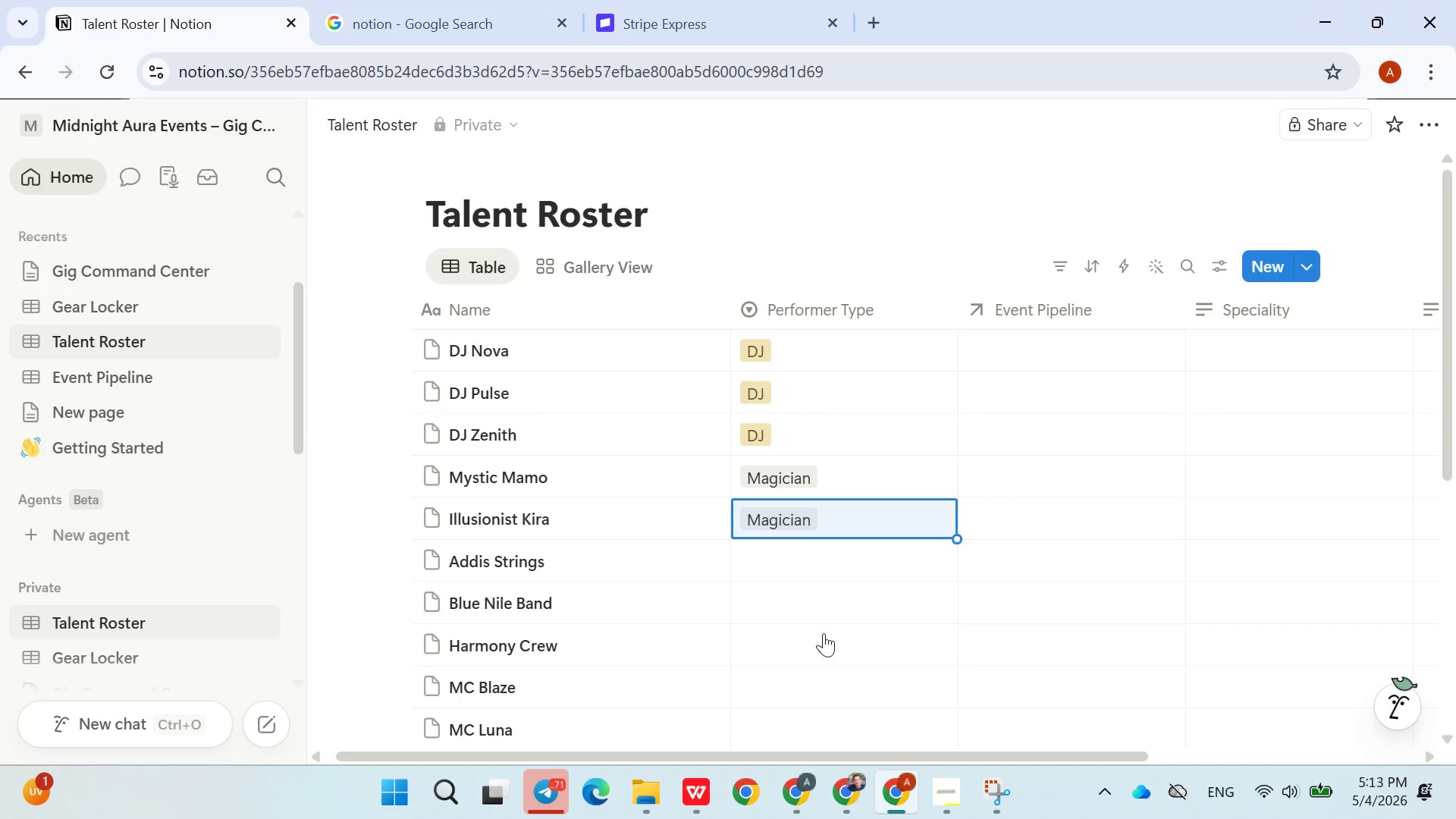 
wait(5.23)
 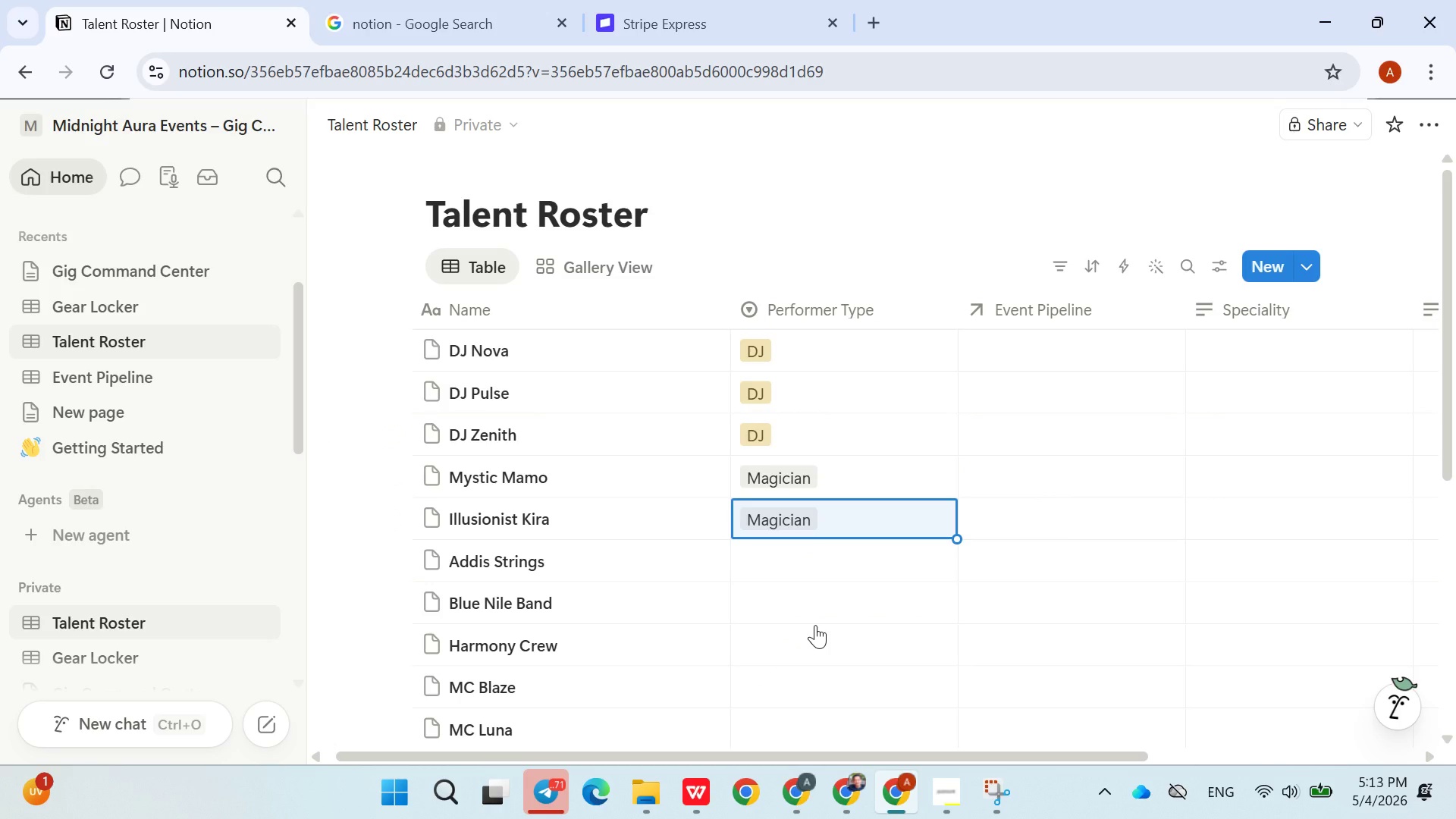 
left_click([796, 551])
 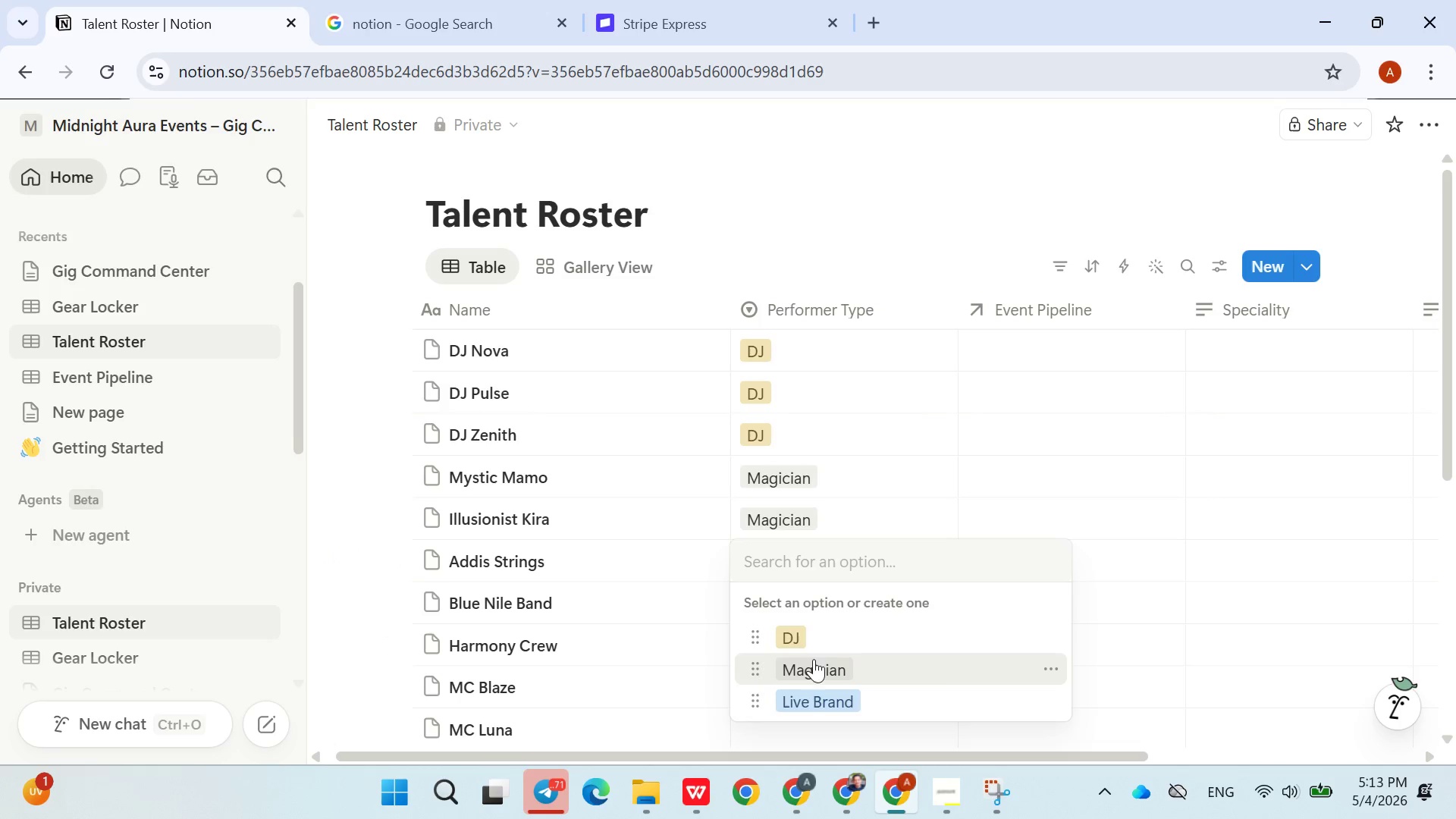 
left_click([811, 689])
 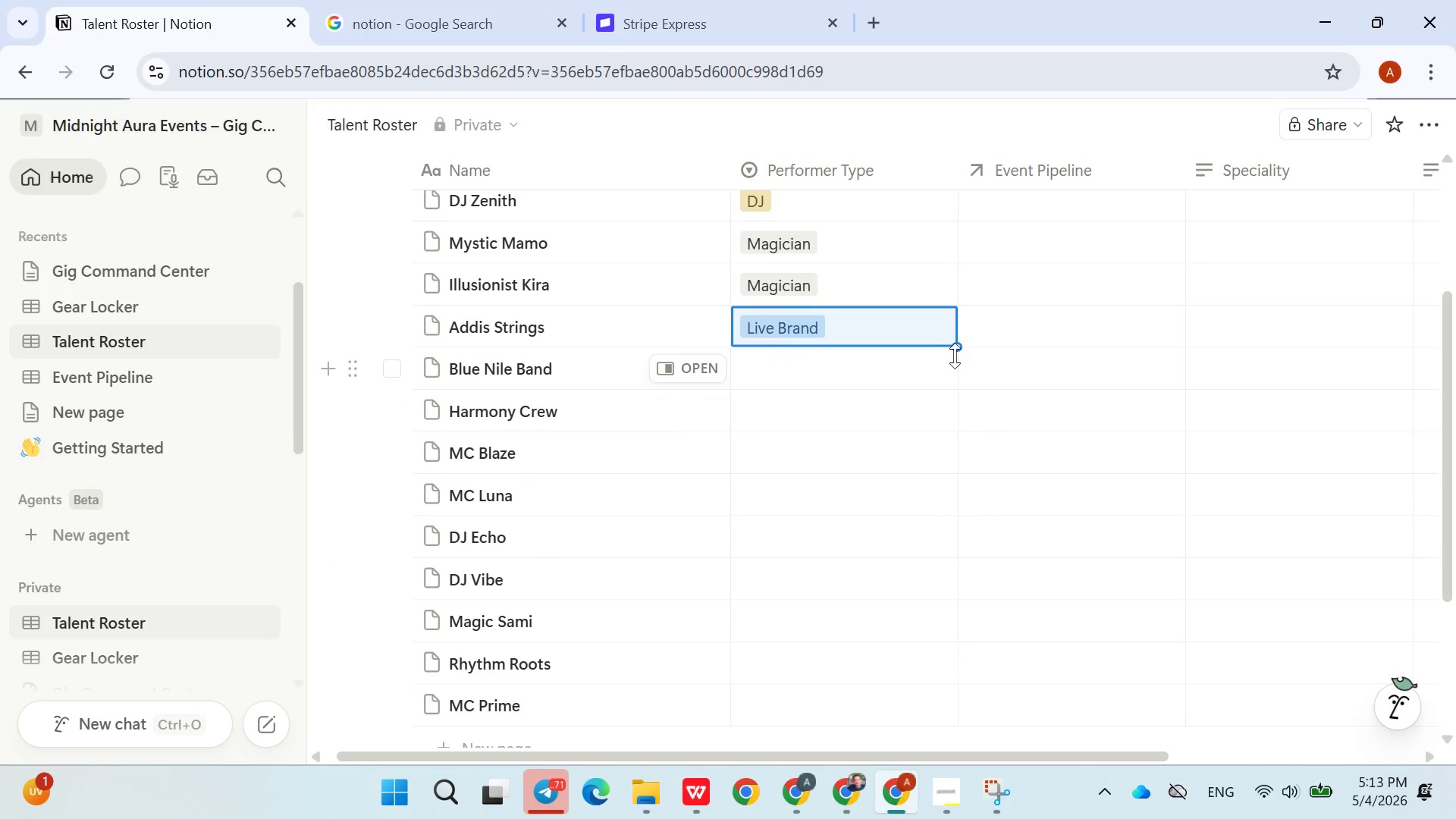 
left_click_drag(start_coordinate=[956, 352], to_coordinate=[953, 384])
 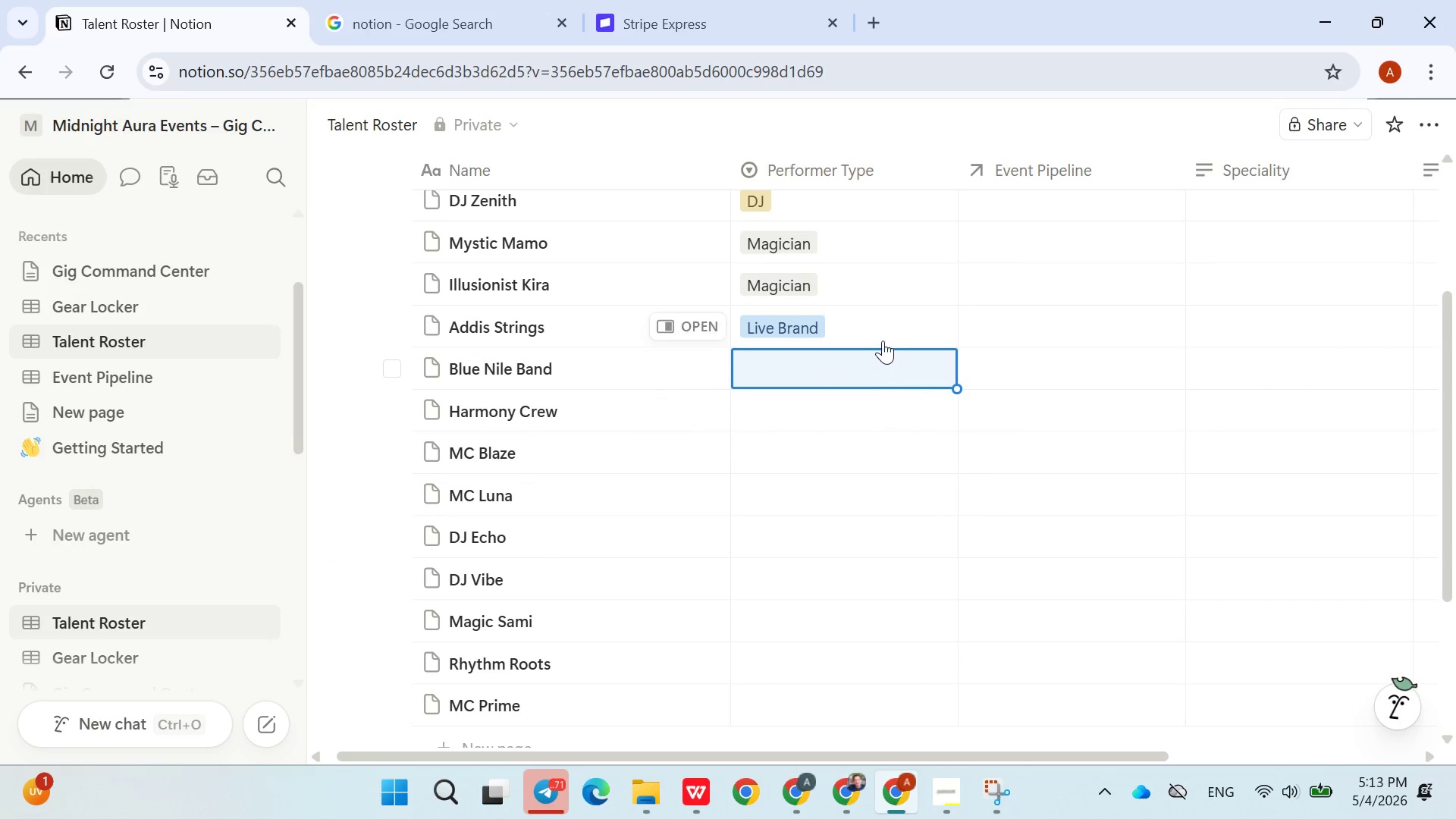 
left_click([880, 335])
 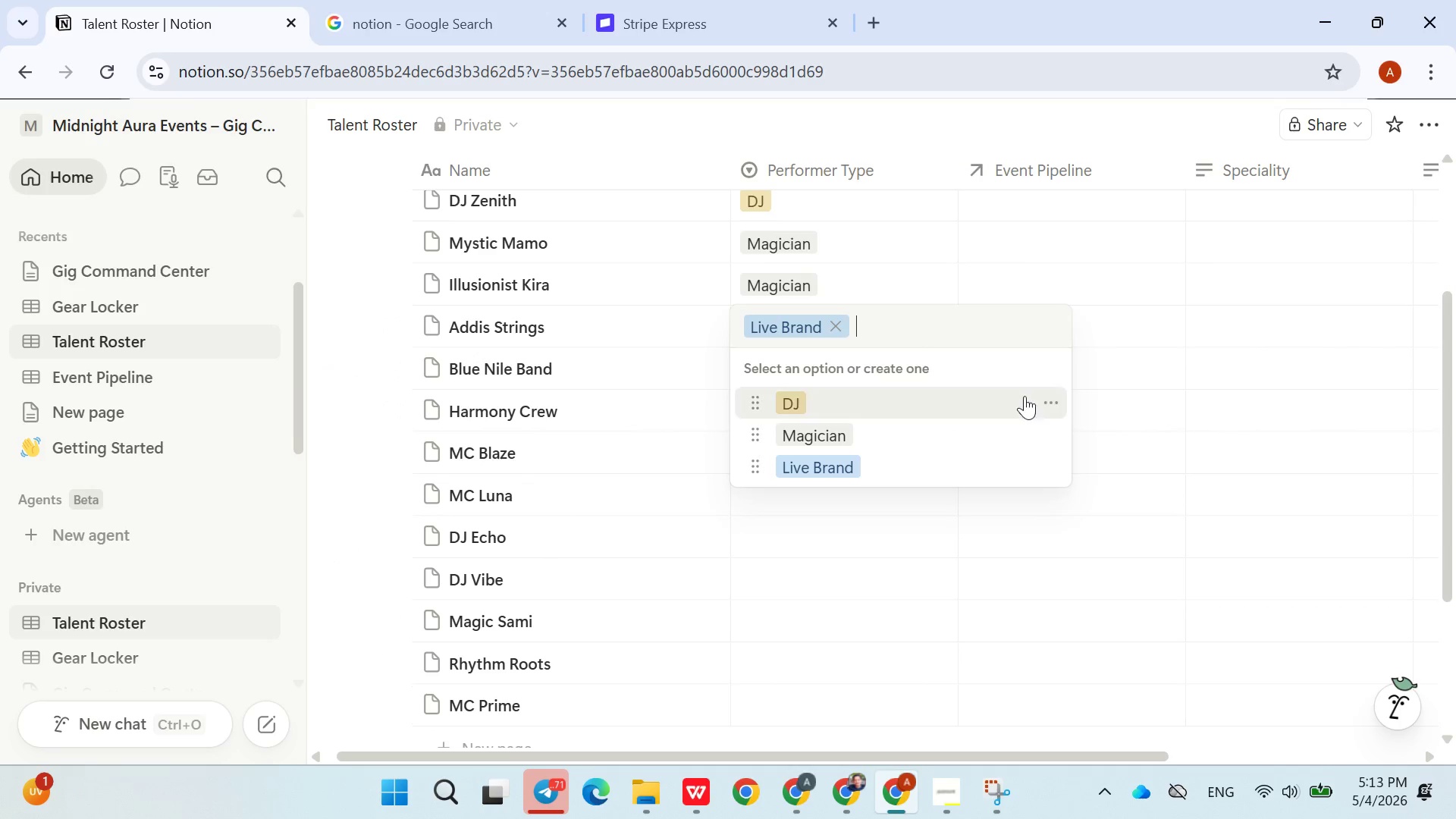 
left_click([946, 516])
 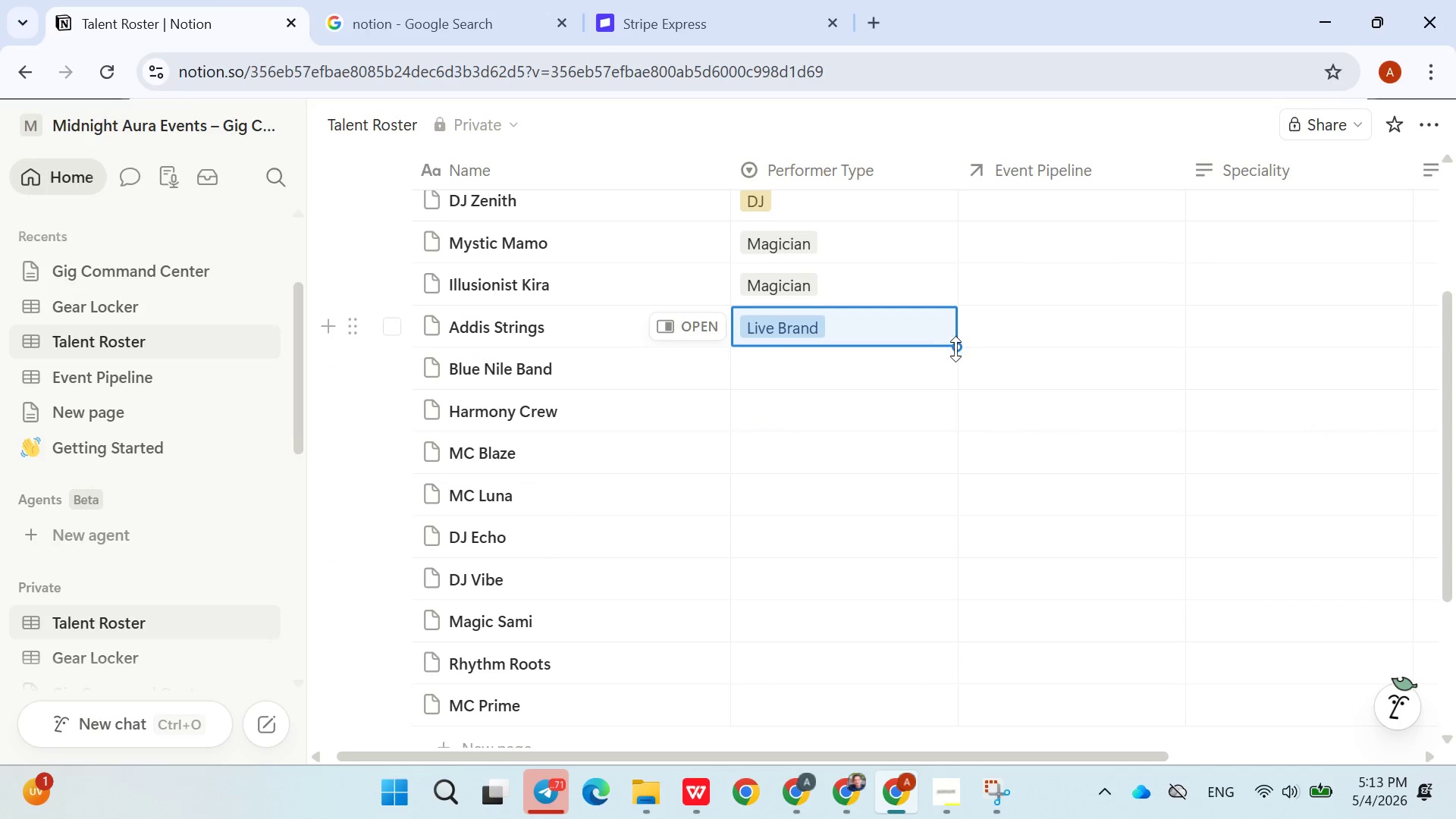 
left_click_drag(start_coordinate=[956, 349], to_coordinate=[937, 392])
 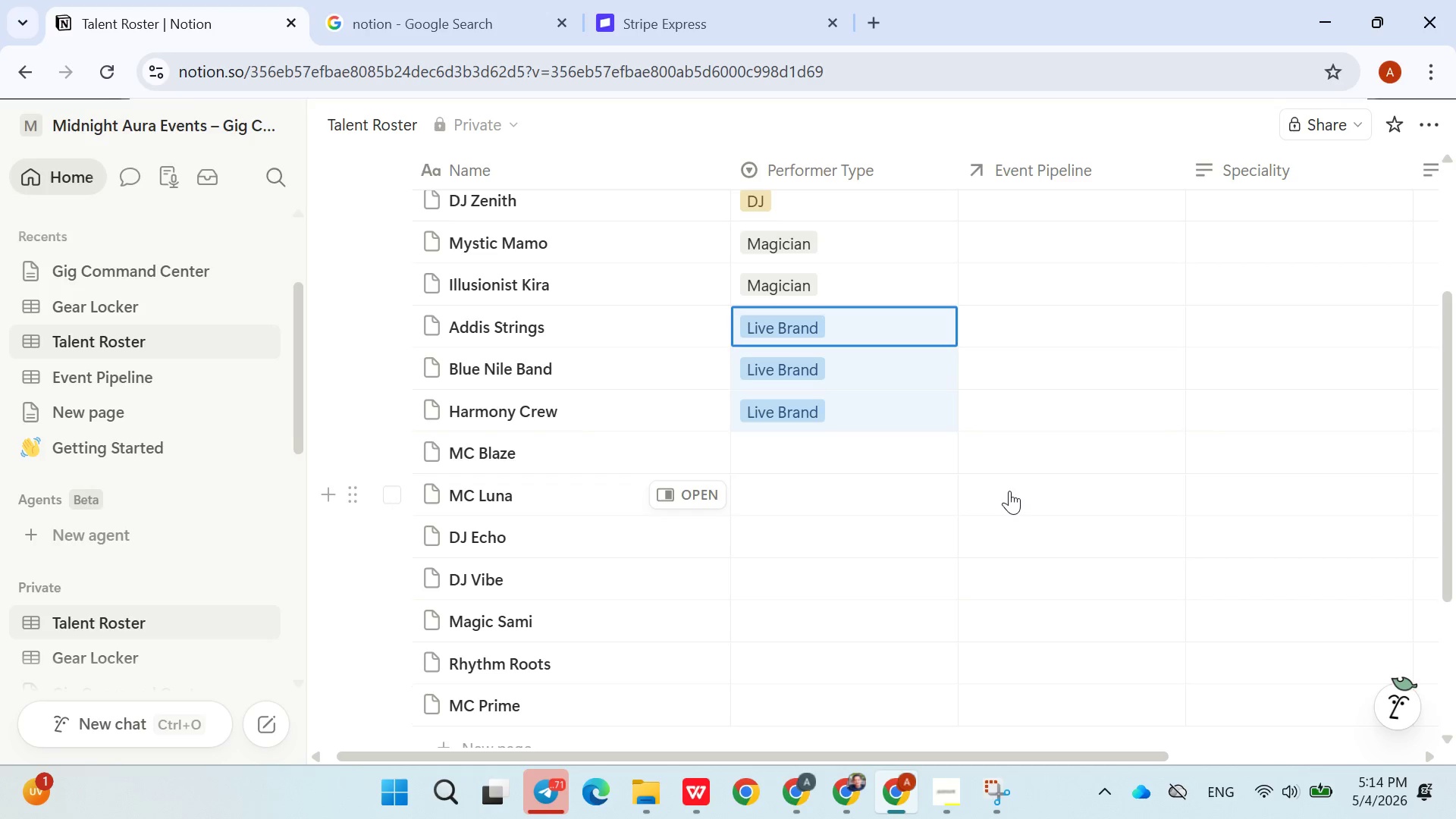 
left_click([862, 455])
 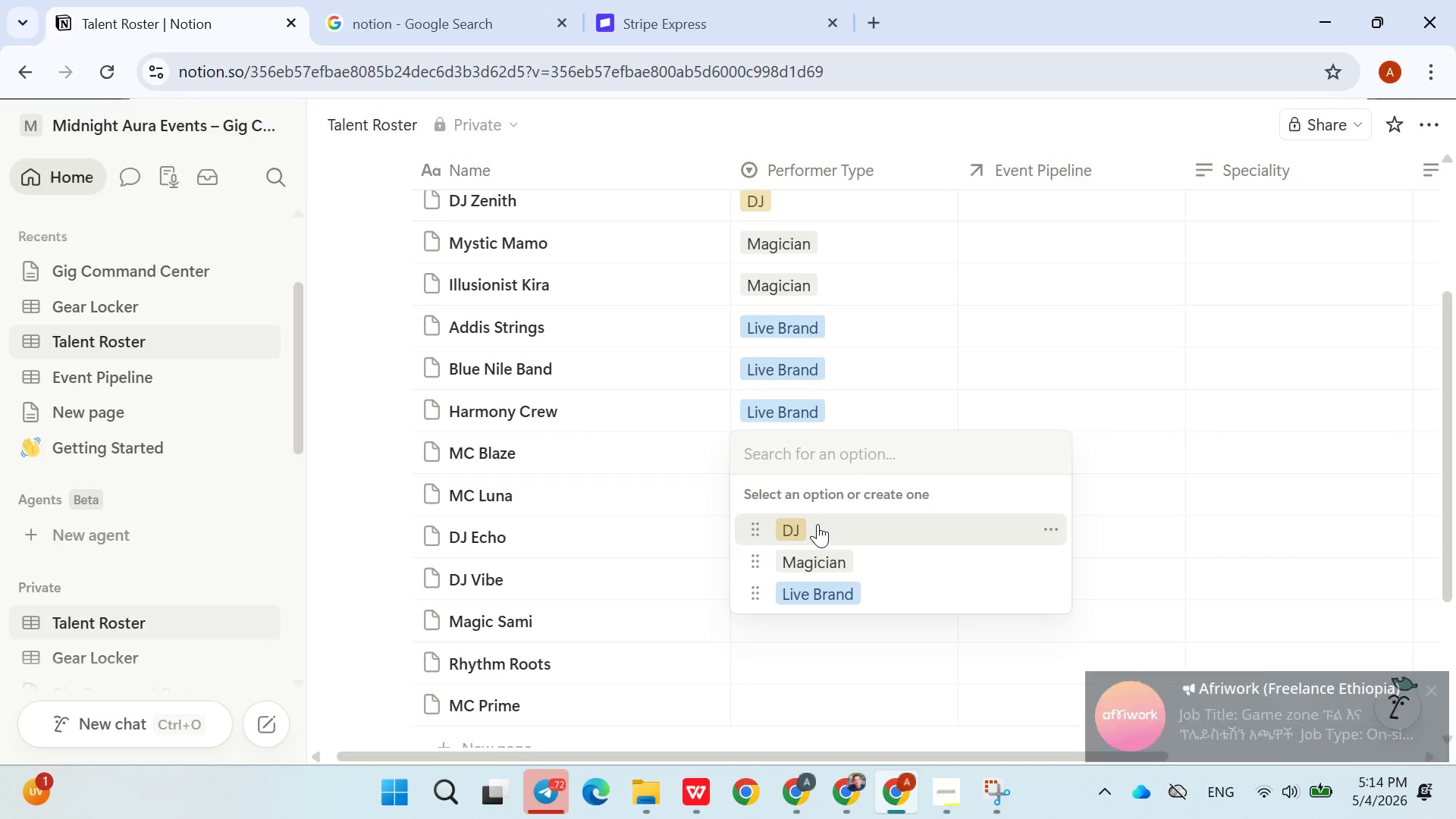 
type(MC)
 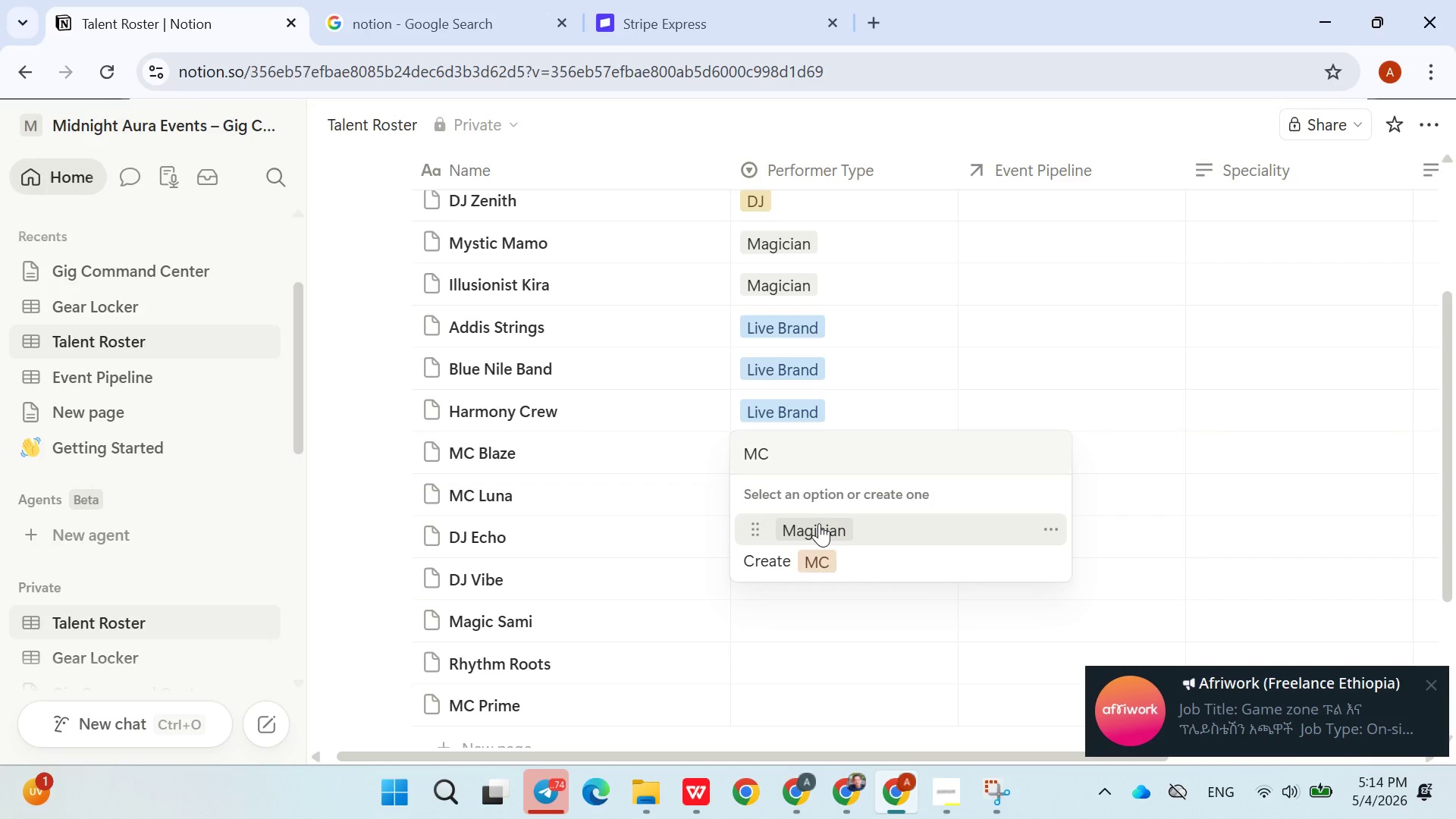 
key(Enter)
 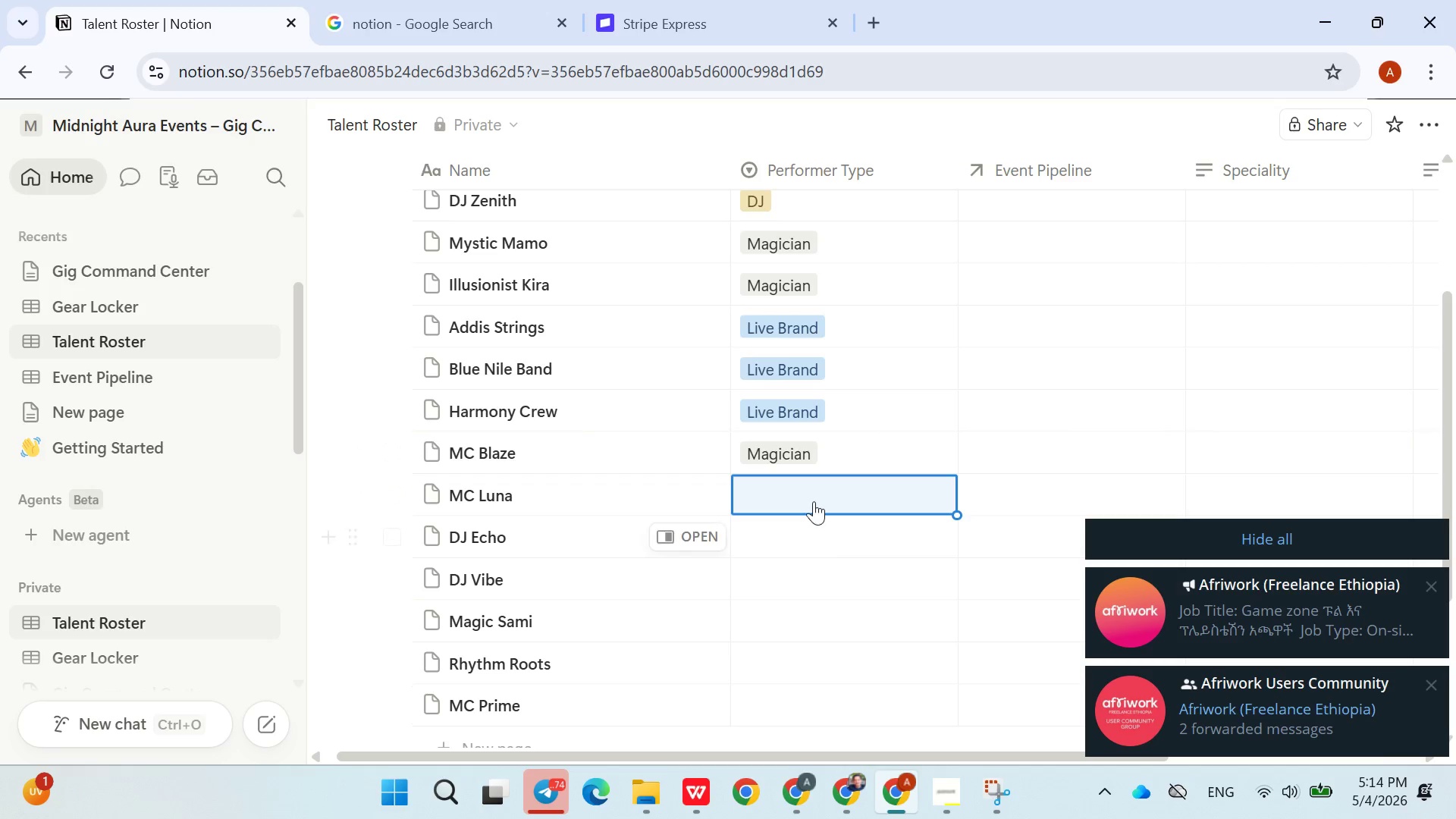 
left_click([812, 497])
 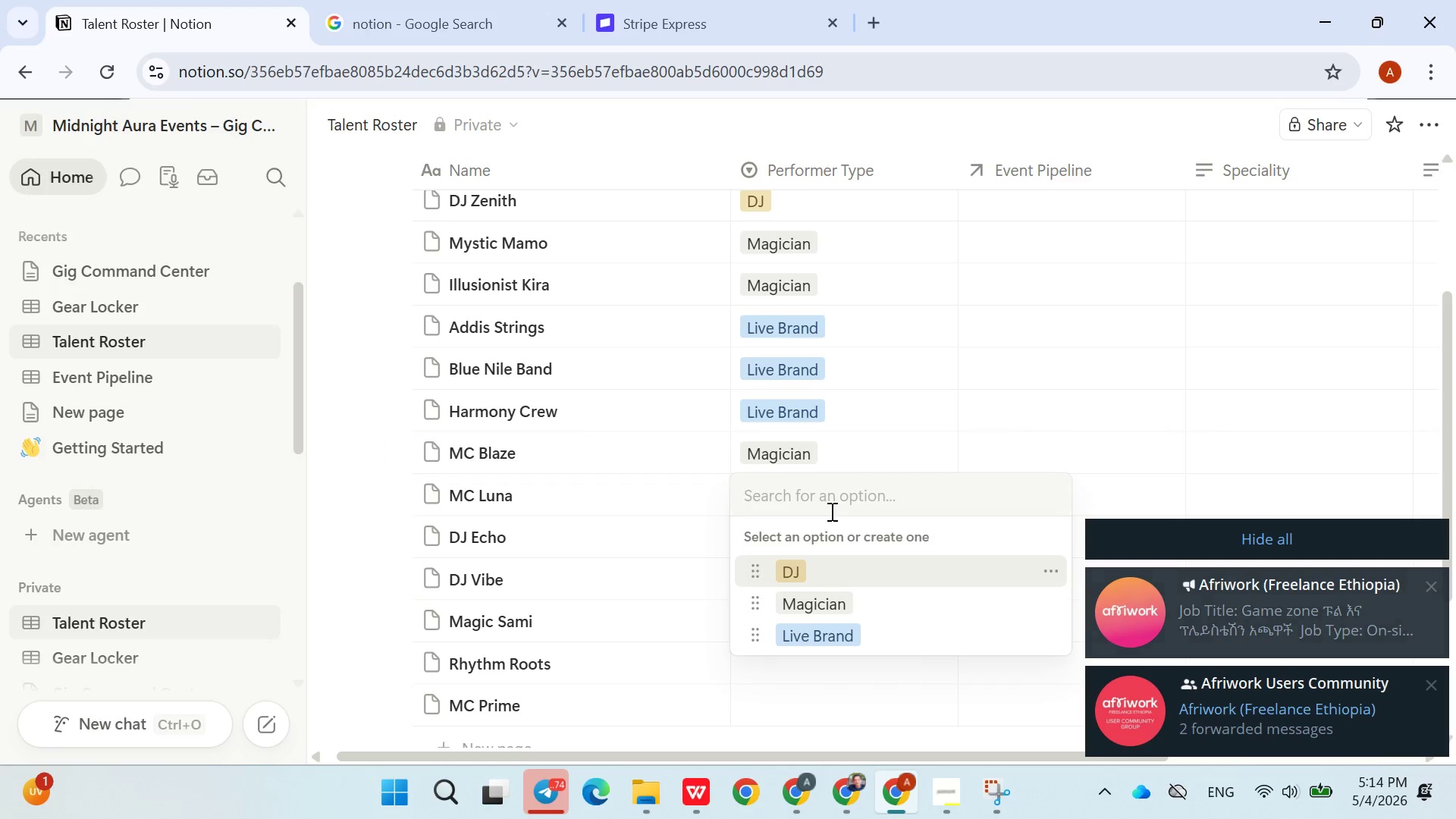 
type(MC)
 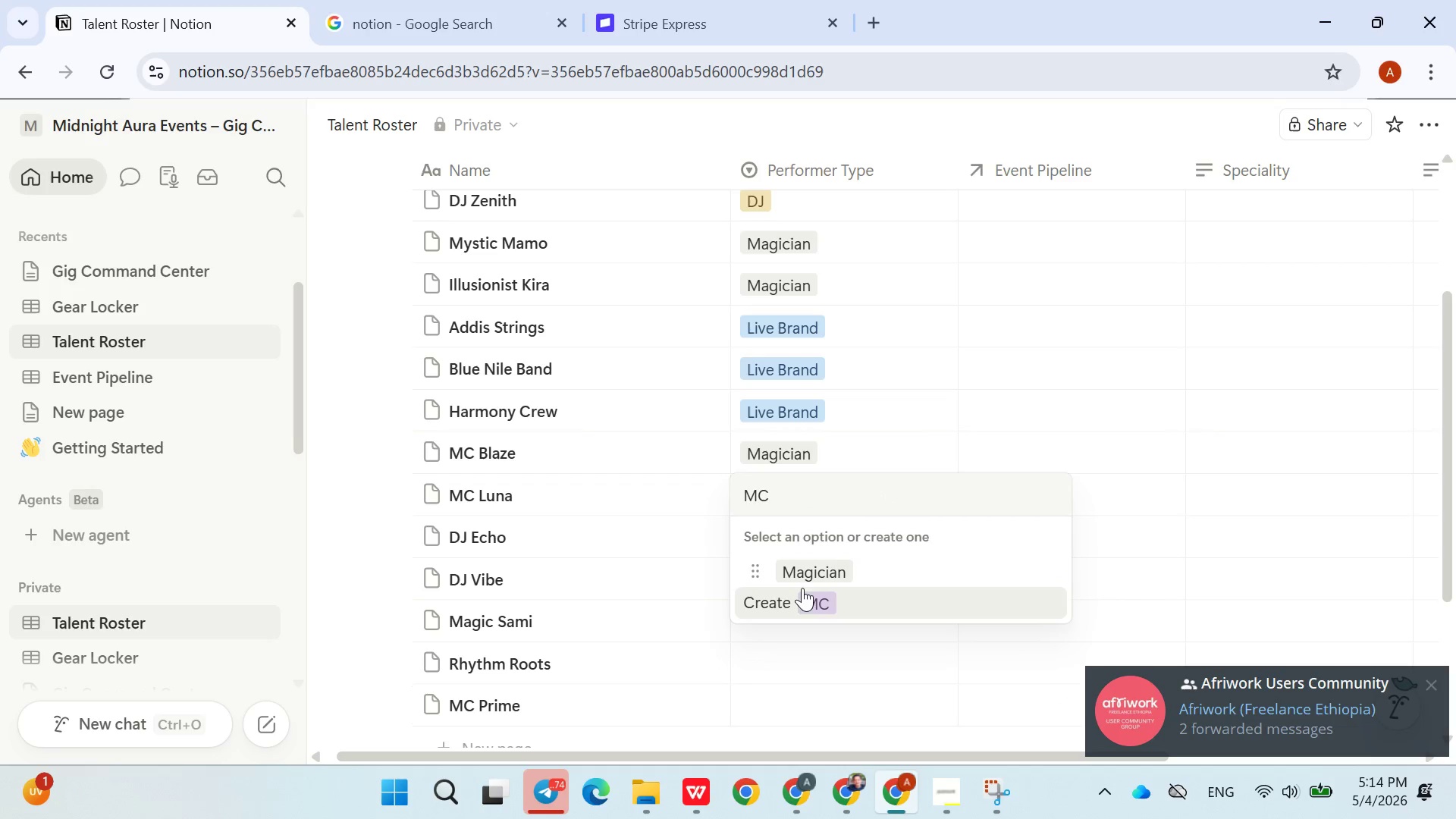 
left_click([800, 593])
 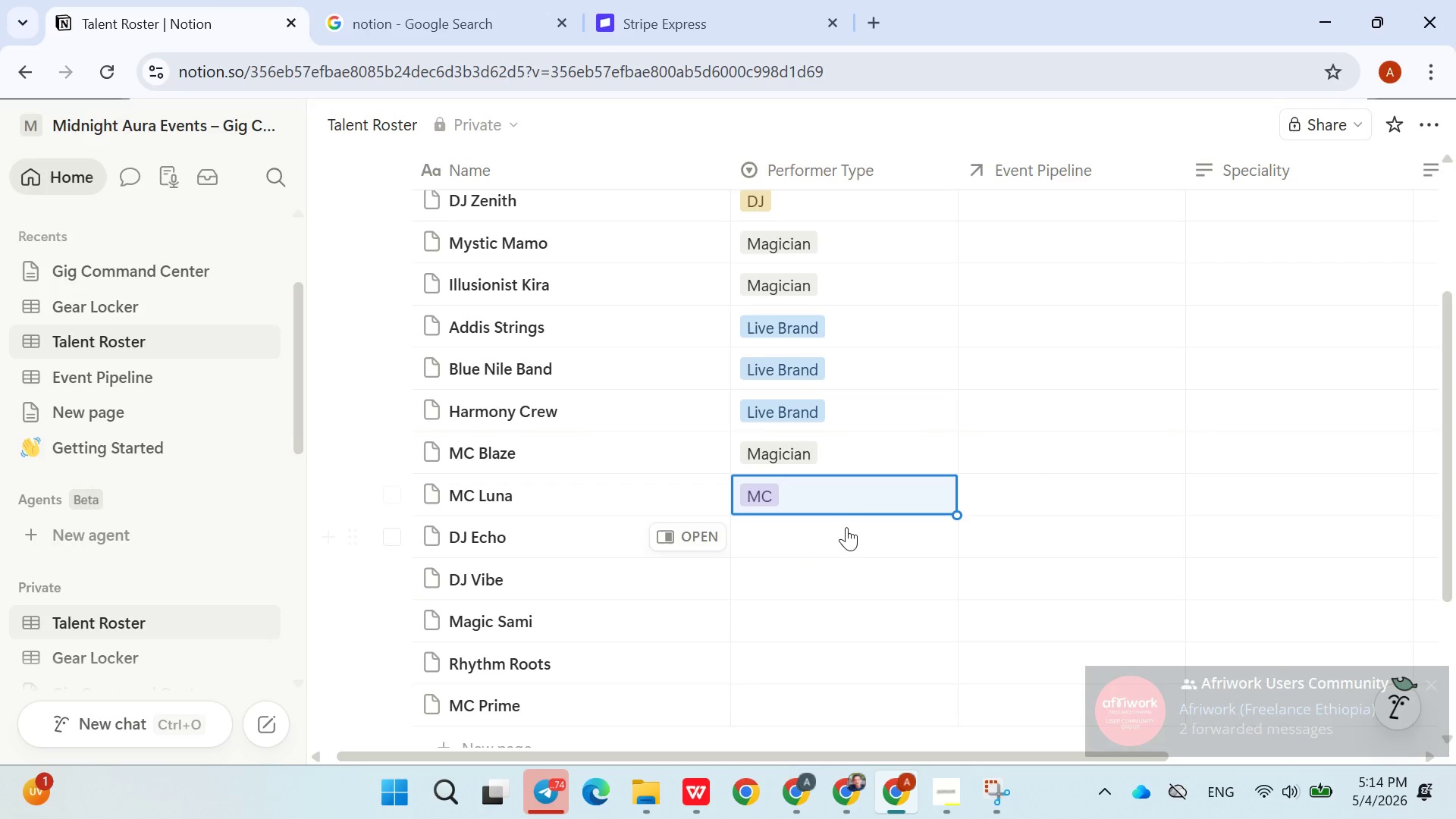 
left_click([832, 535])
 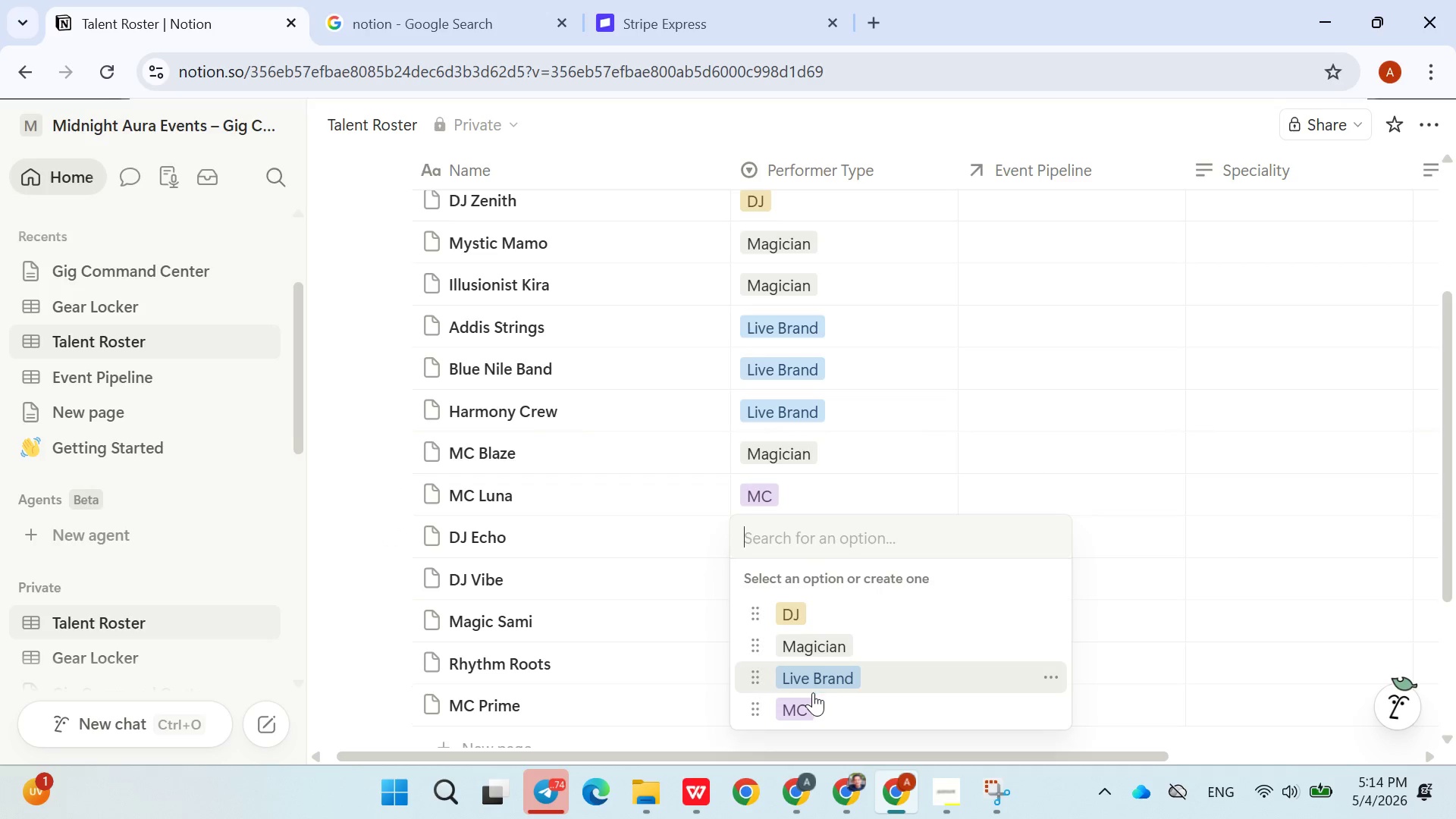 
left_click([809, 701])
 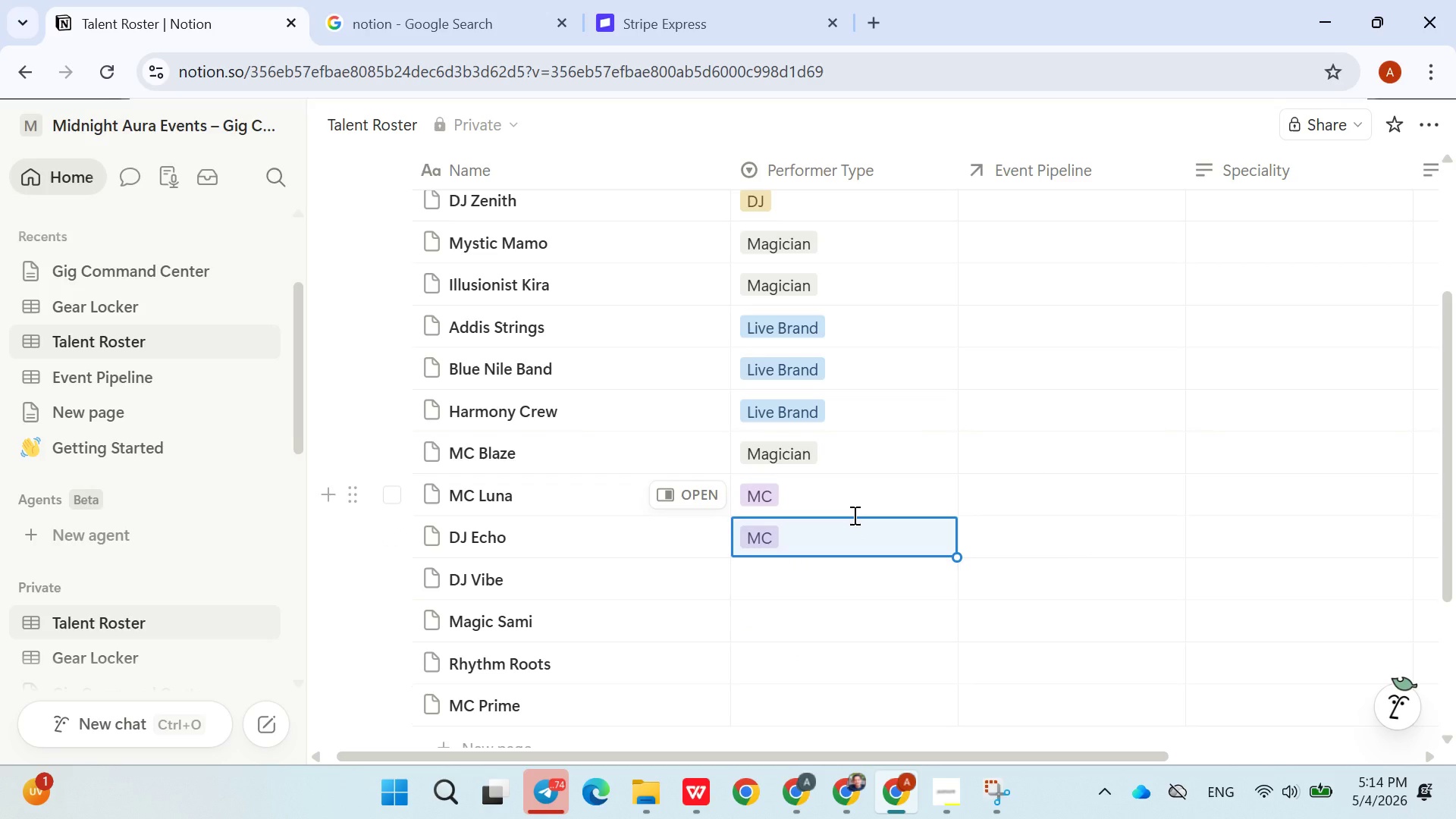 
wait(5.8)
 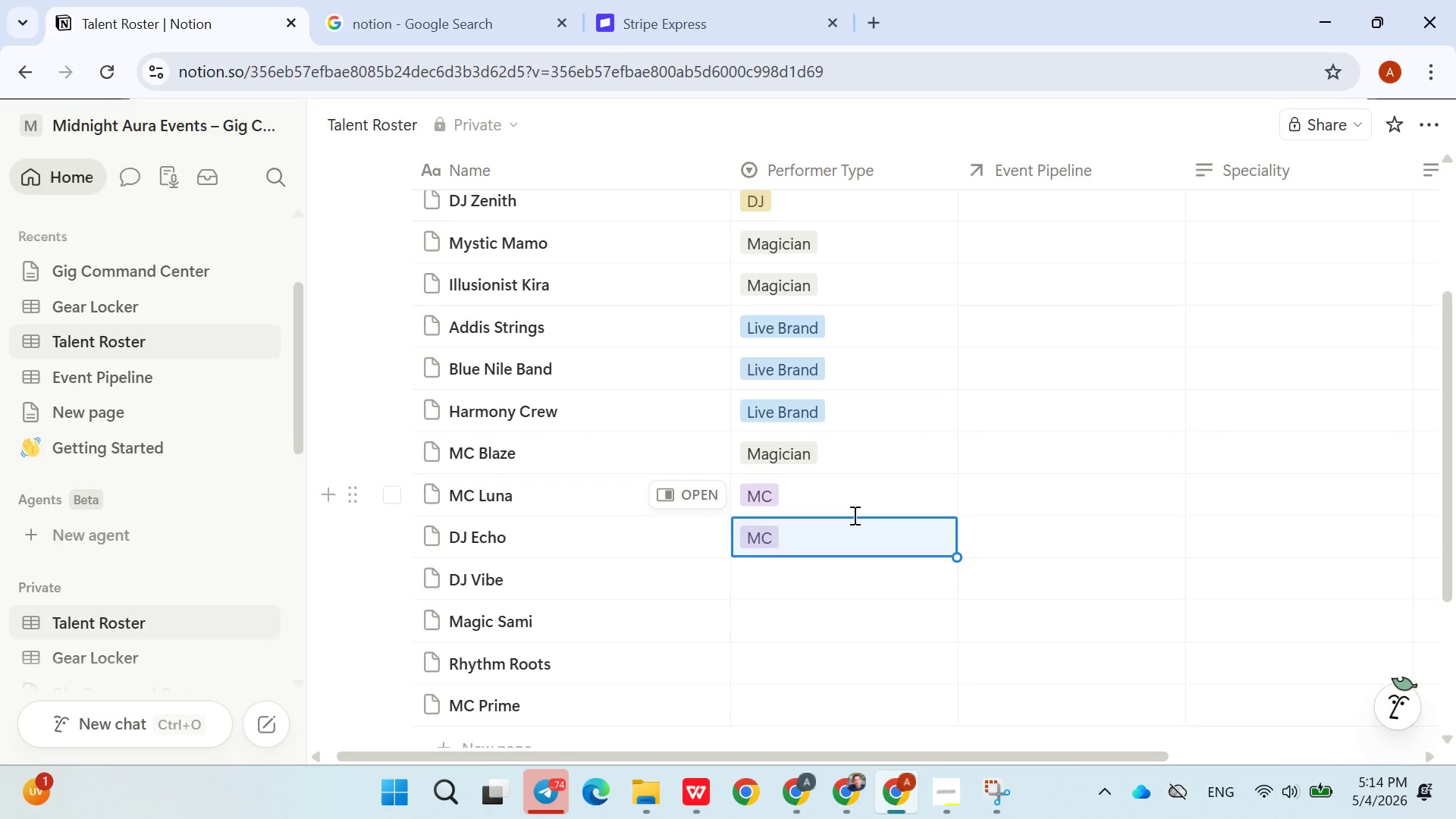 
left_click([779, 445])
 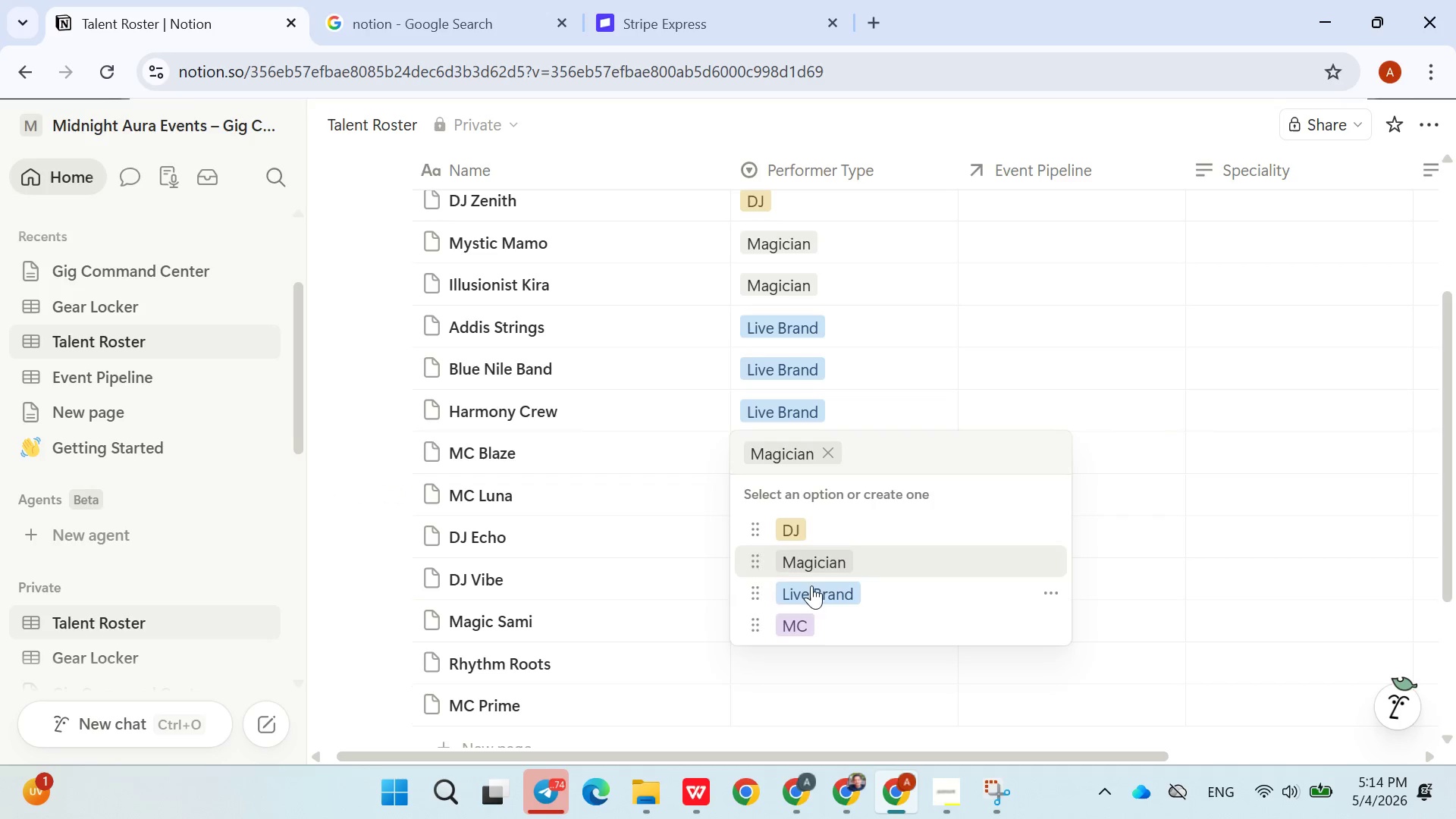 
left_click([803, 610])
 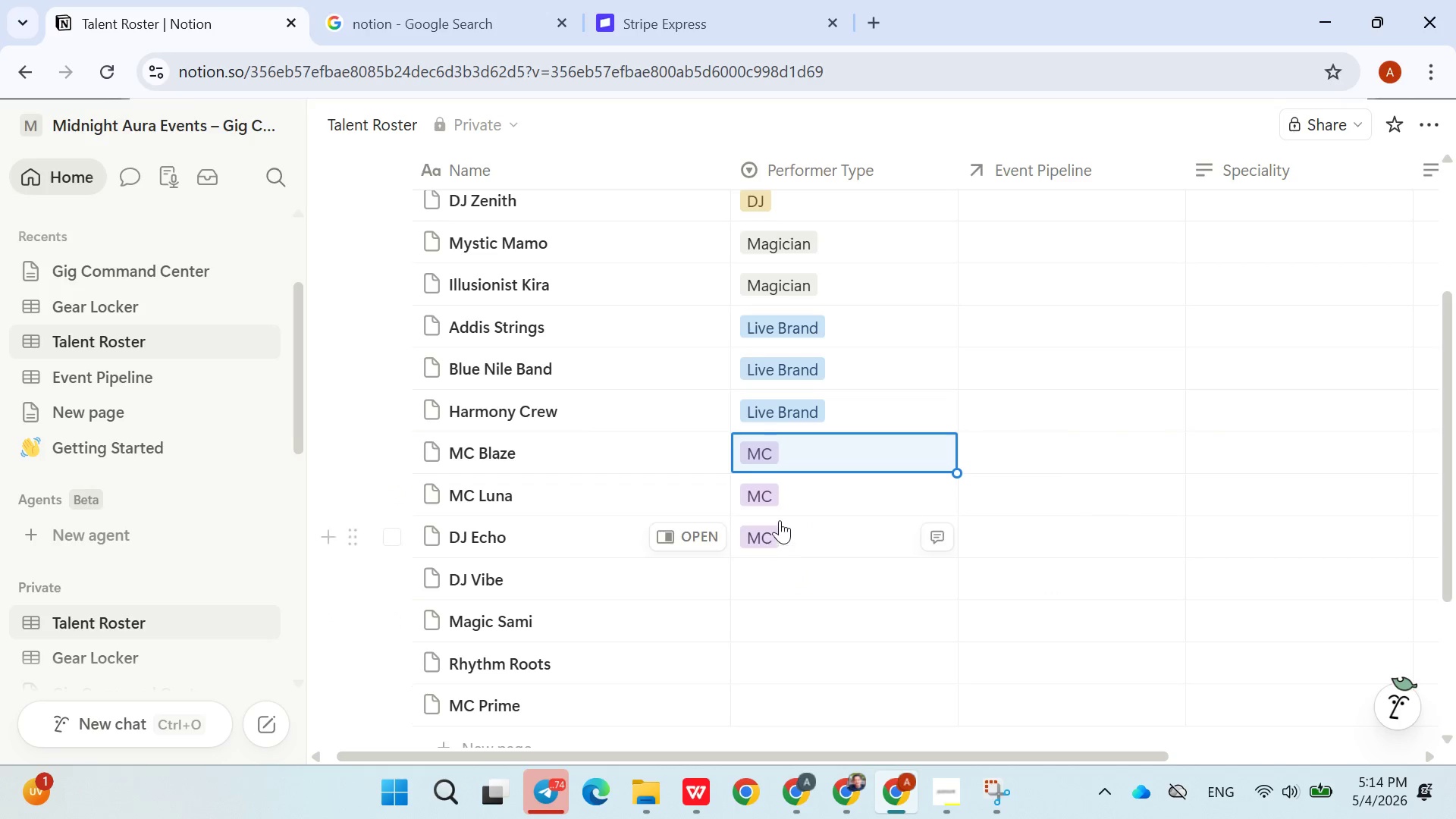 
left_click([786, 498])
 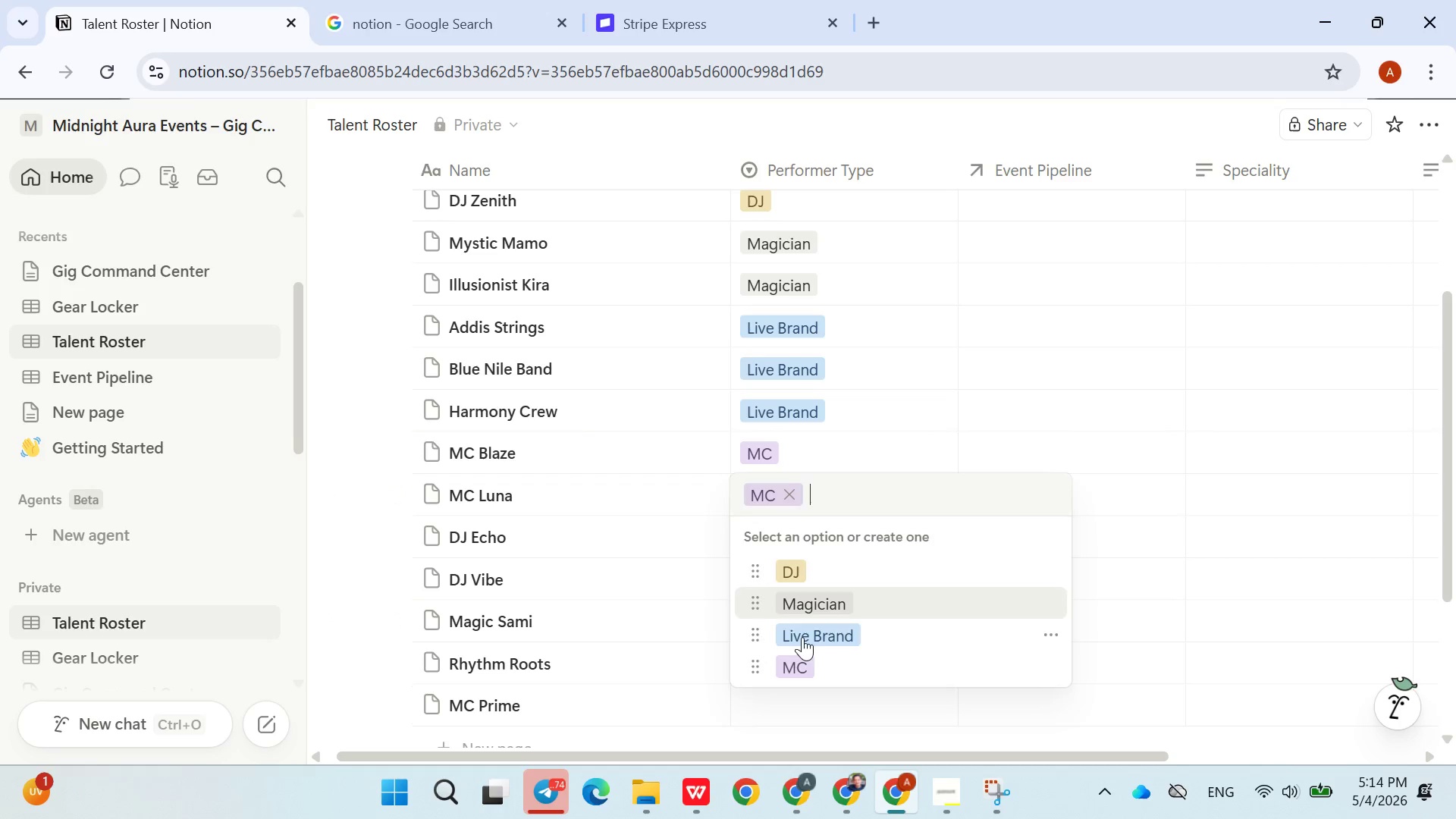 
left_click([801, 654])
 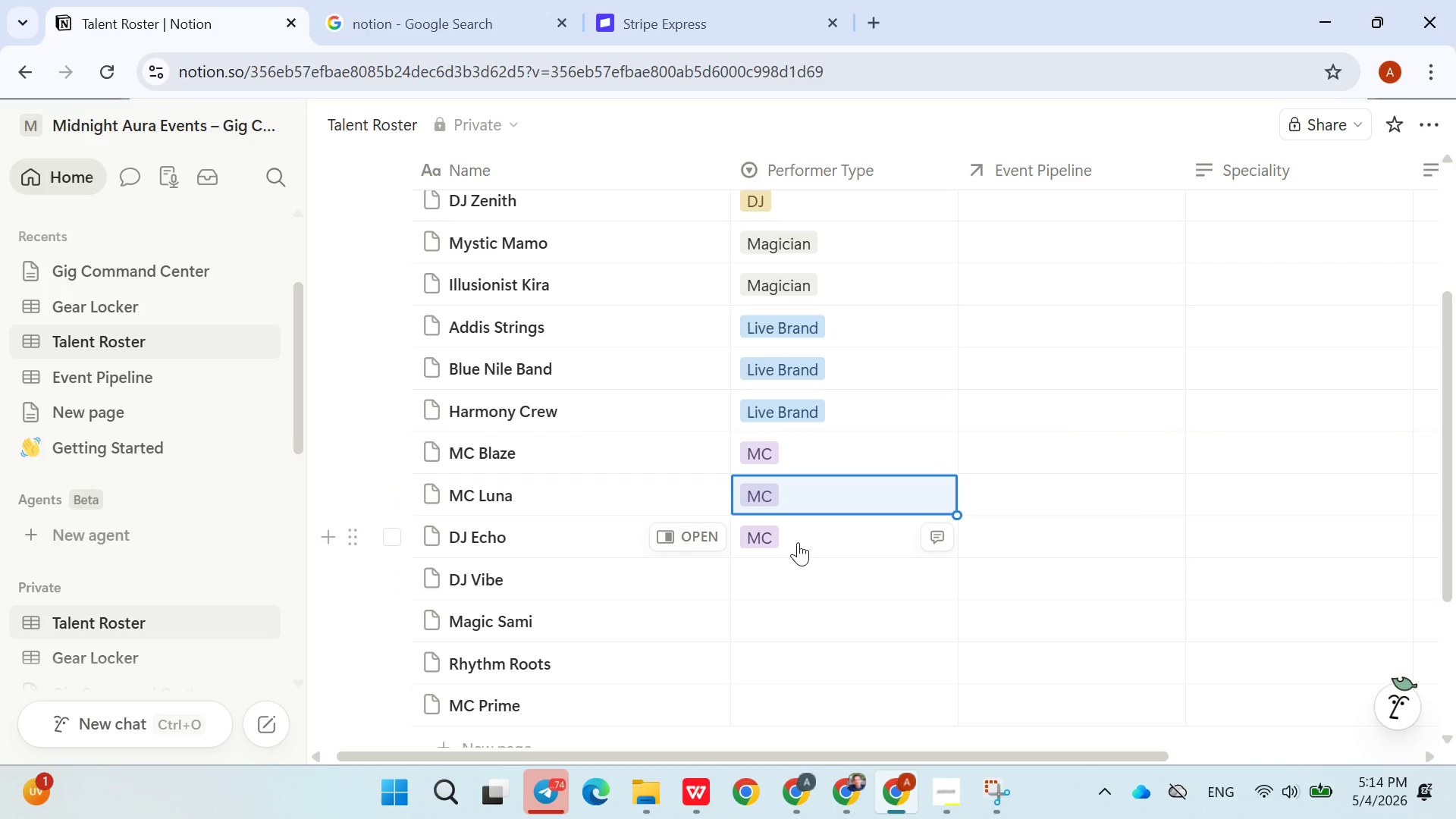 
left_click([798, 542])
 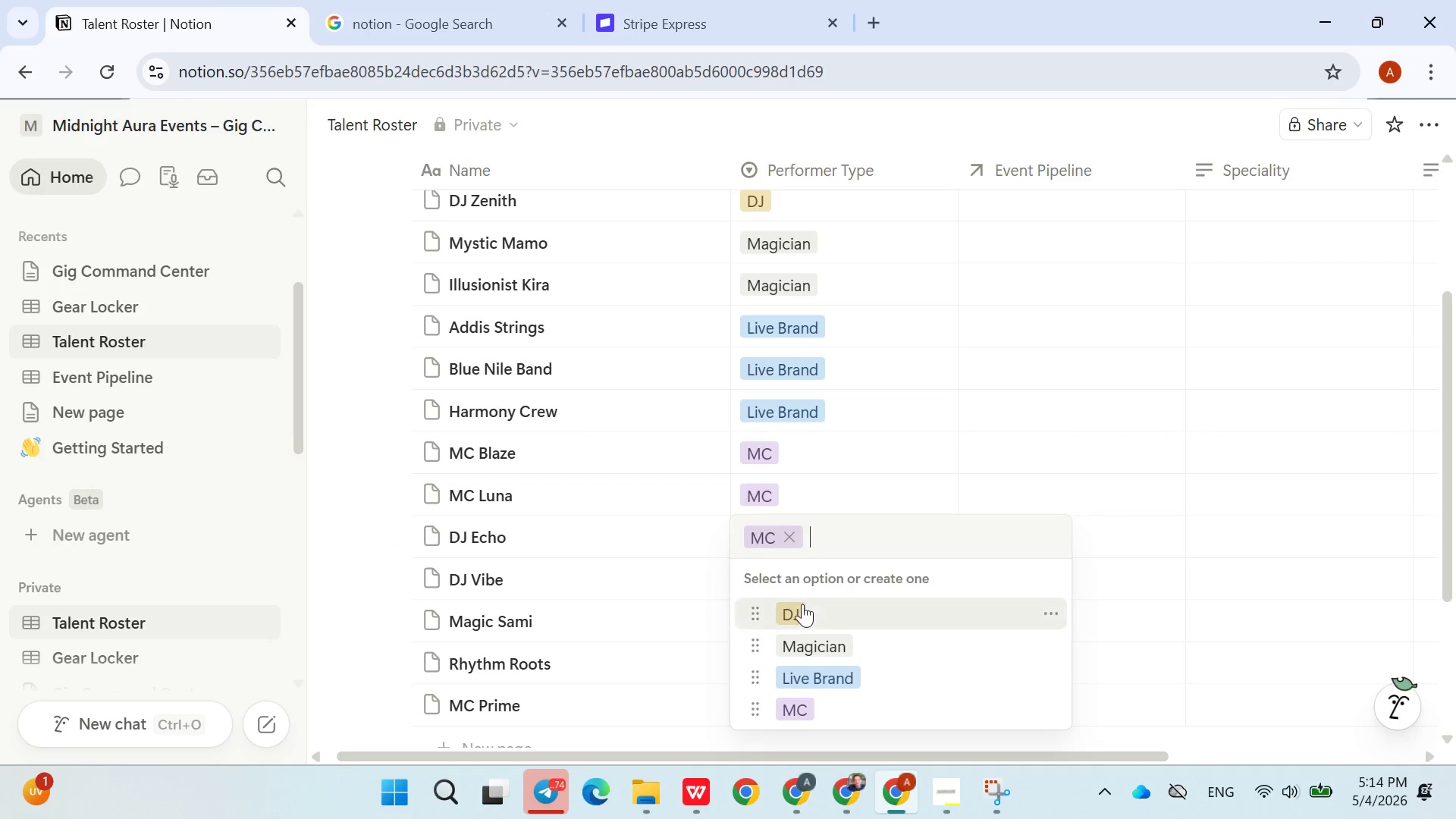 
left_click([802, 604])
 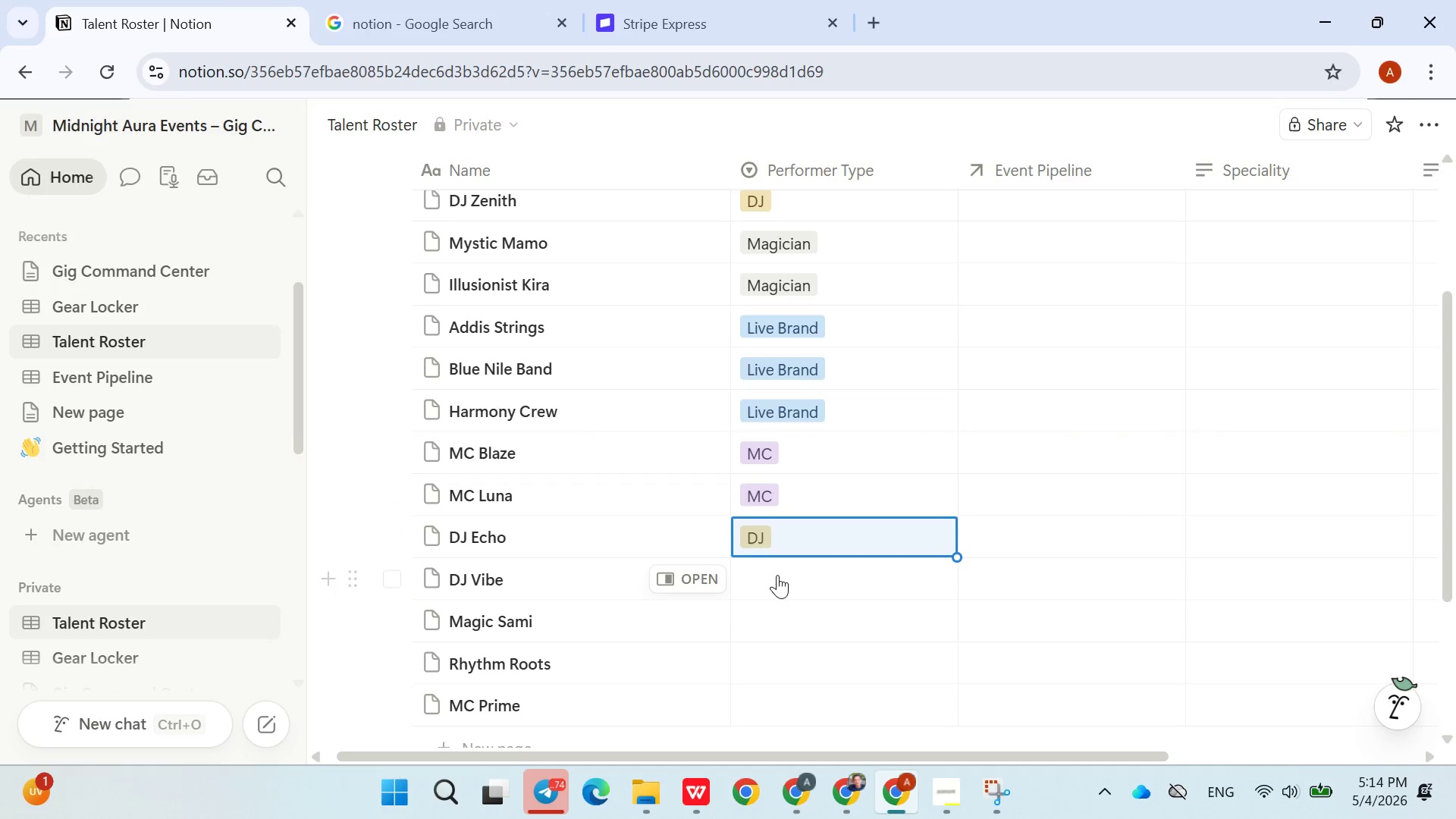 
left_click([776, 575])
 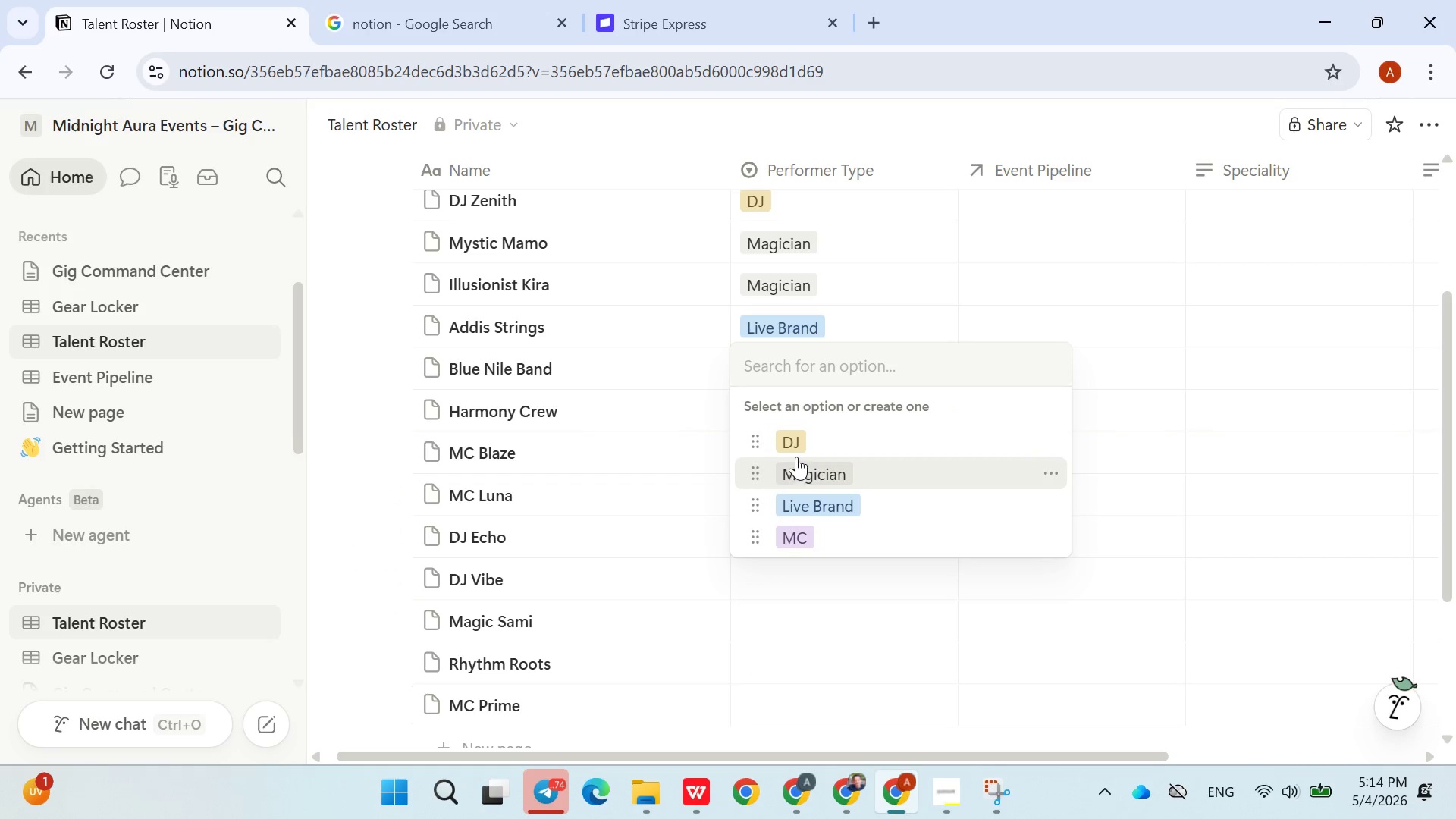 
left_click([796, 447])
 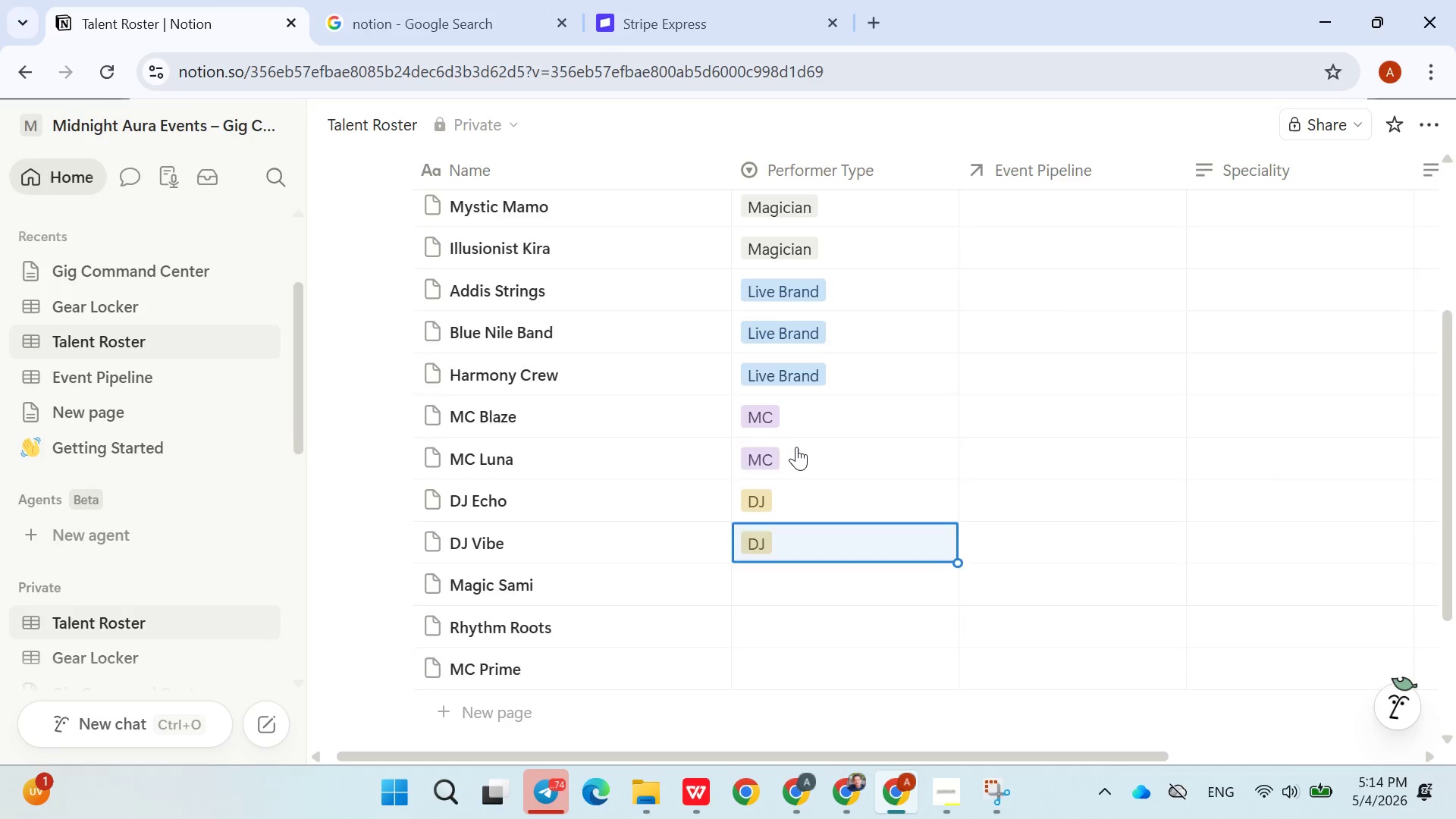 
left_click([774, 532])
 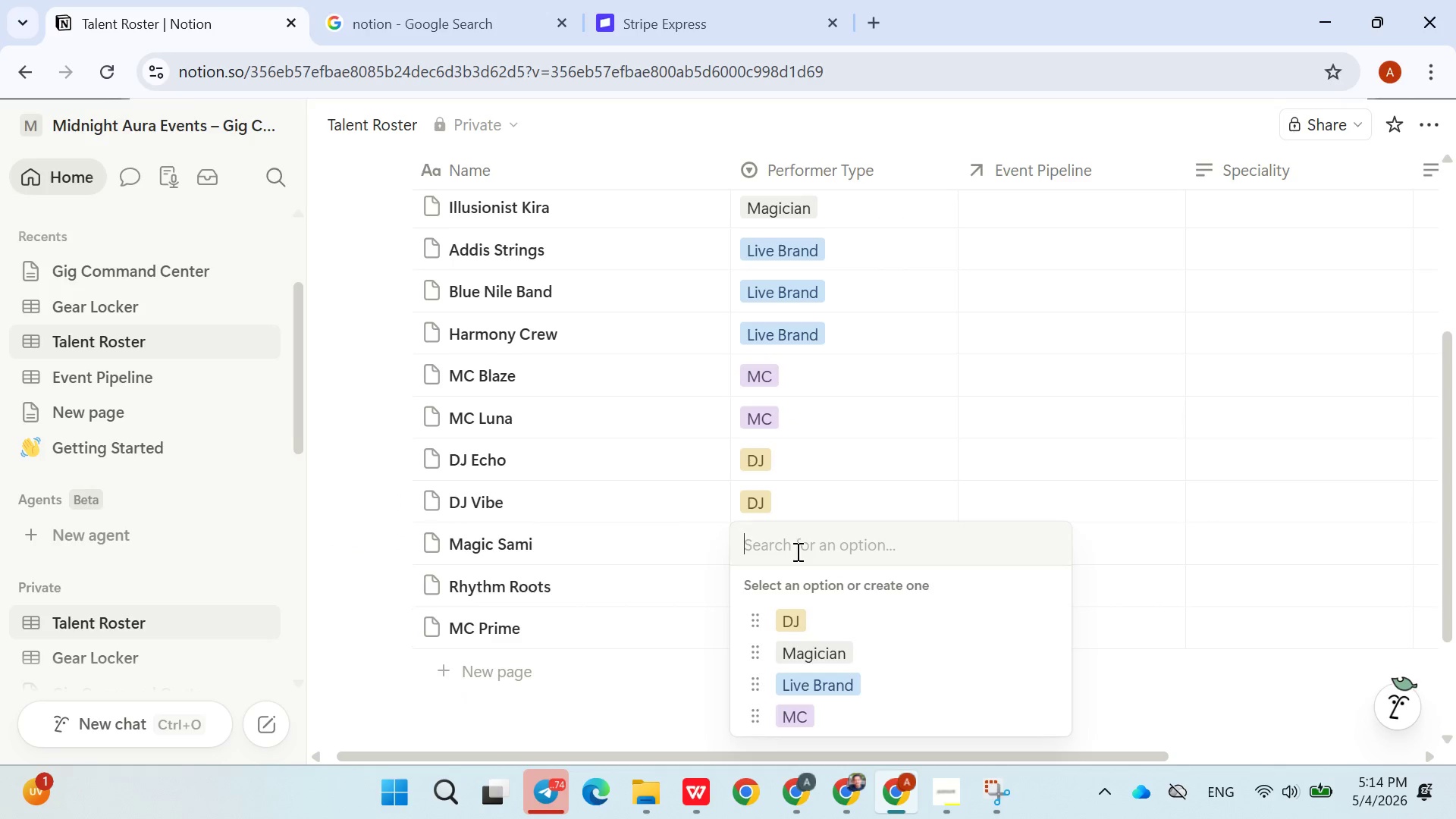 
left_click([815, 651])
 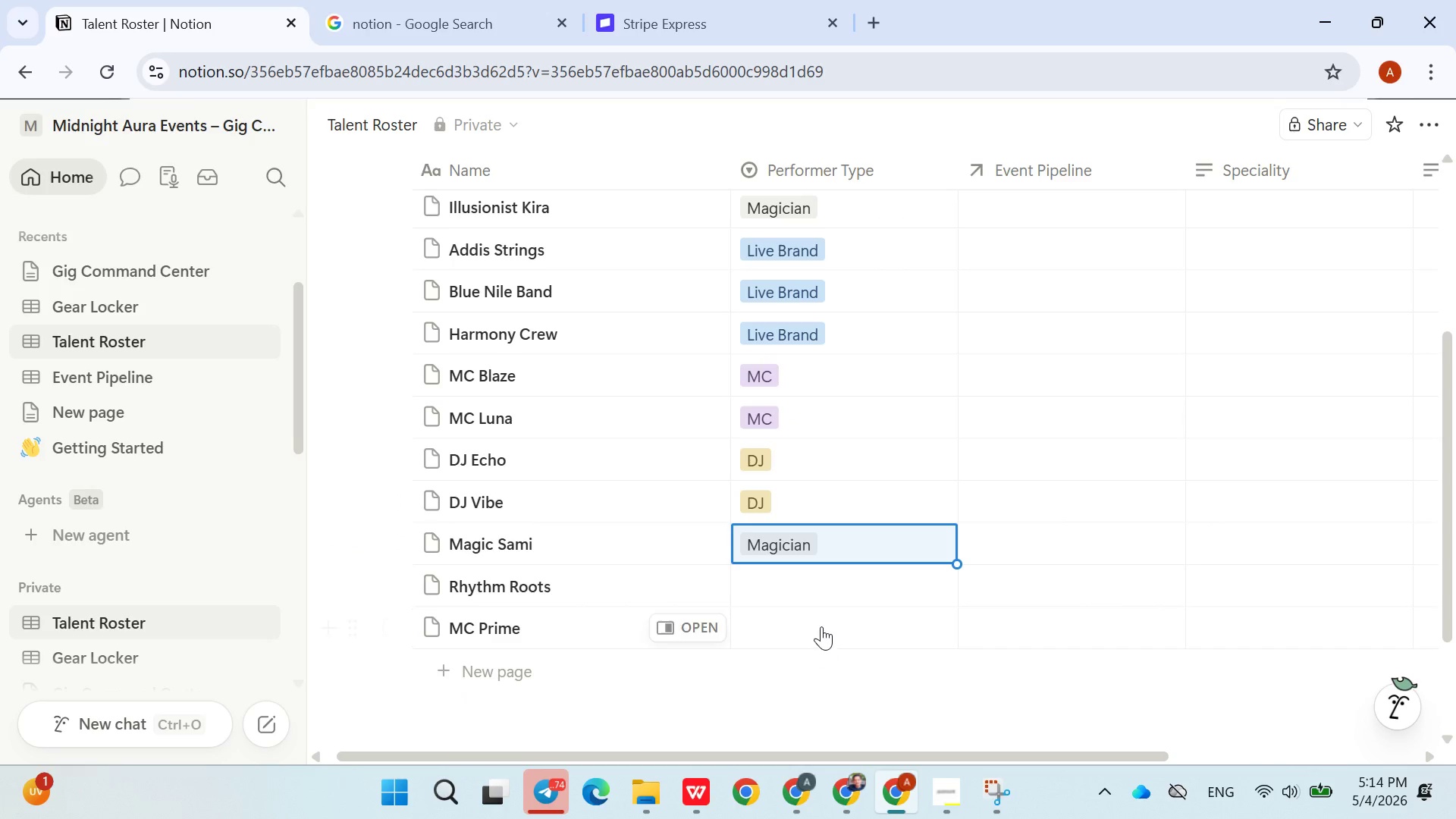 
left_click([809, 588])
 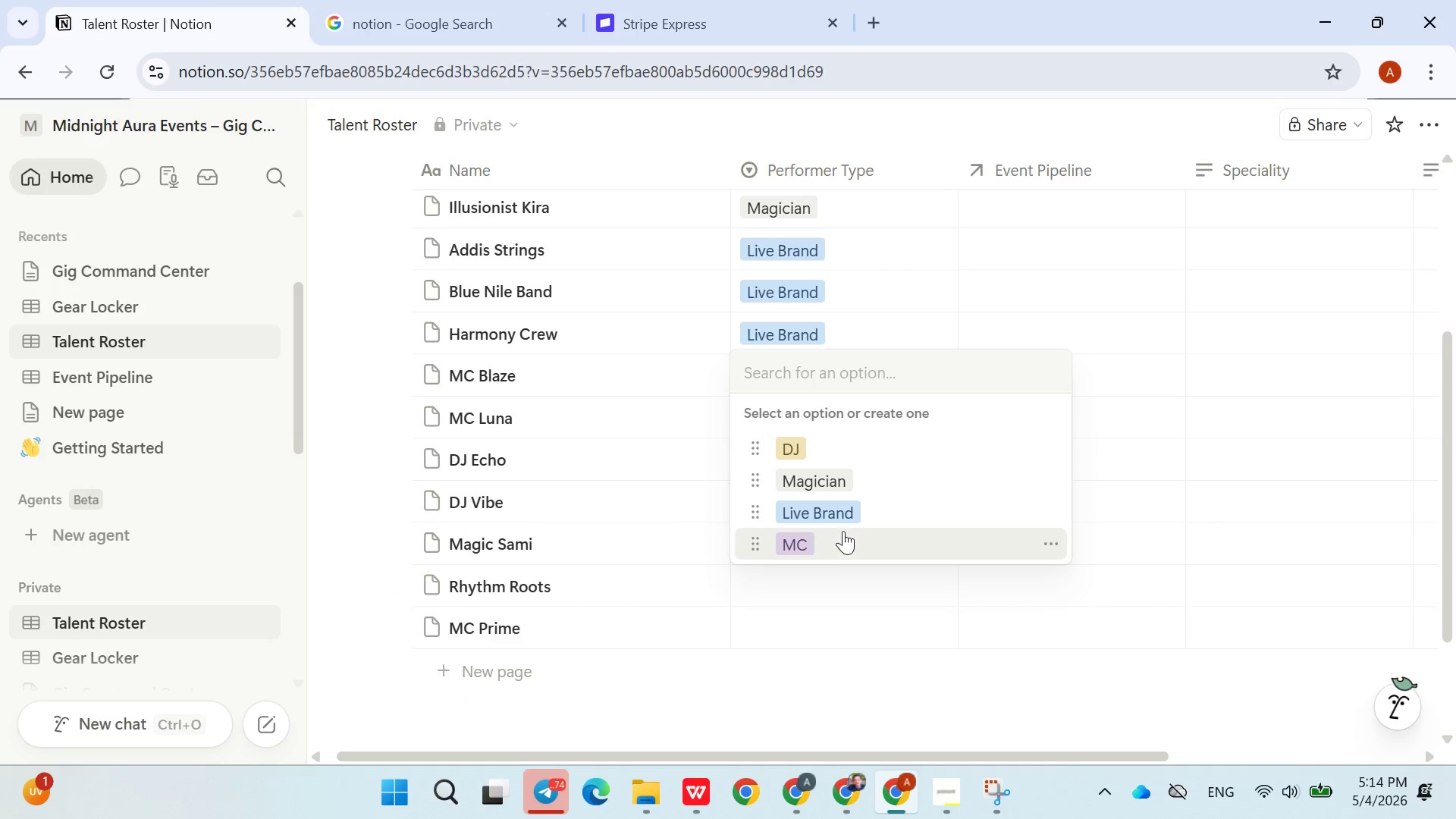 
left_click([824, 515])
 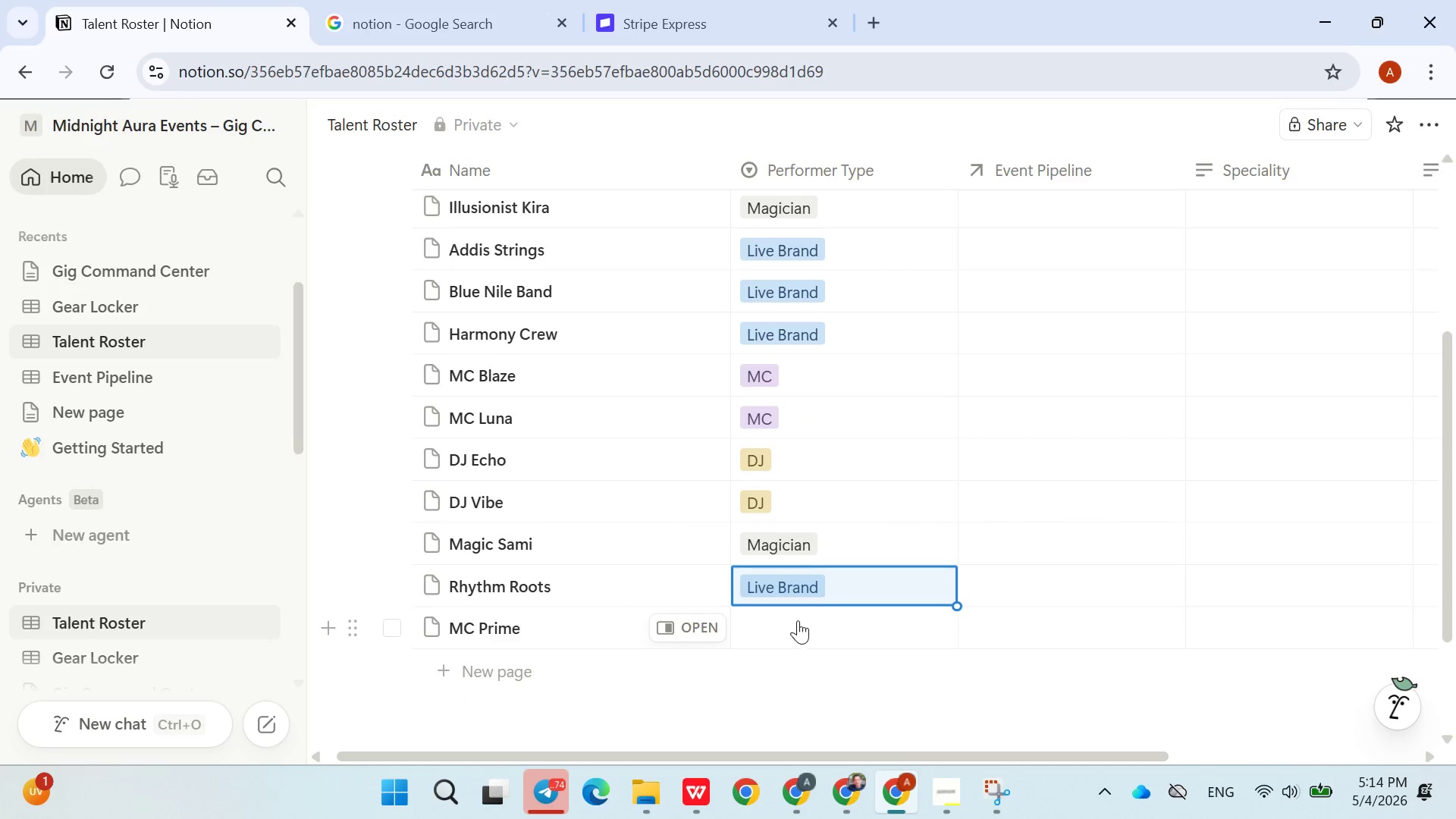 
left_click([795, 623])
 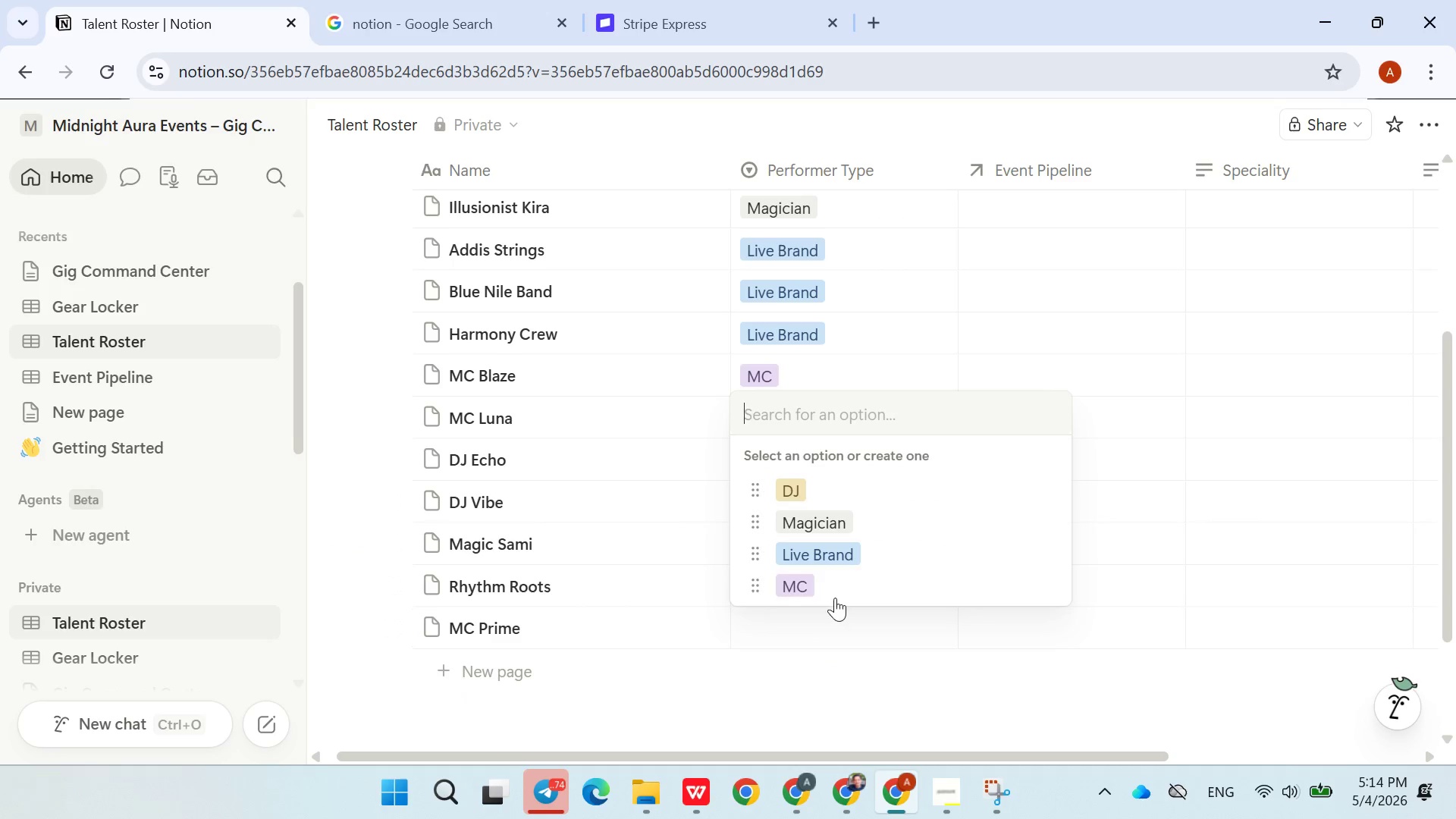 
left_click([834, 591])
 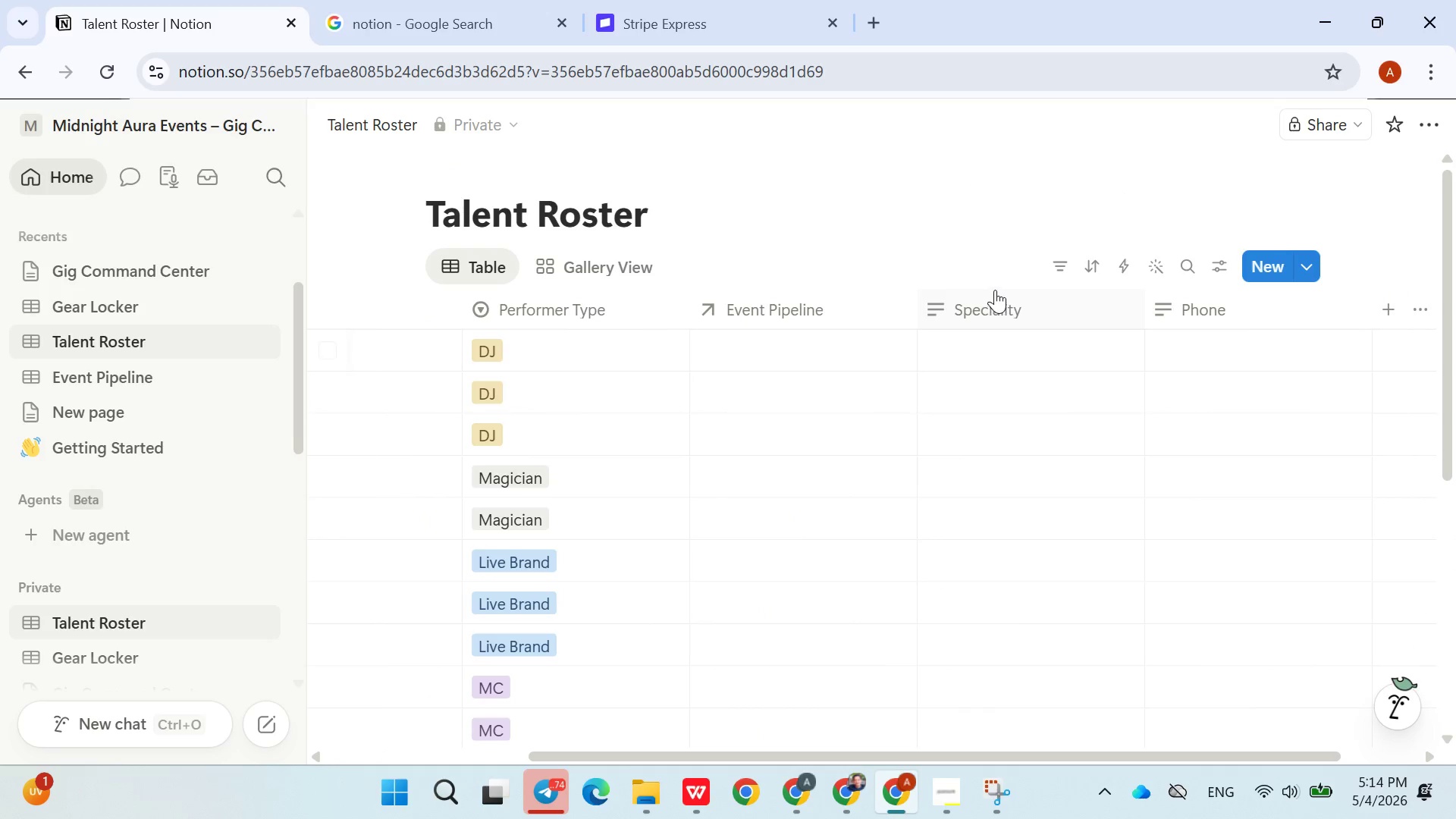 
left_click_drag(start_coordinate=[993, 293], to_coordinate=[857, 291])
 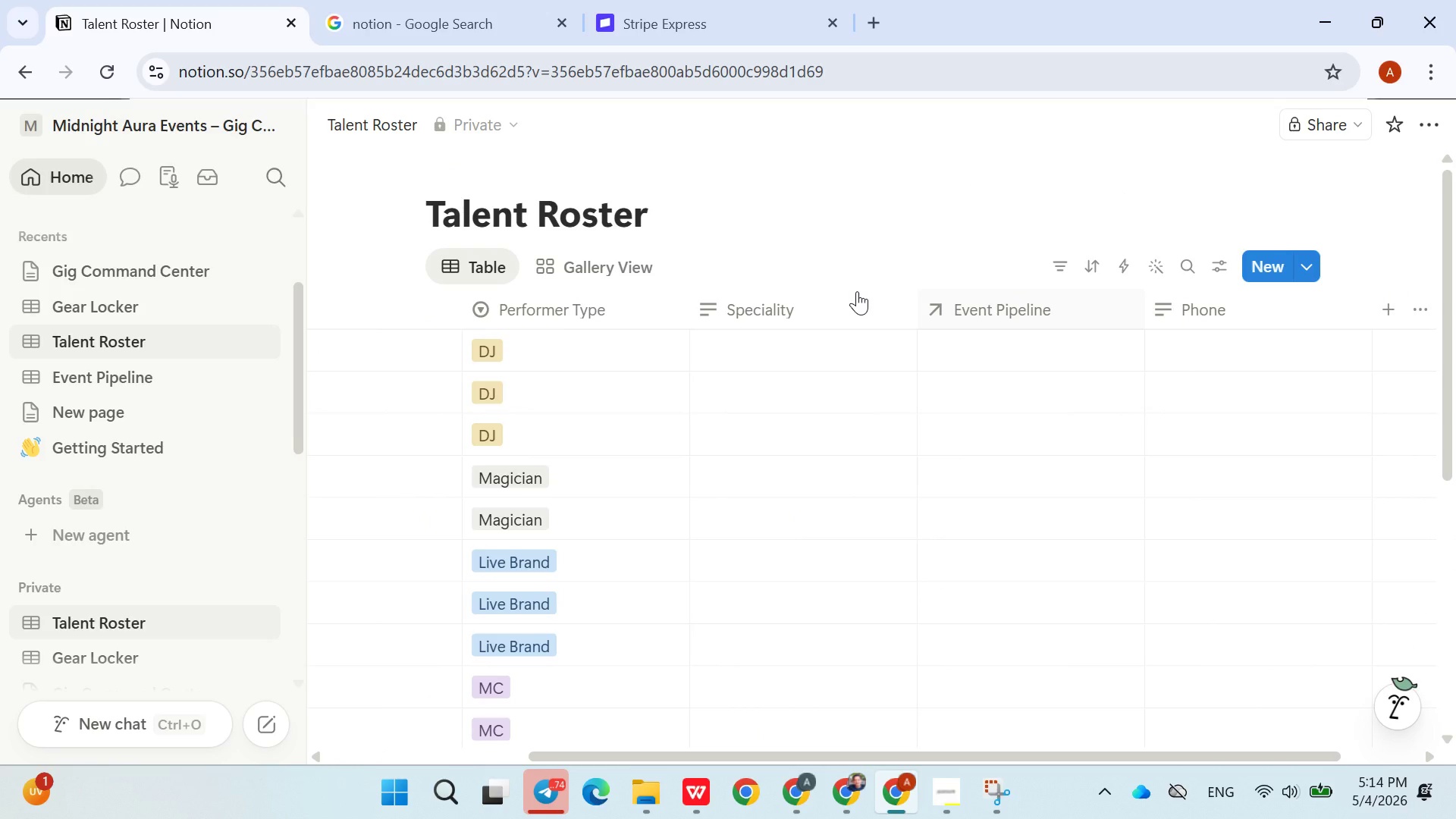 
left_click([808, 353])
 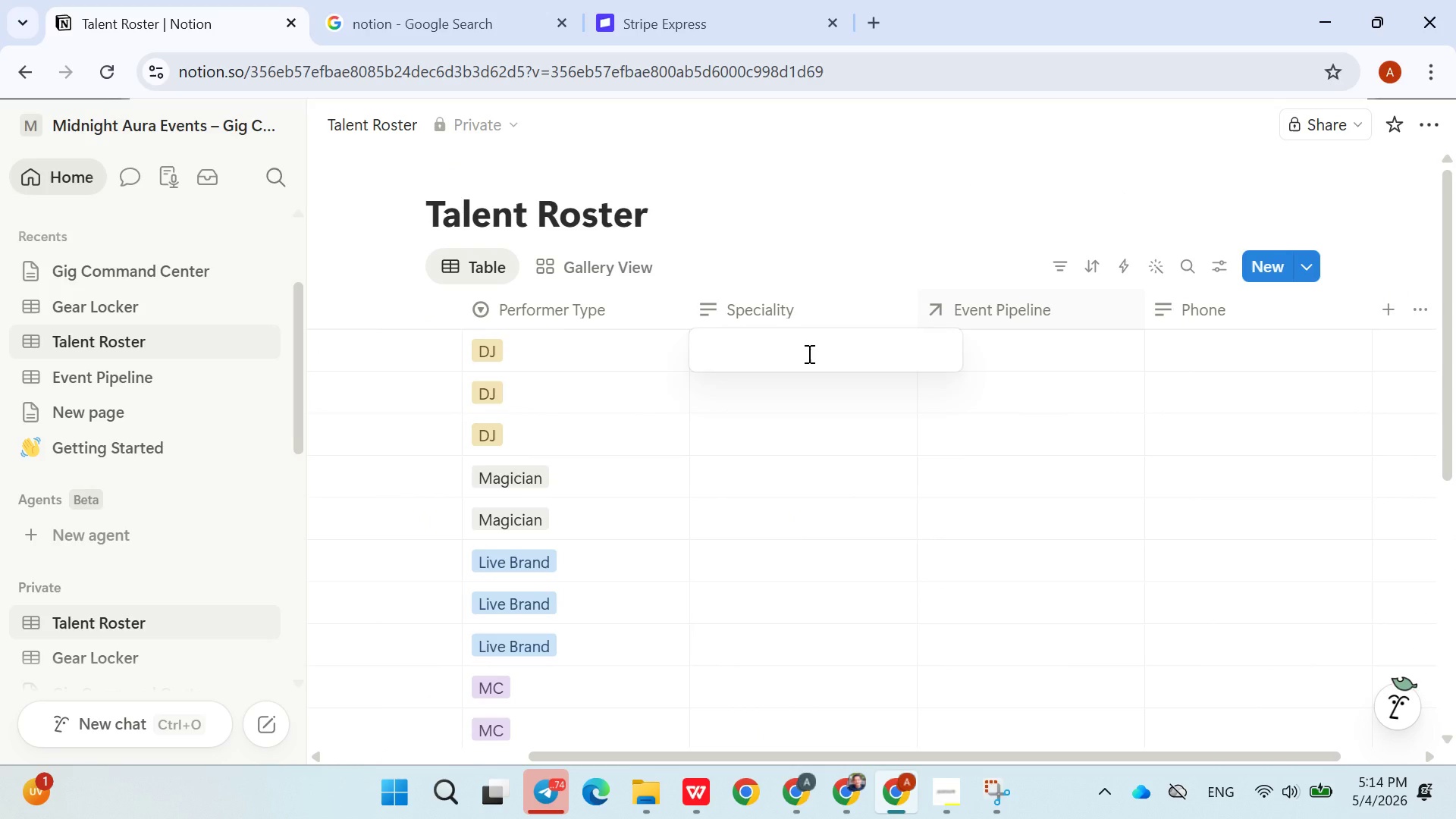 
type(Afro )
key(Backspace)
type(-house & EDM)
 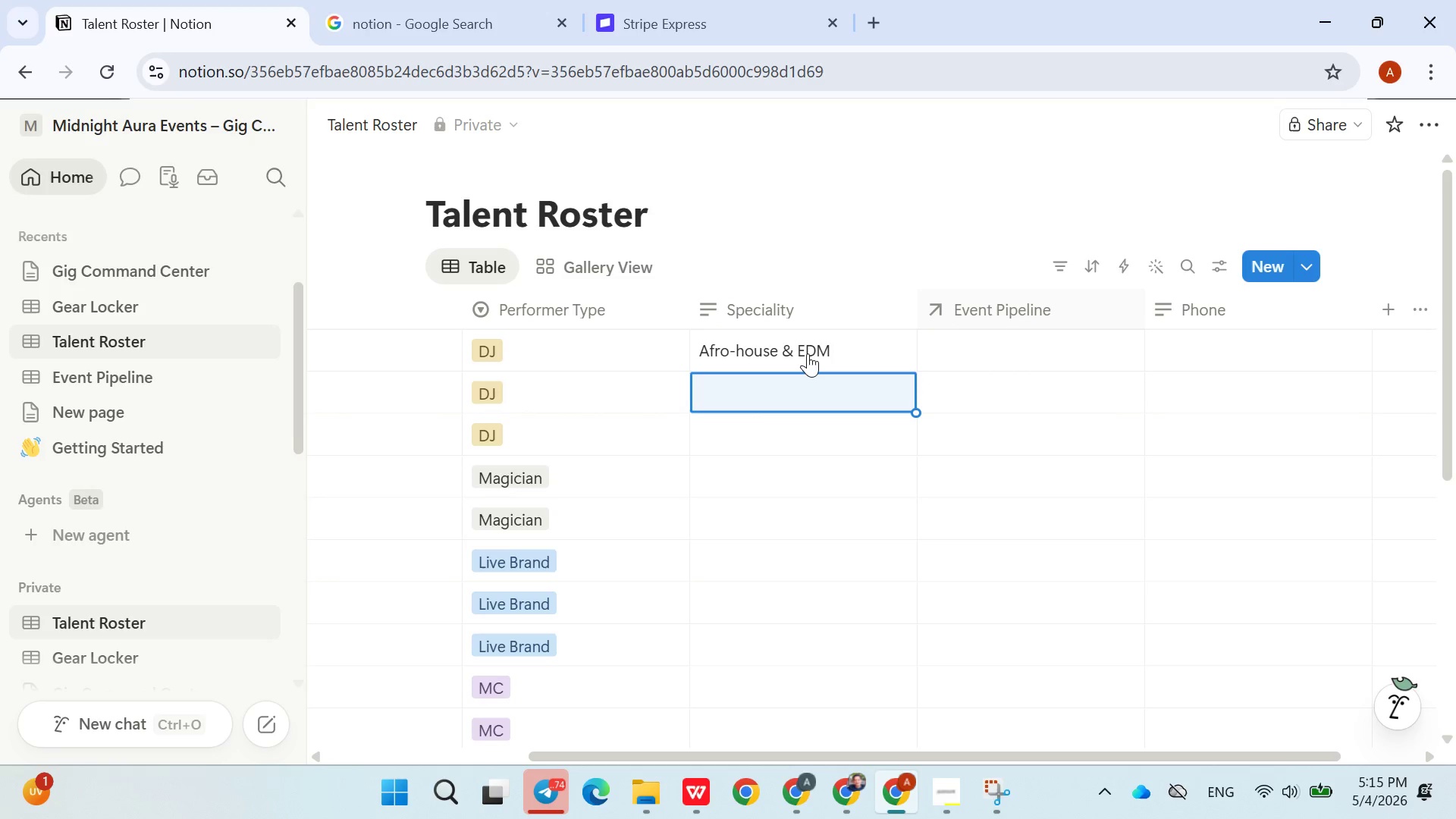 
 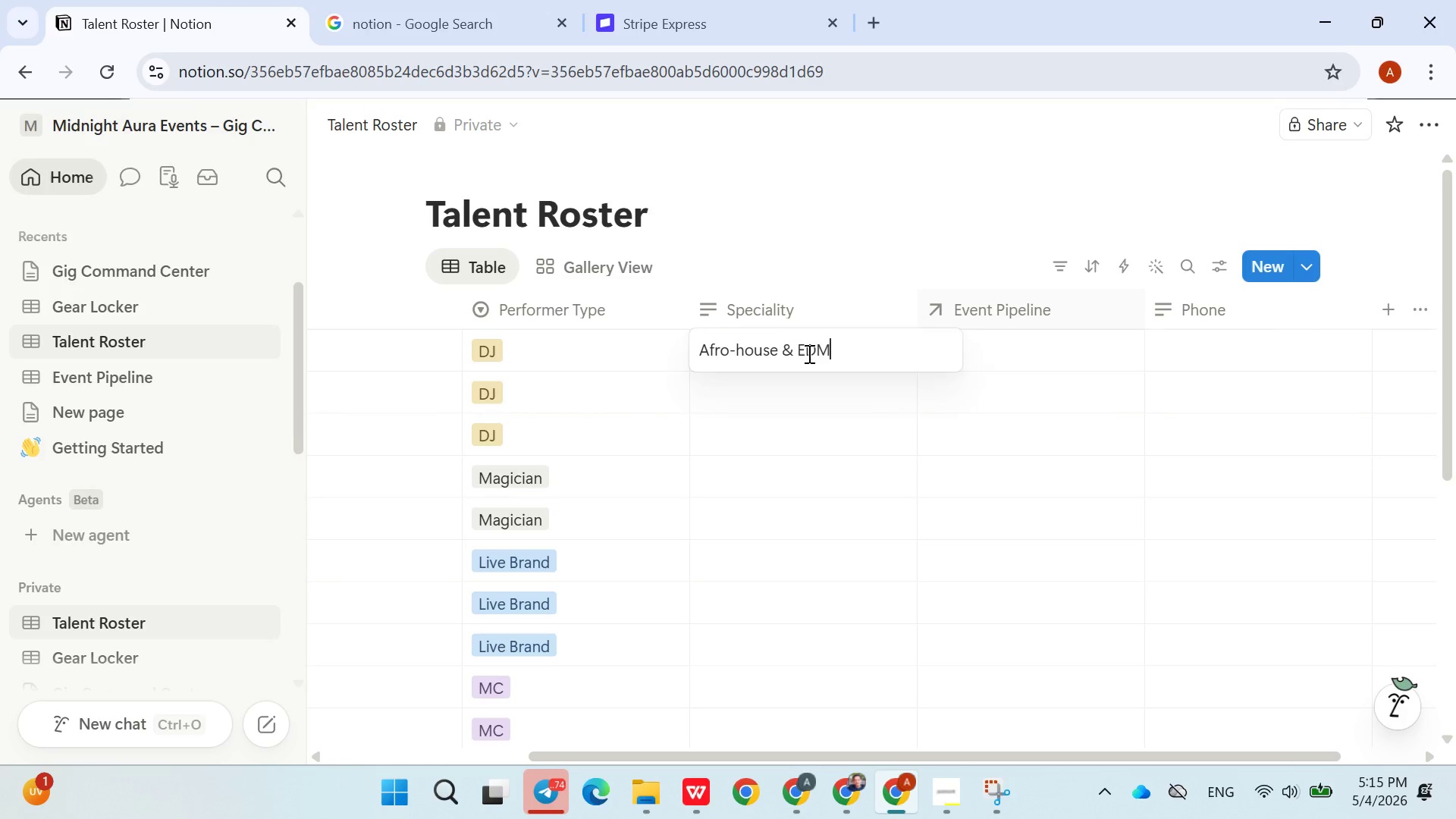 
key(Enter)
 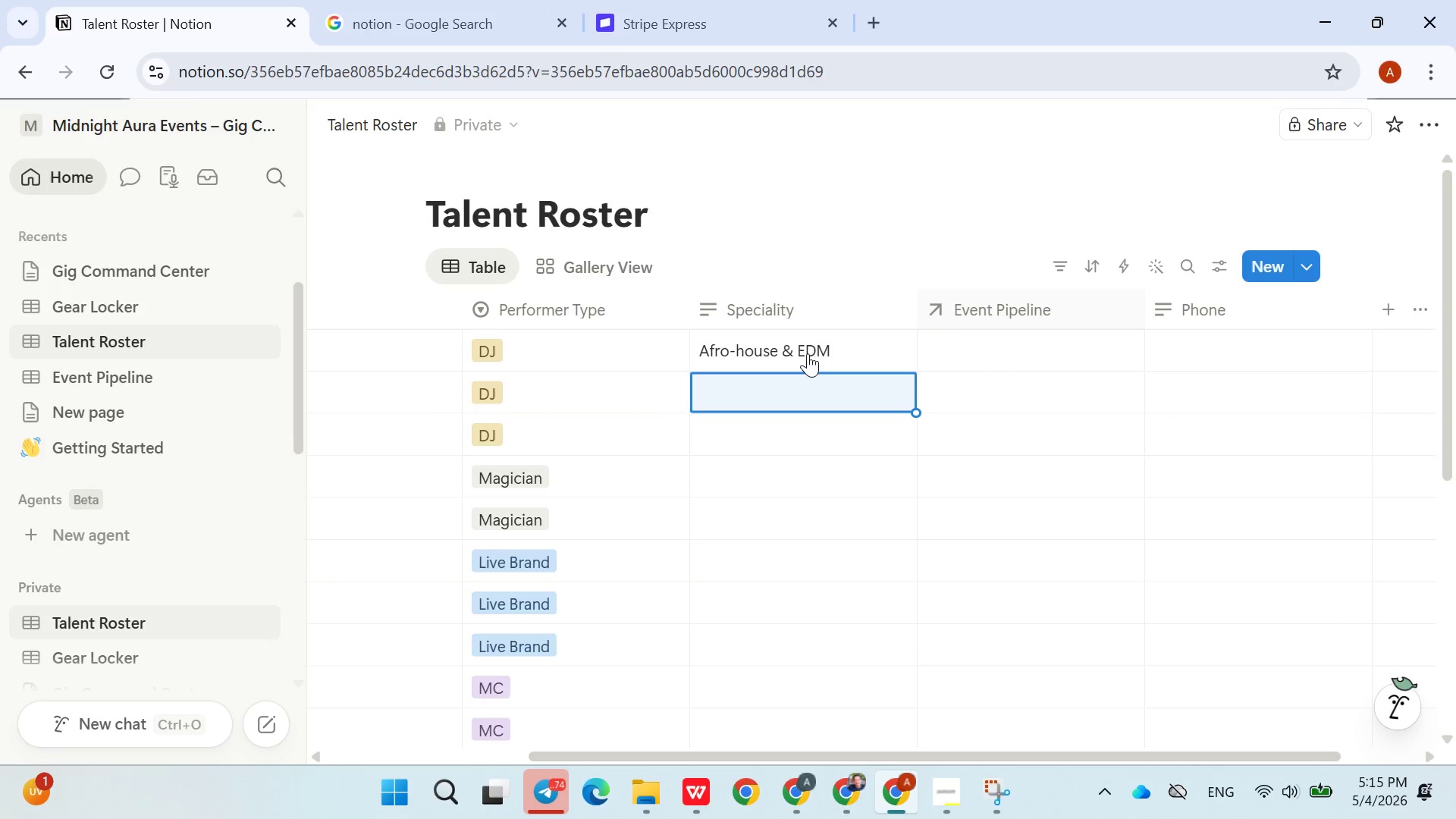 
type(Hip-H)
key(Backspace)
type(hop & Club Mix)
 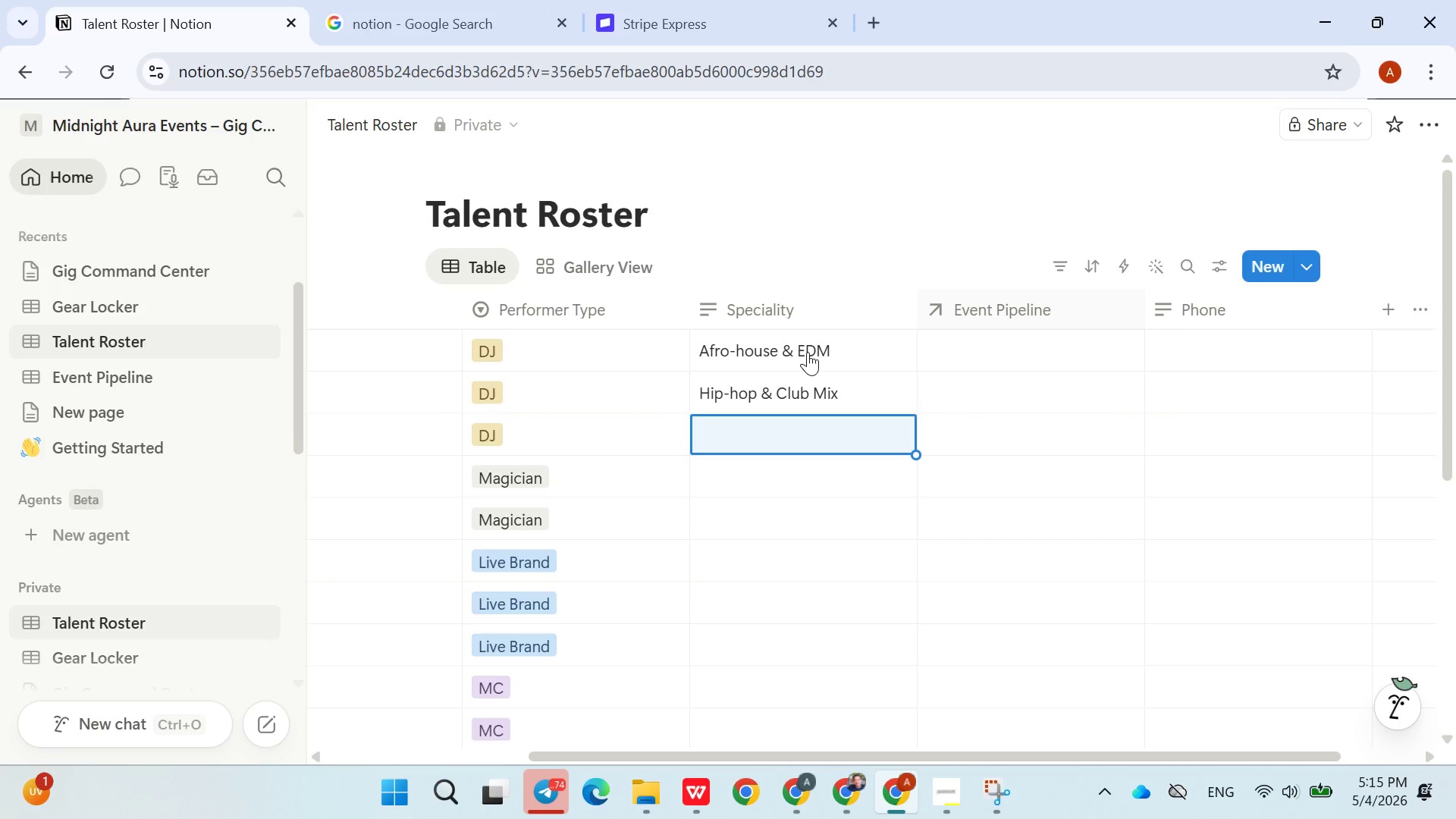 
 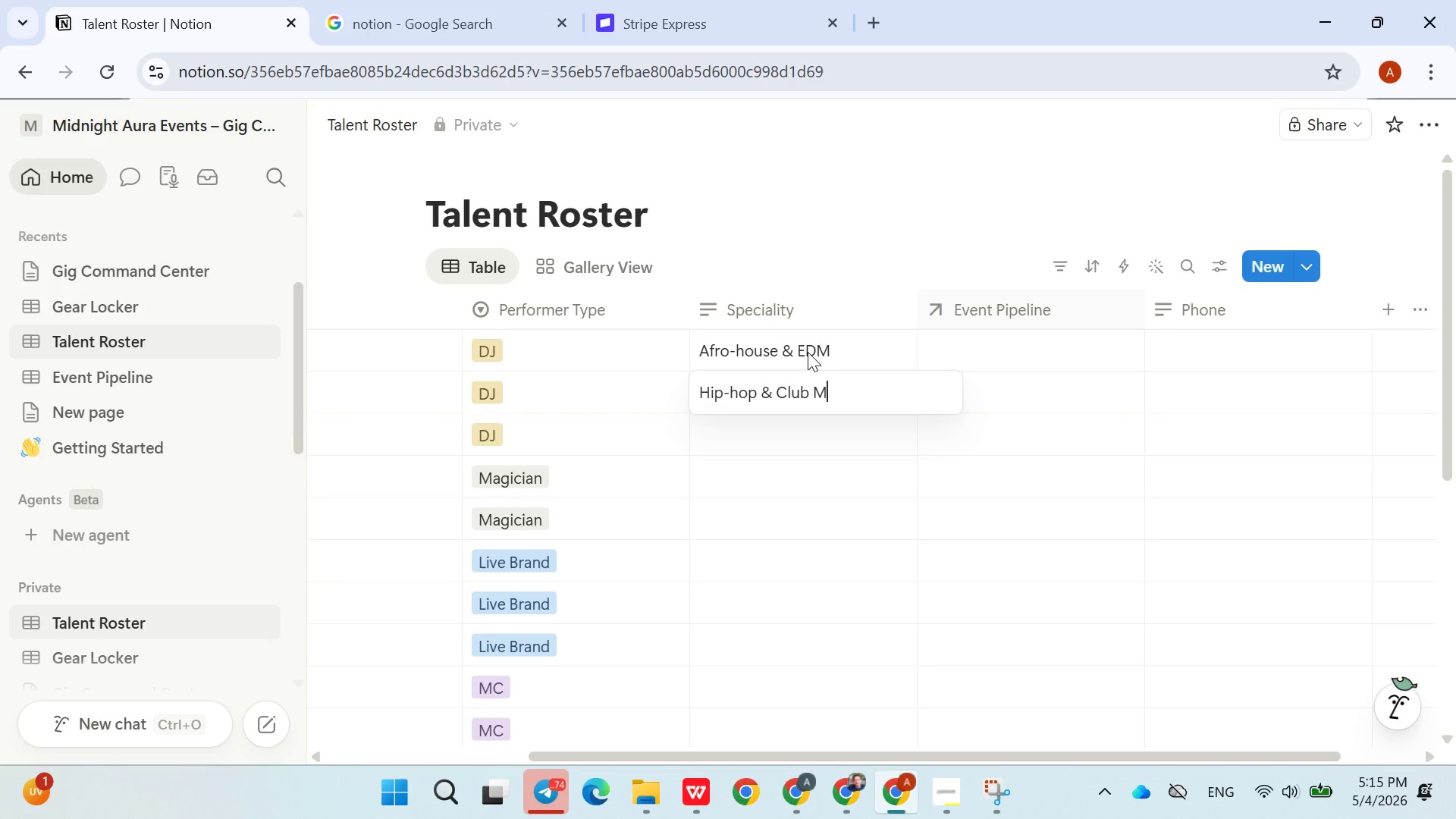 
key(Enter)
 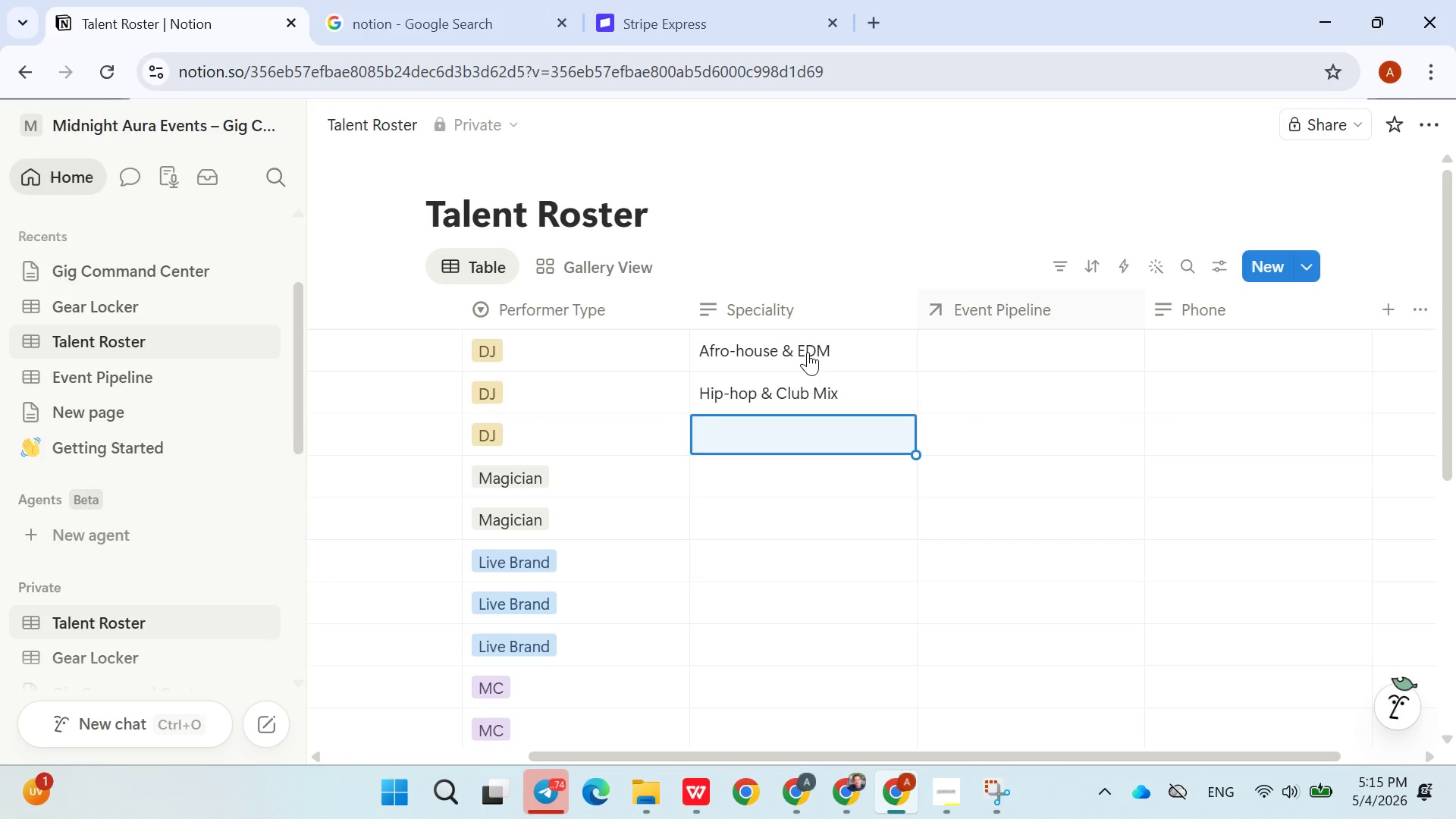 
wait(10.67)
 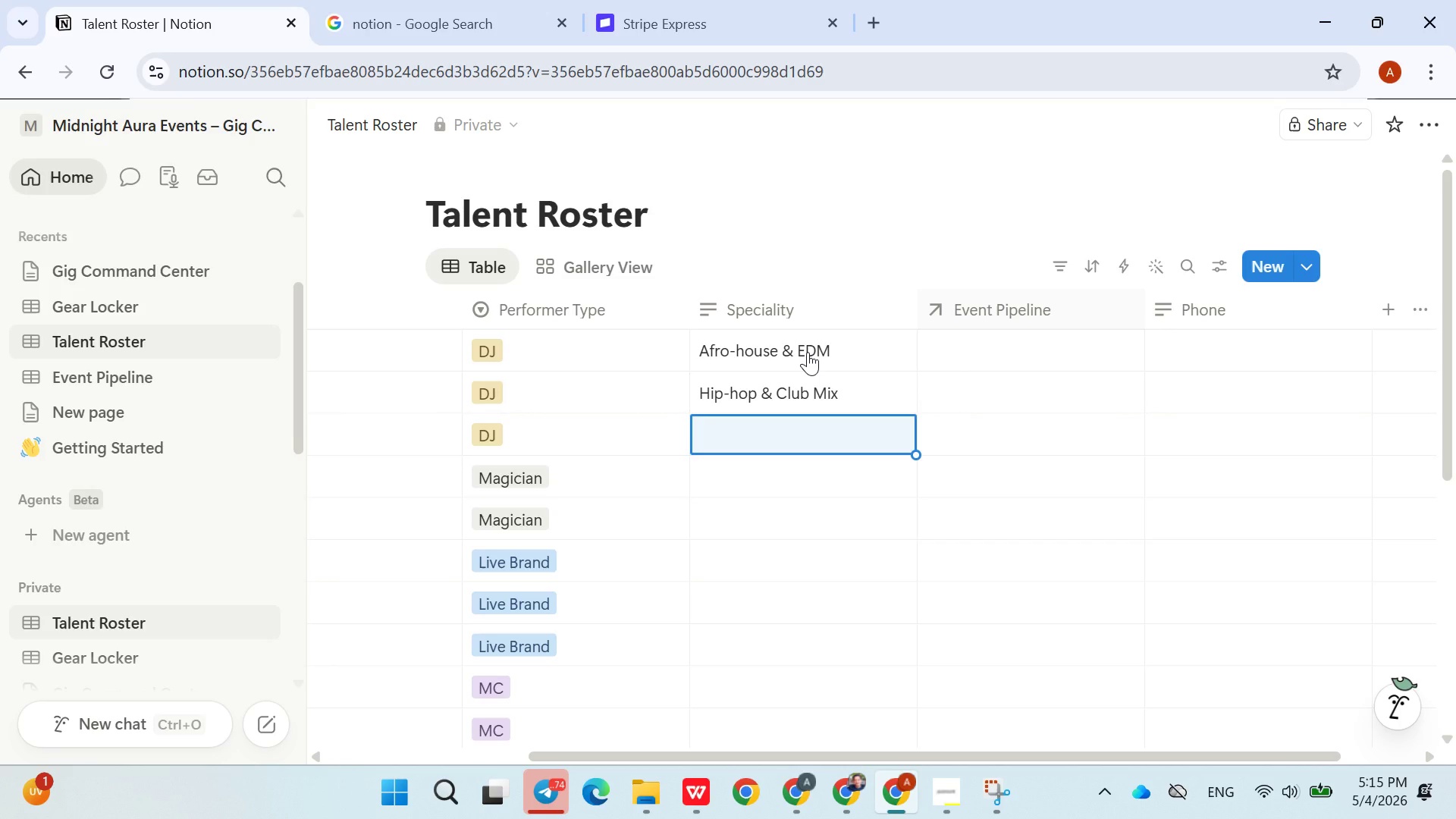 
type(Deep)
 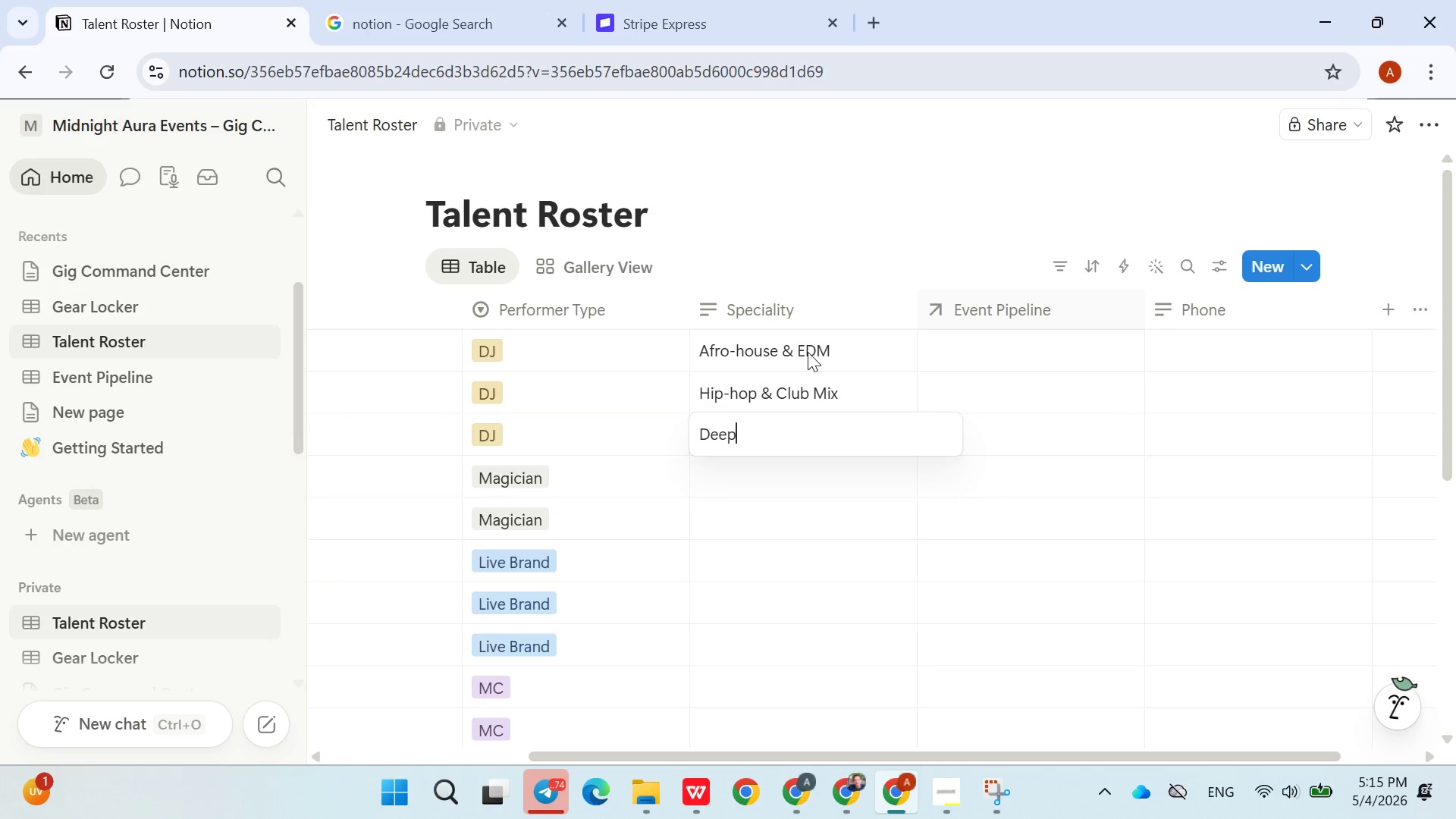 
type( House & Lunge)
 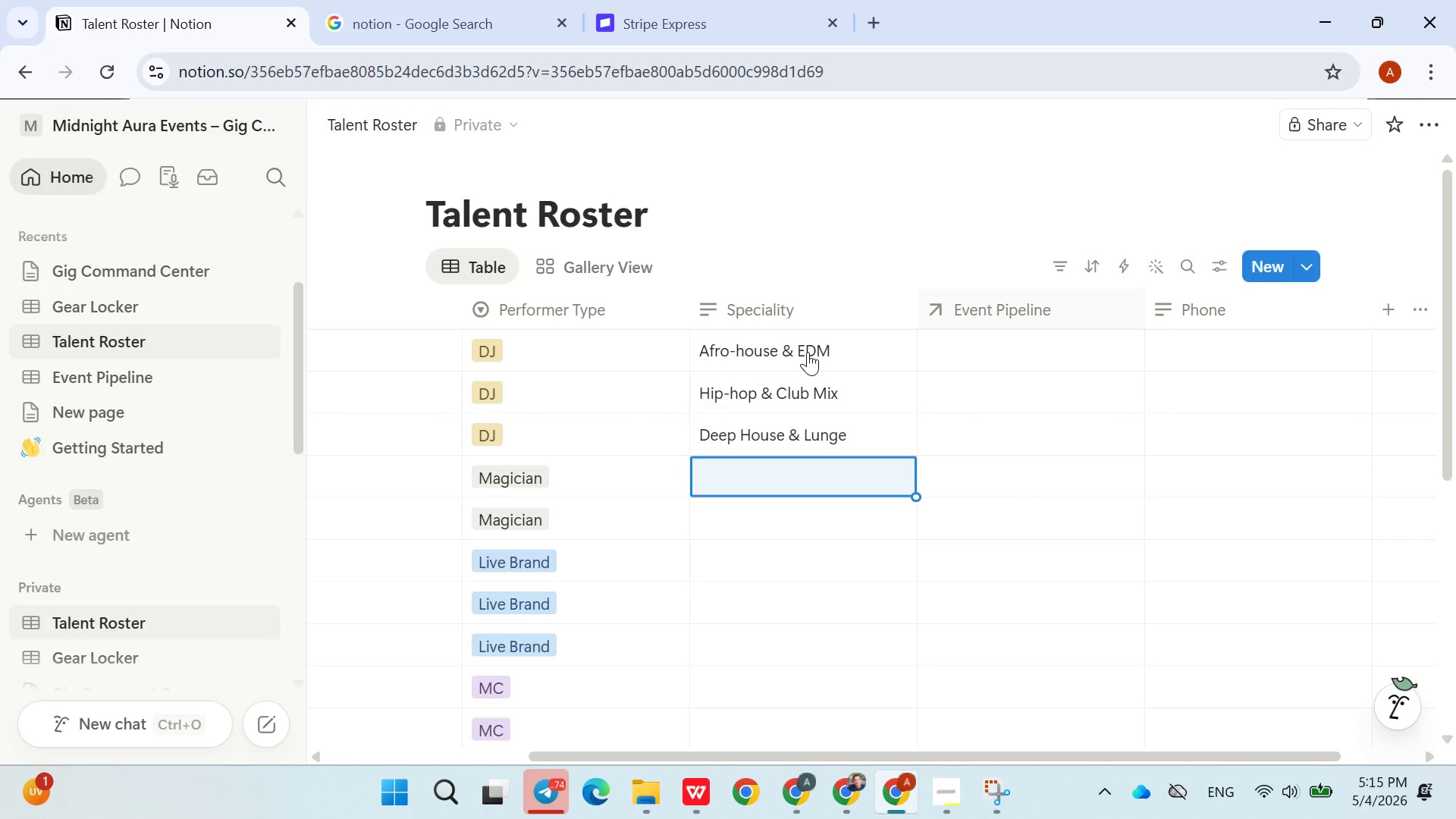 
 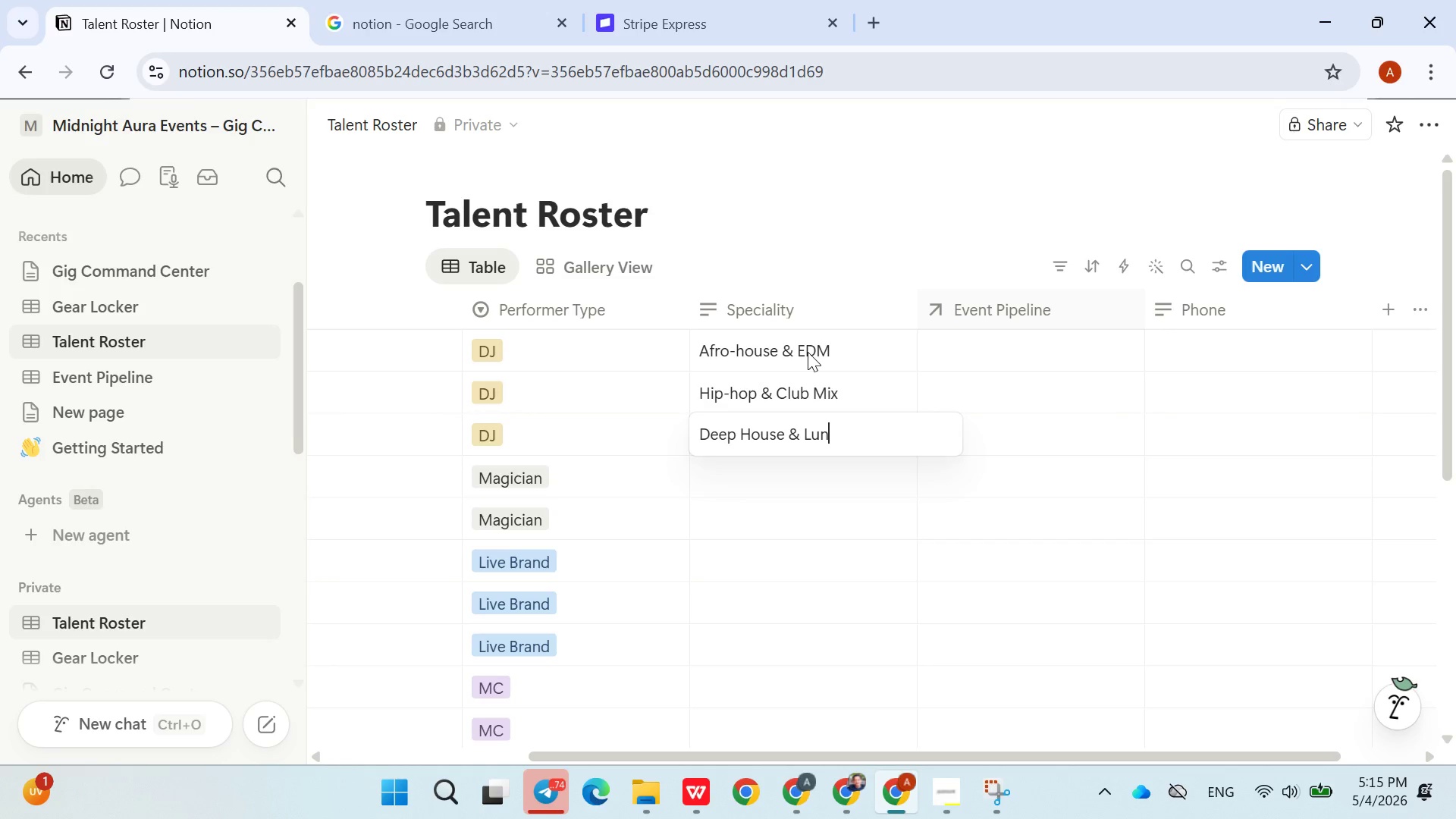 
key(Enter)
 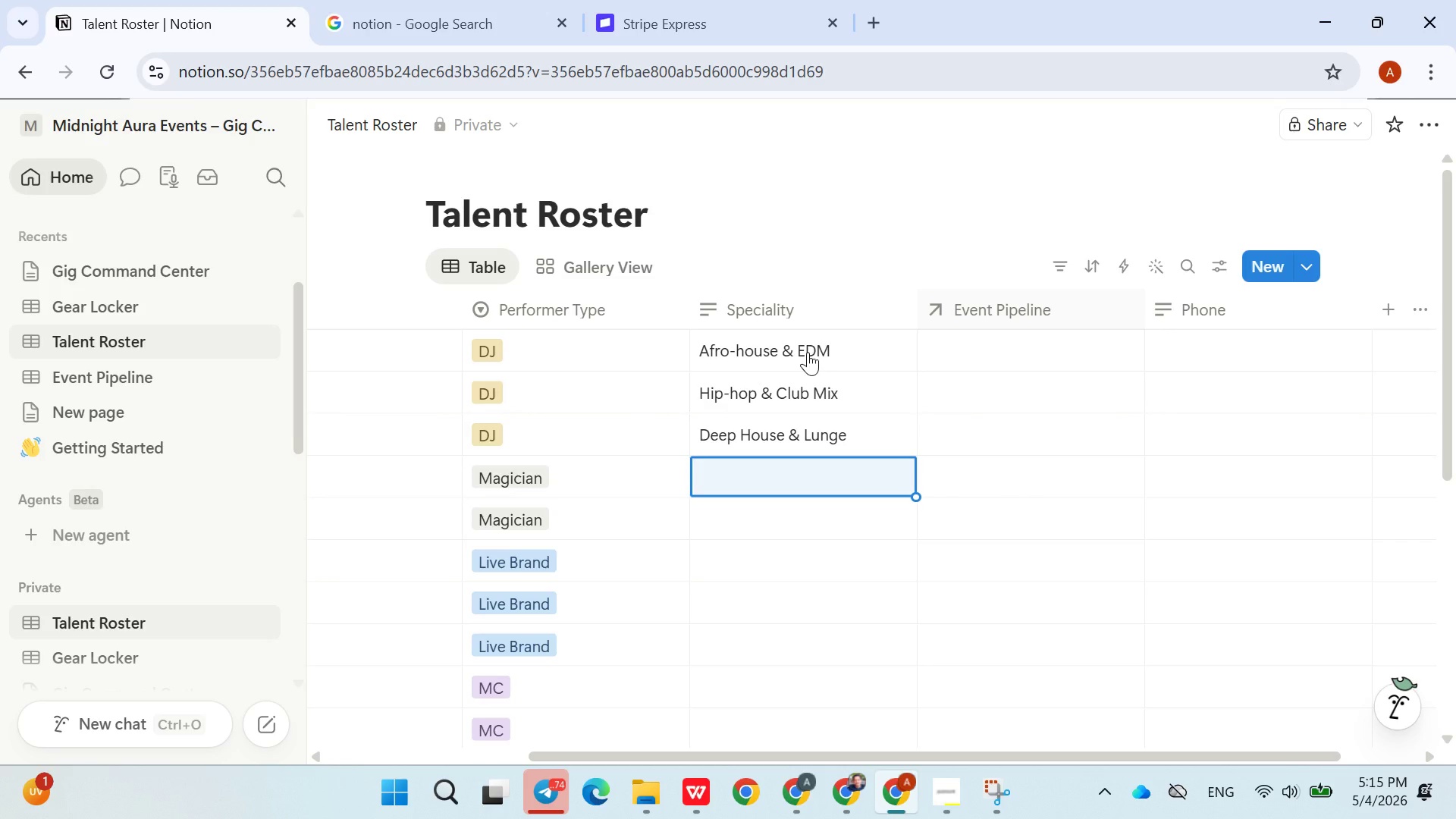 
type(Close-up Magic)
 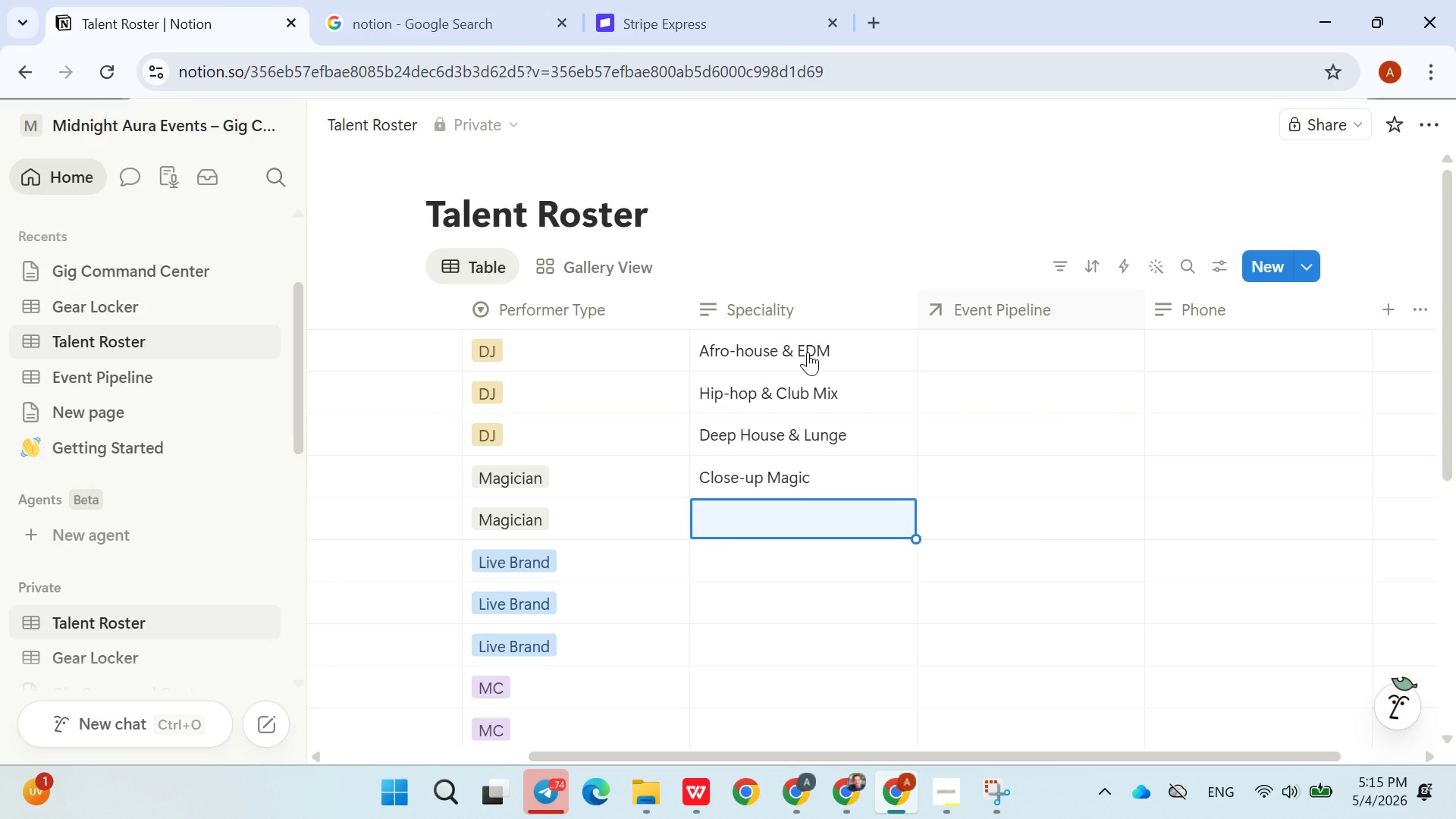 
 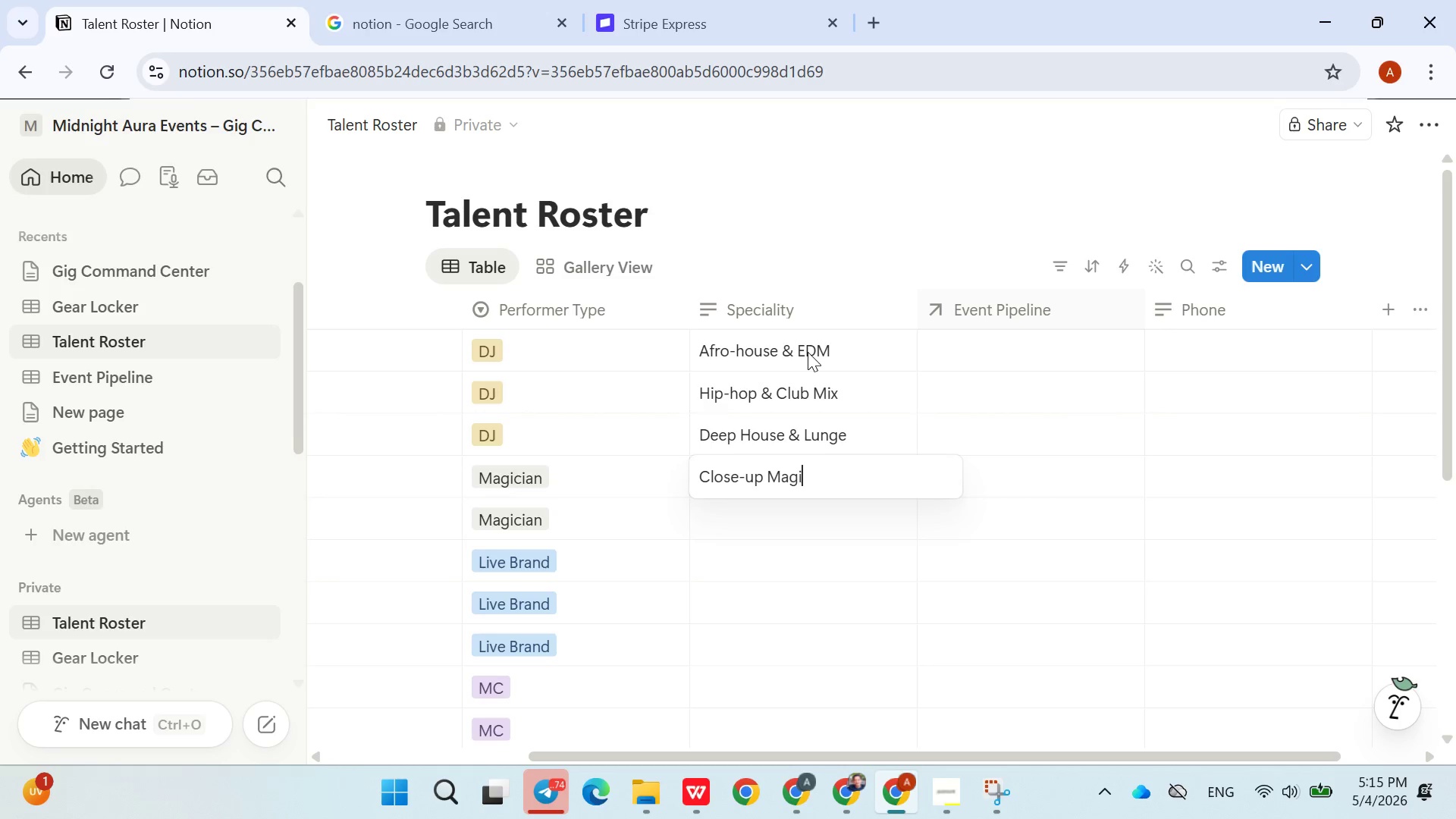 
key(Enter)
 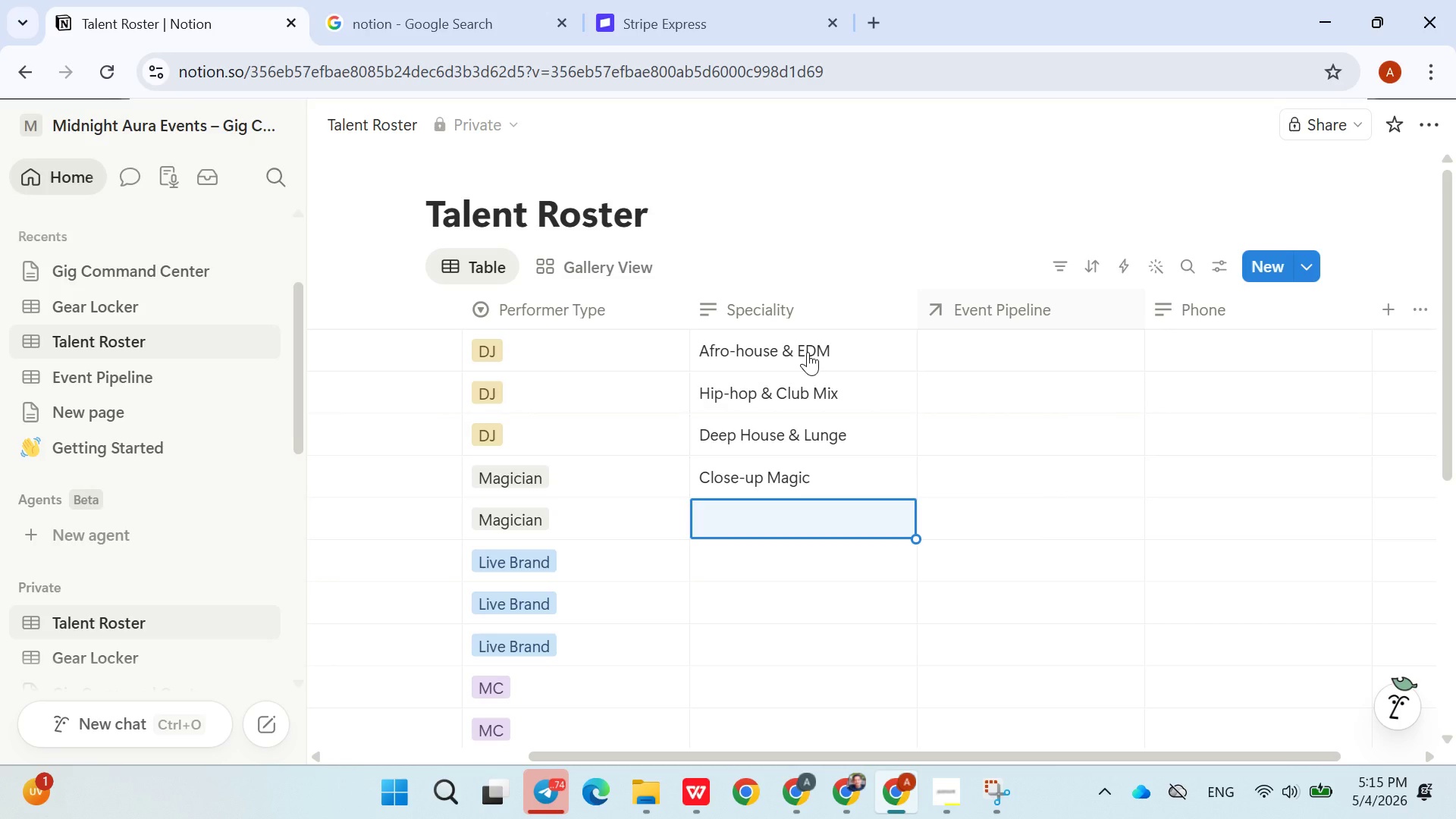 
type(Stage Illusions)
 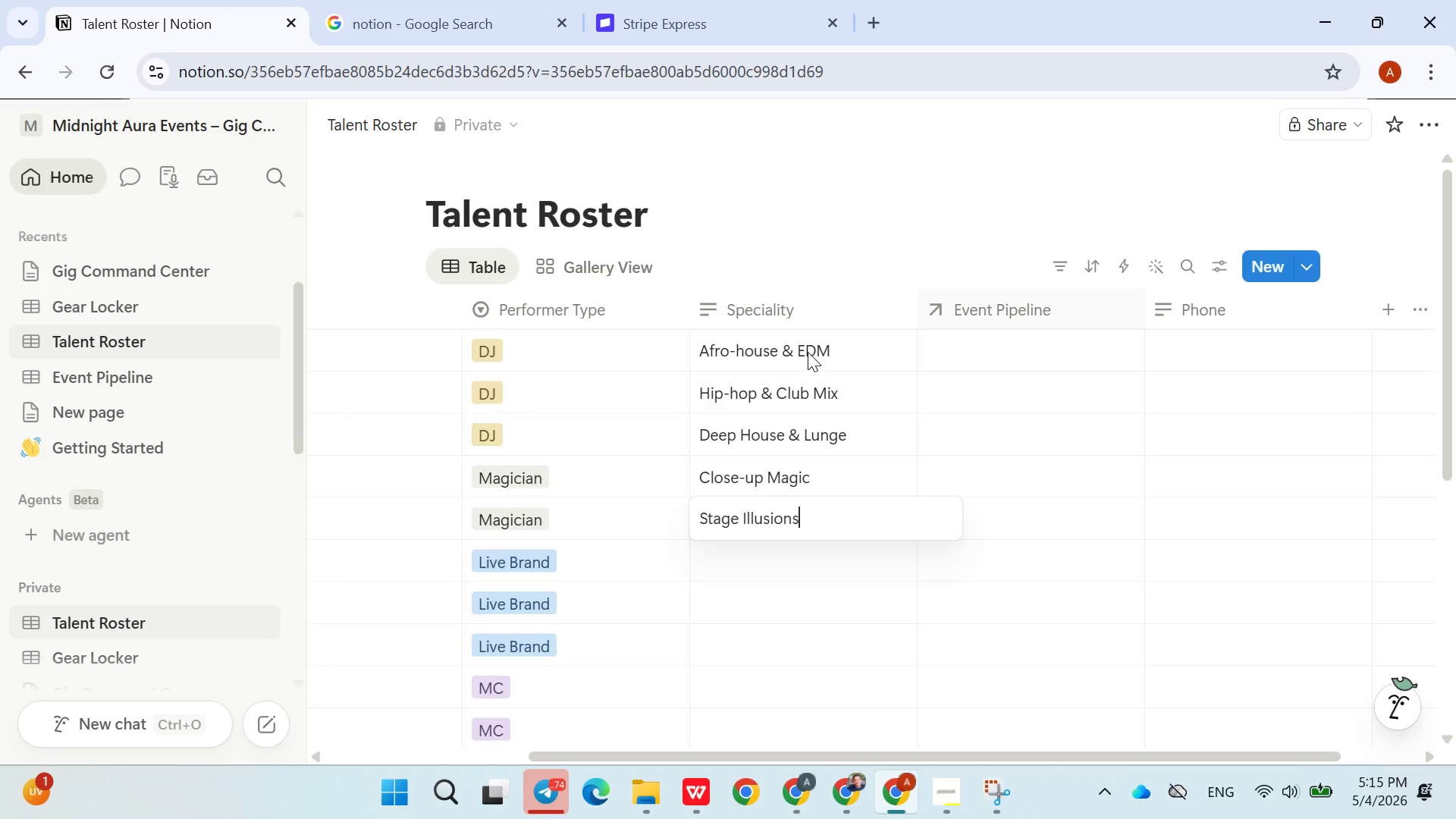 
key(Enter)
 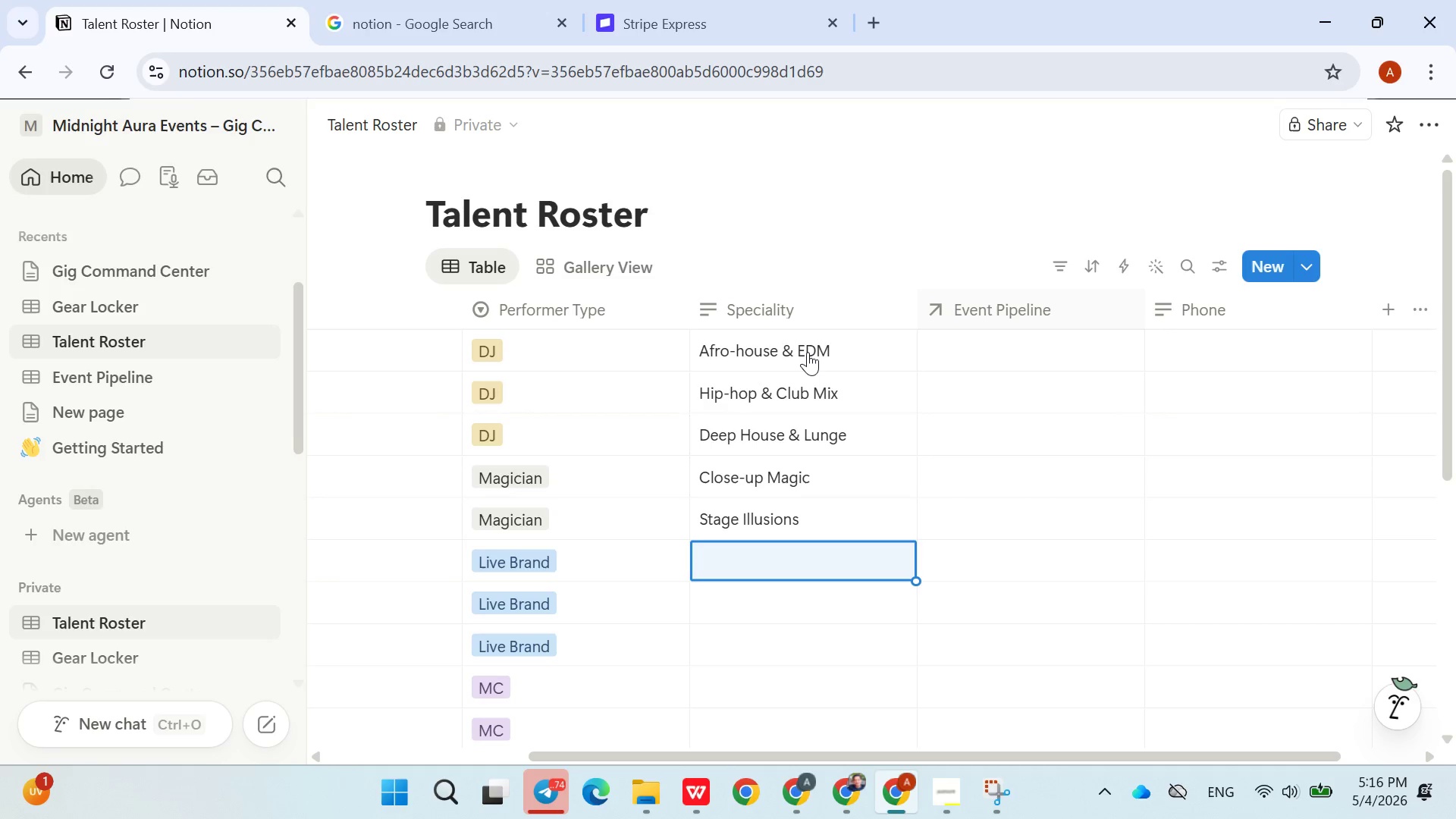 
type(Jazz & Soul)
 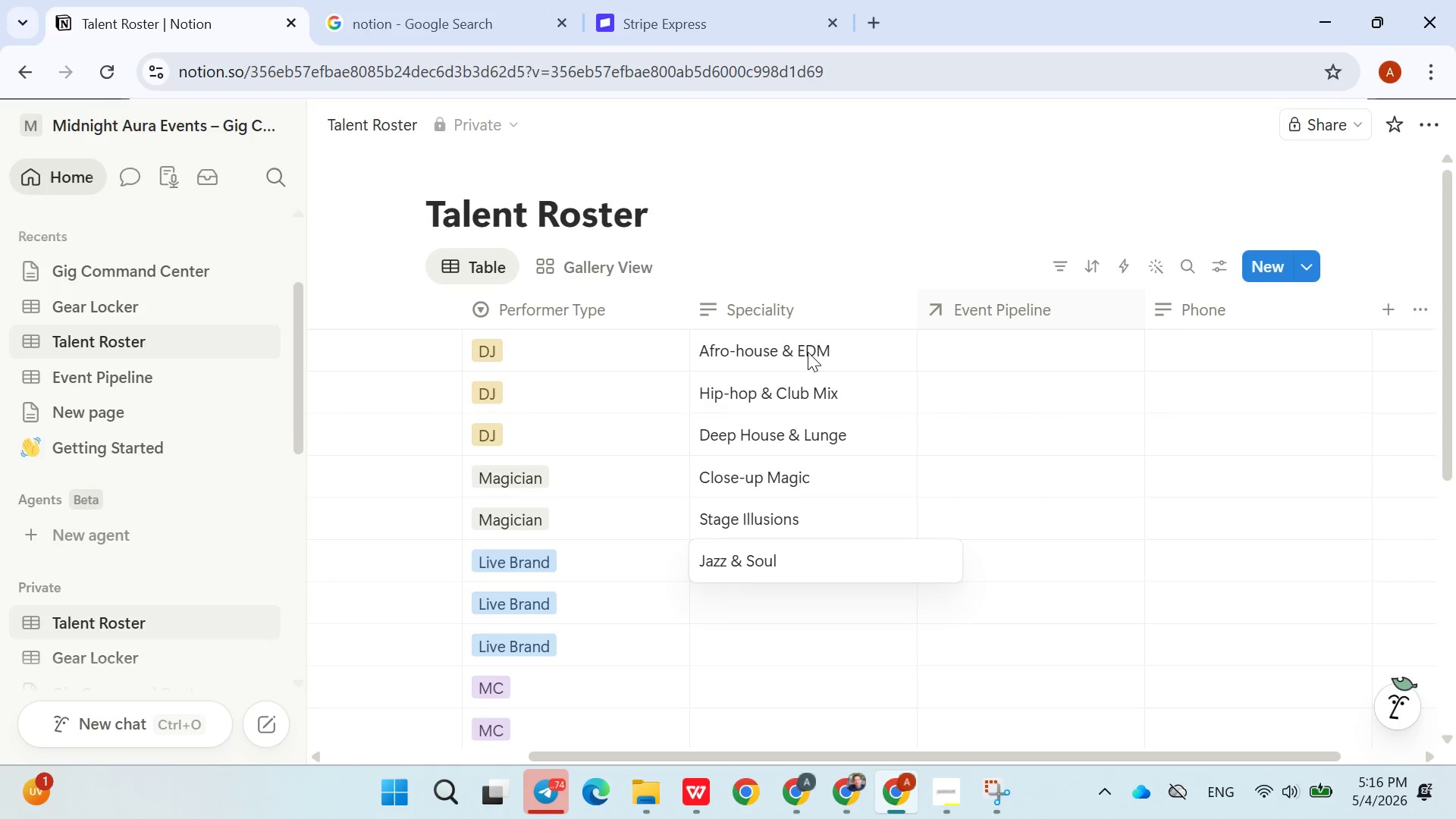 
key(Enter)
 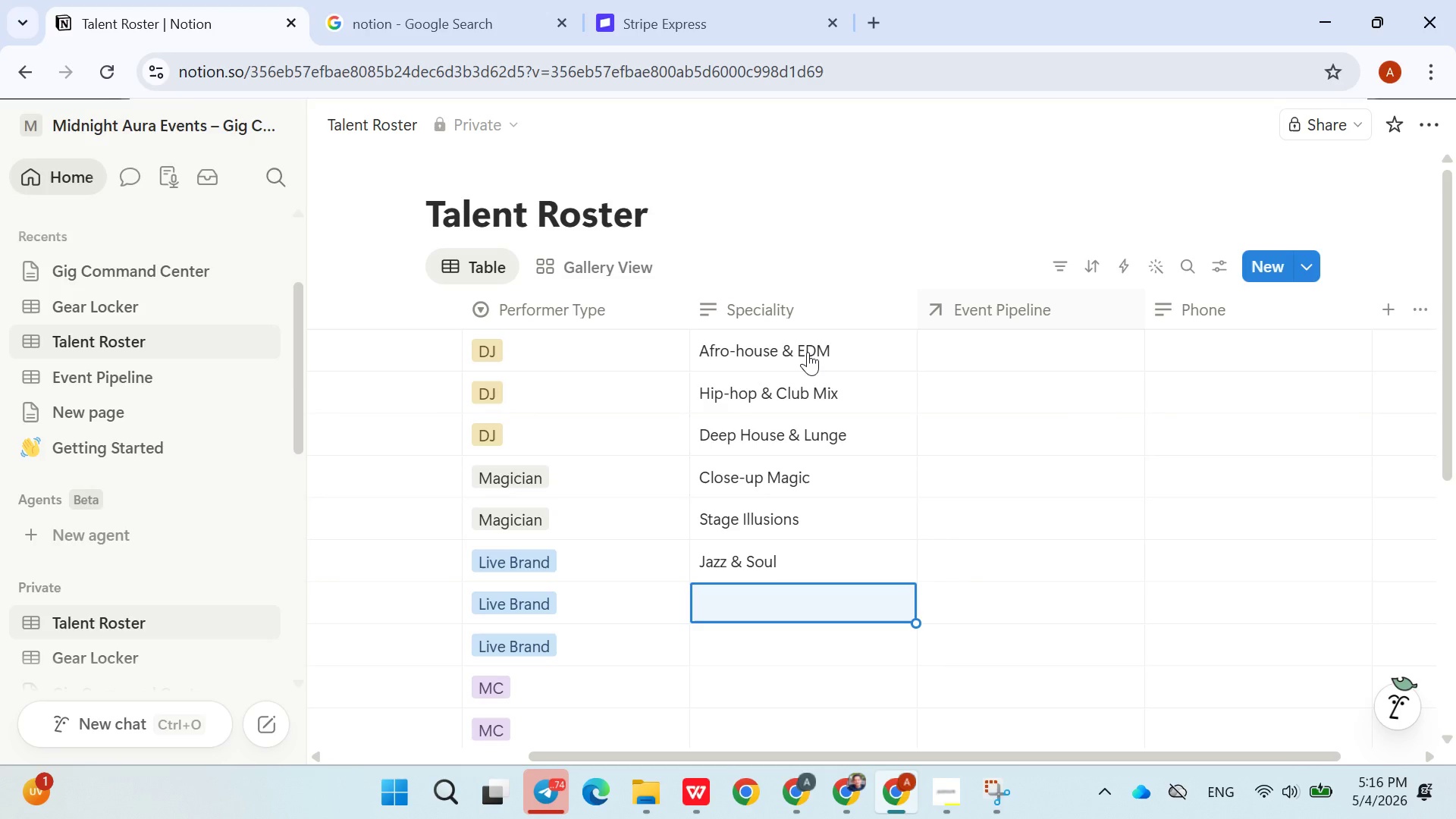 
type(Ethiopian Fusion)
 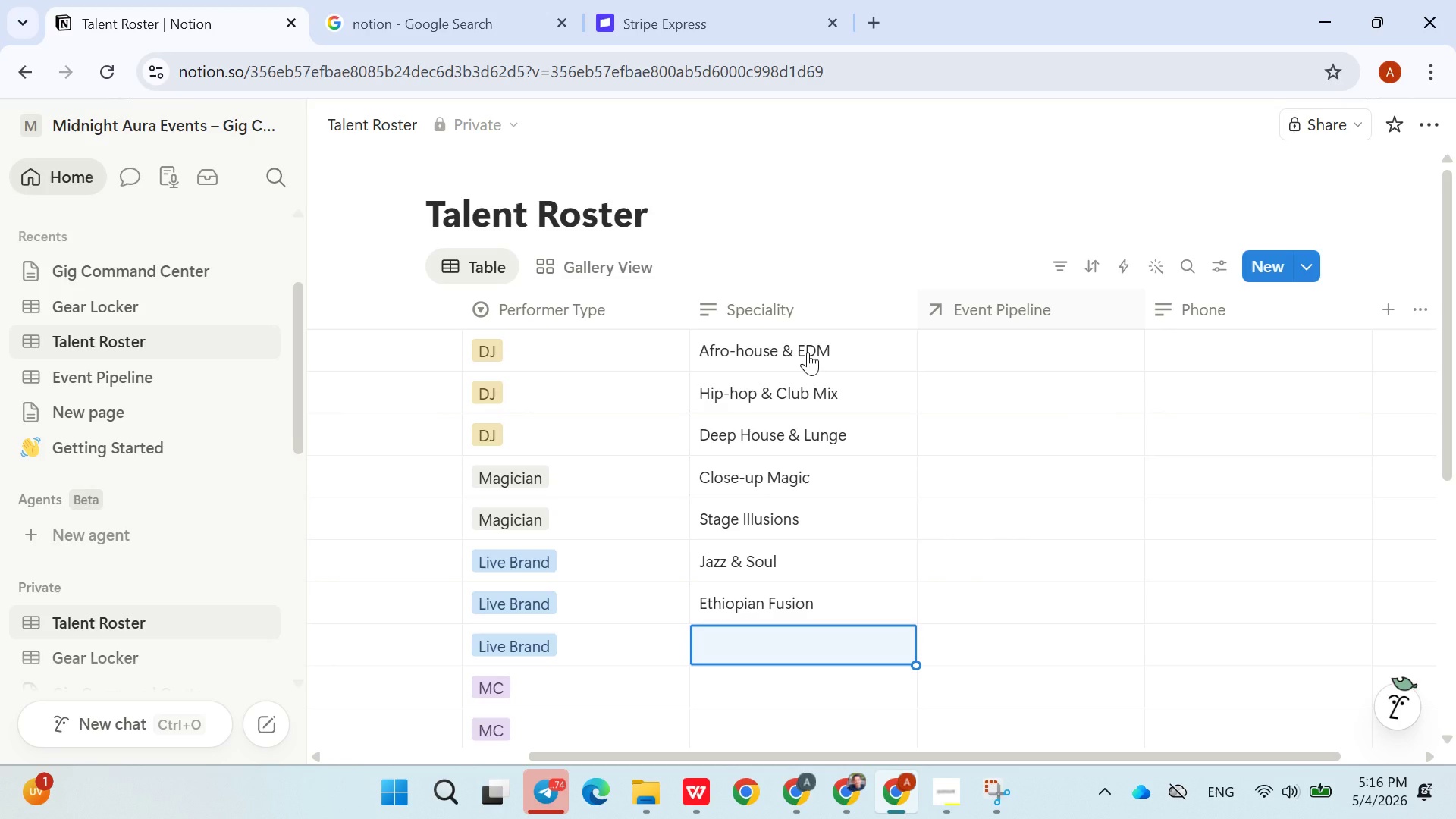 
 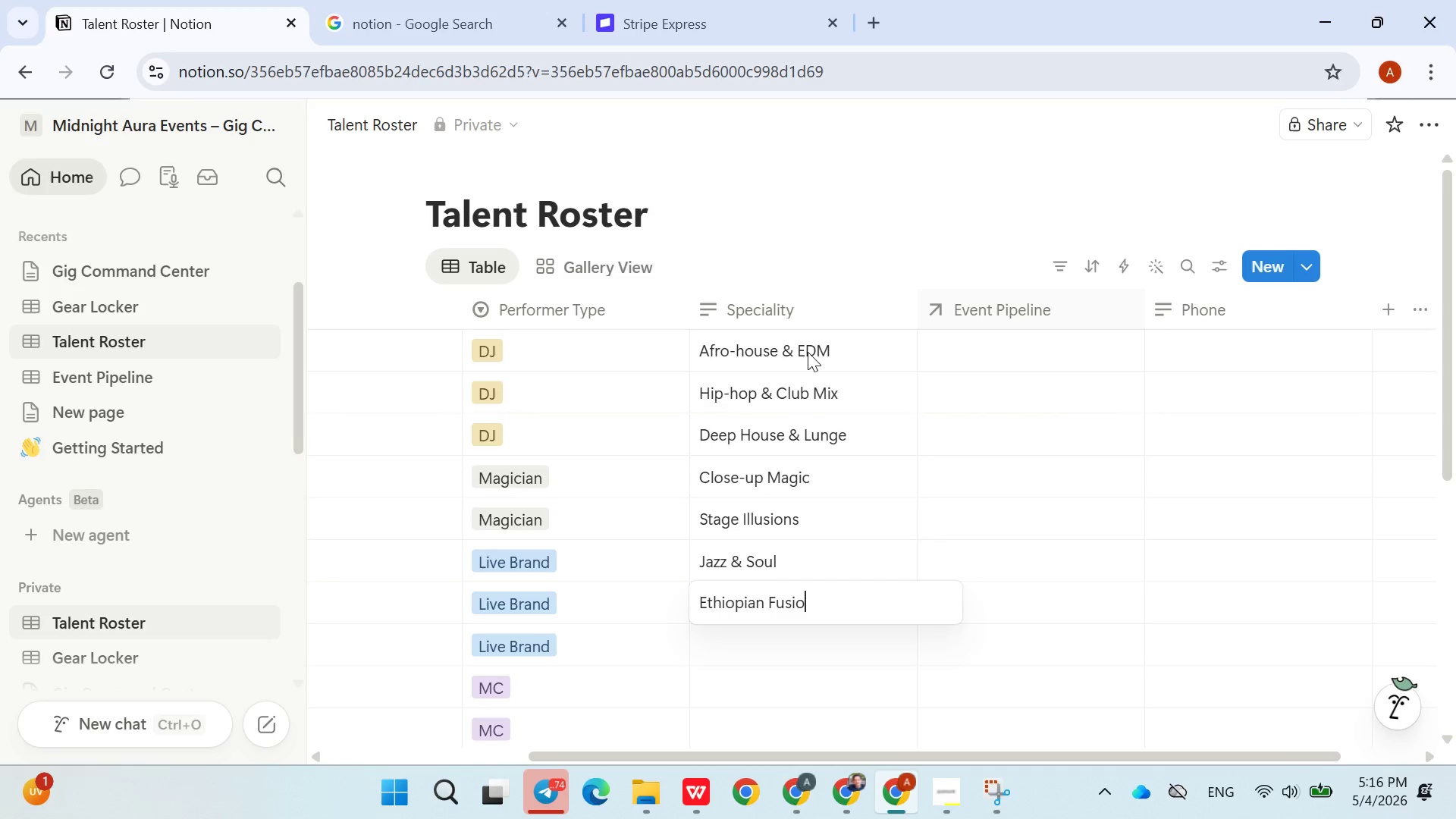 
key(Enter)
 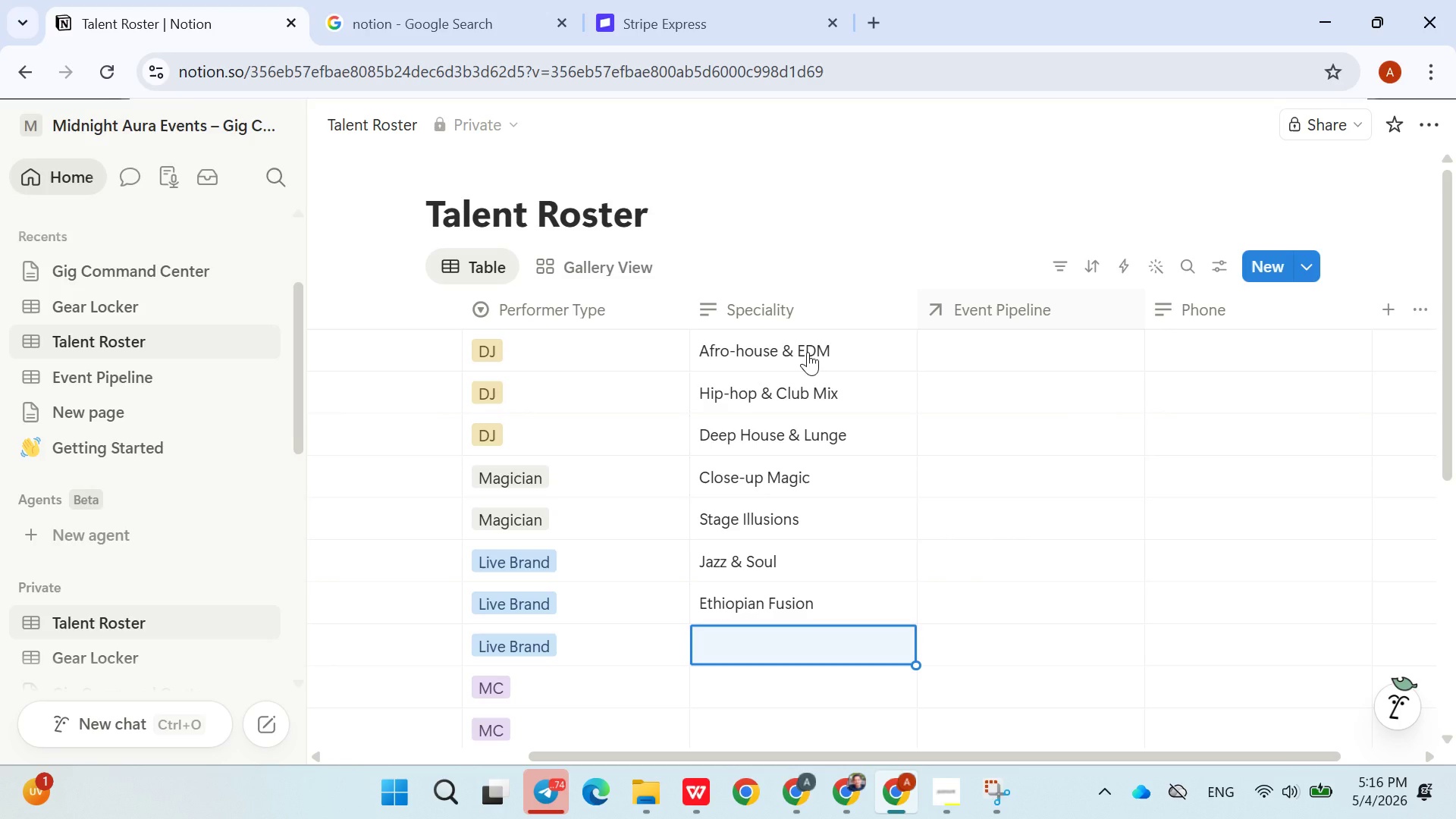 
wait(6.91)
 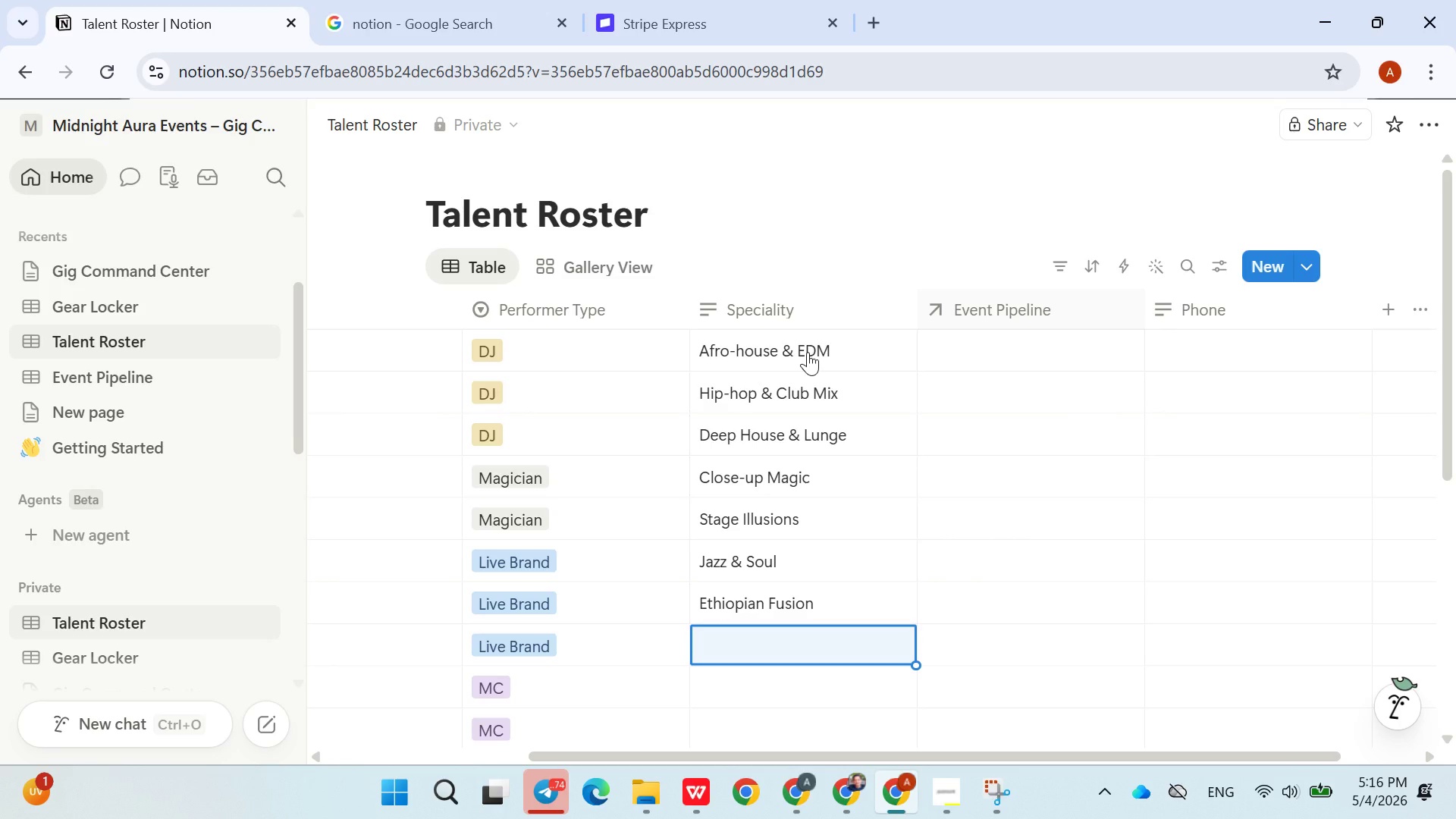 
type(Ac)
 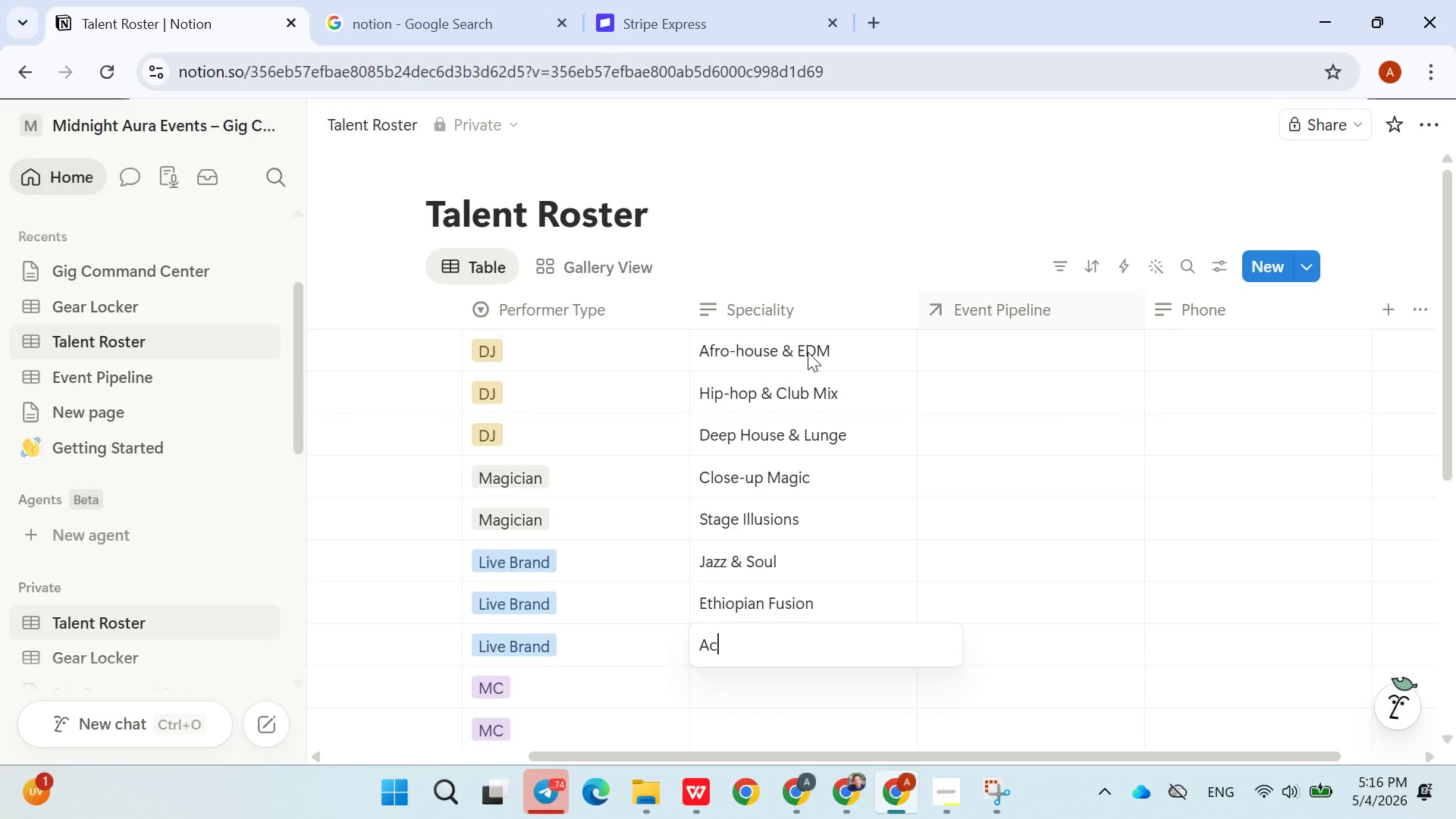 
type(oustic)
 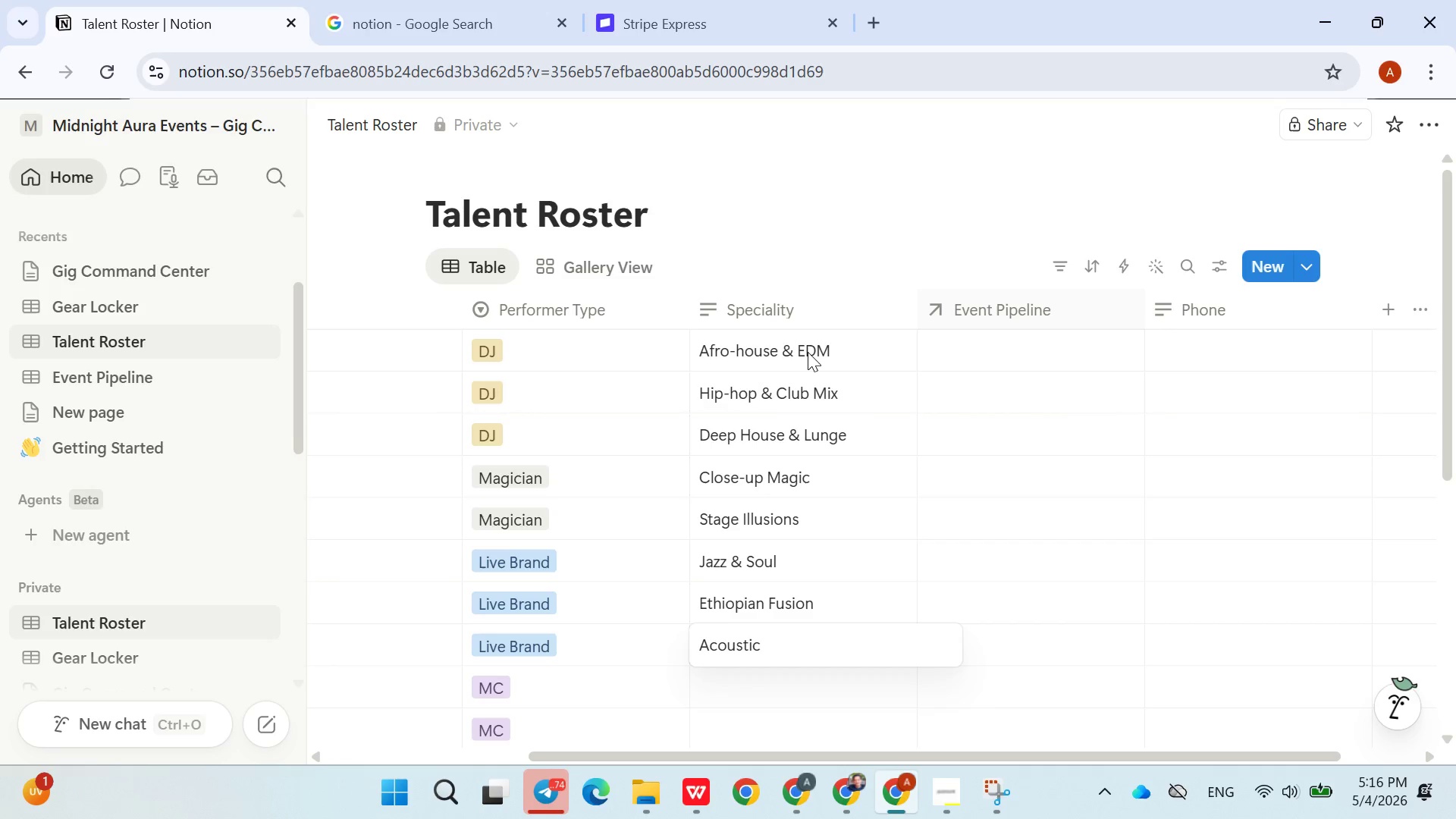 
hold_key(key=ShiftLeft, duration=0.33)
 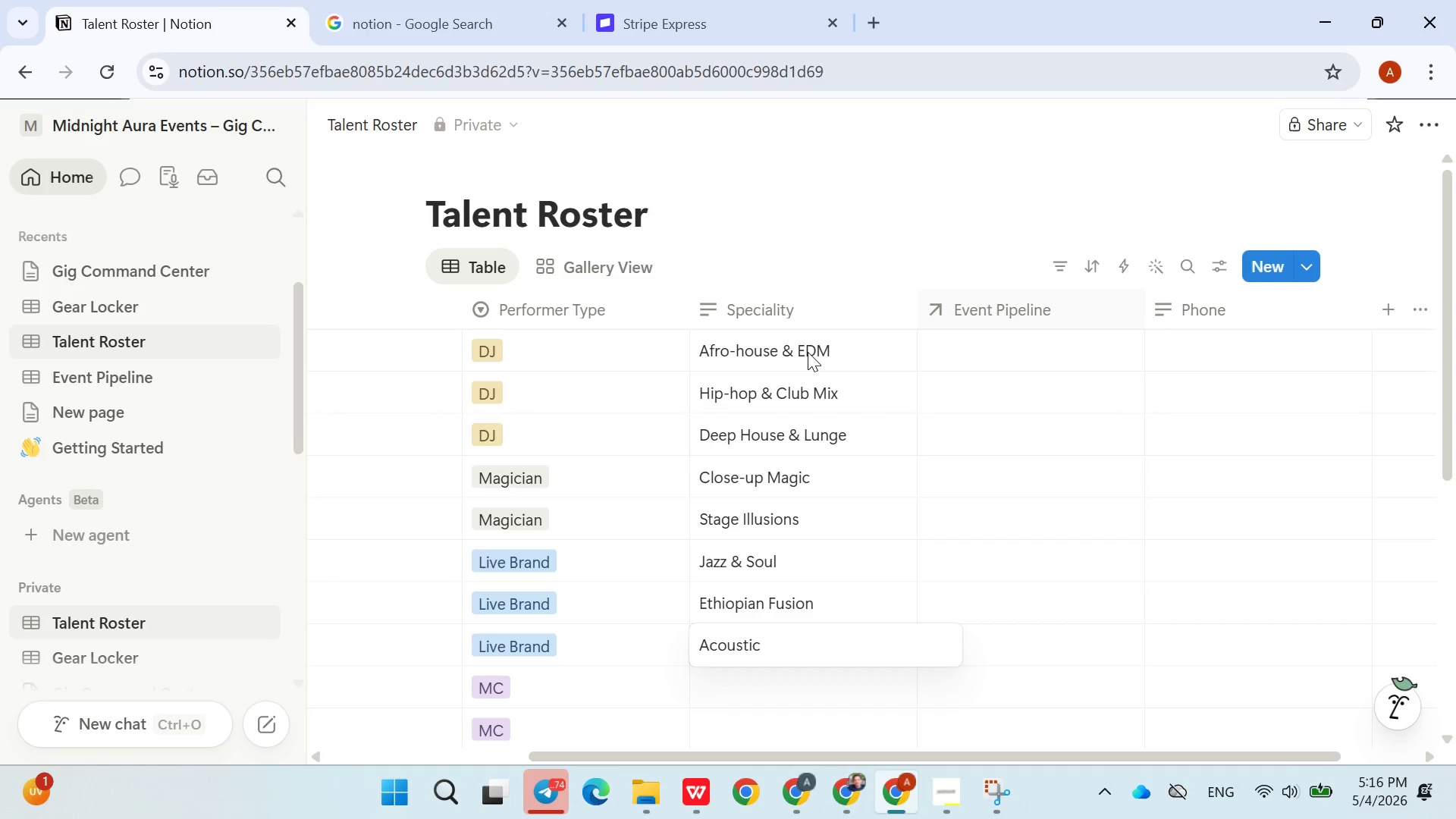 
type( Covers)
 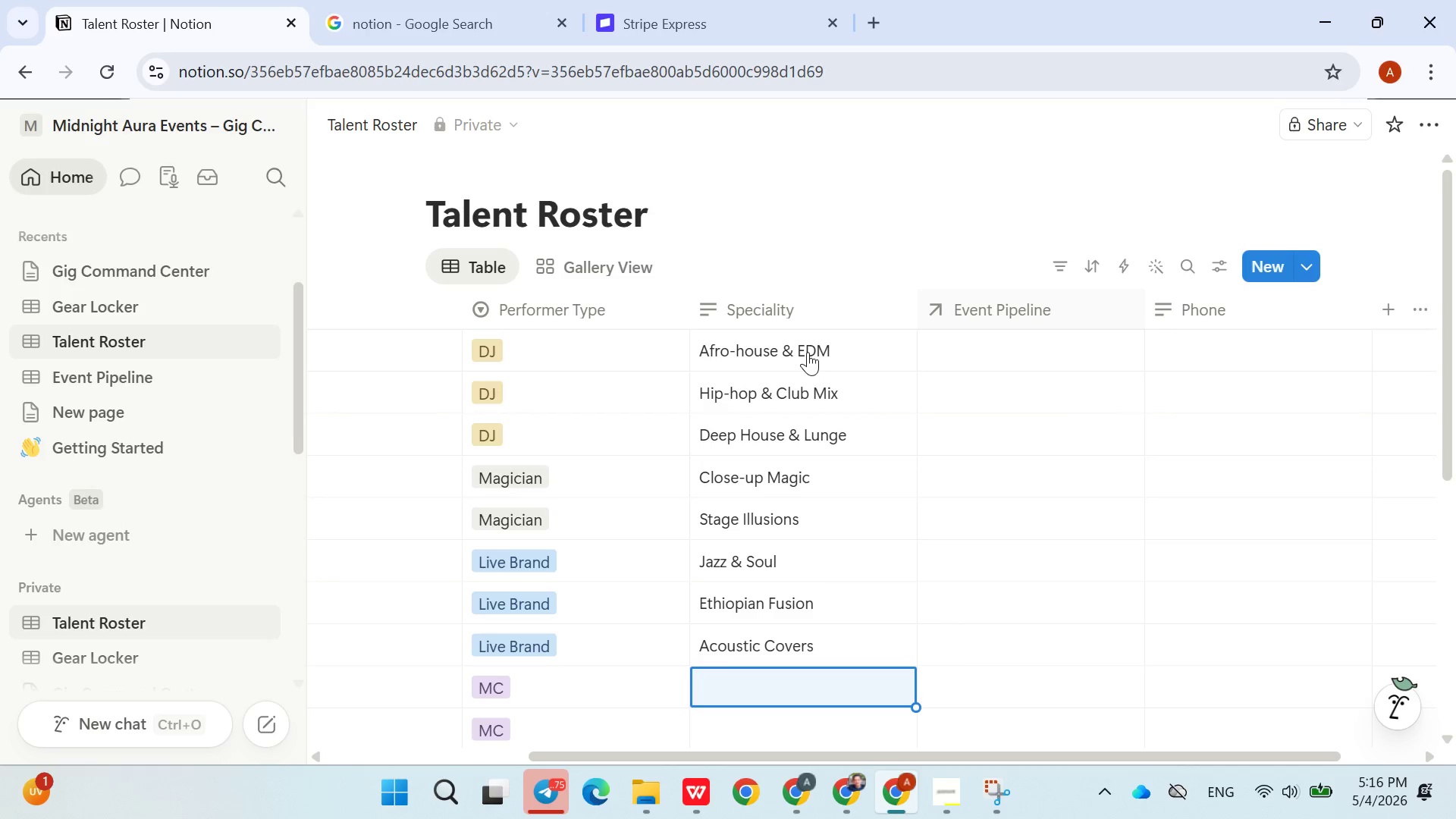 
 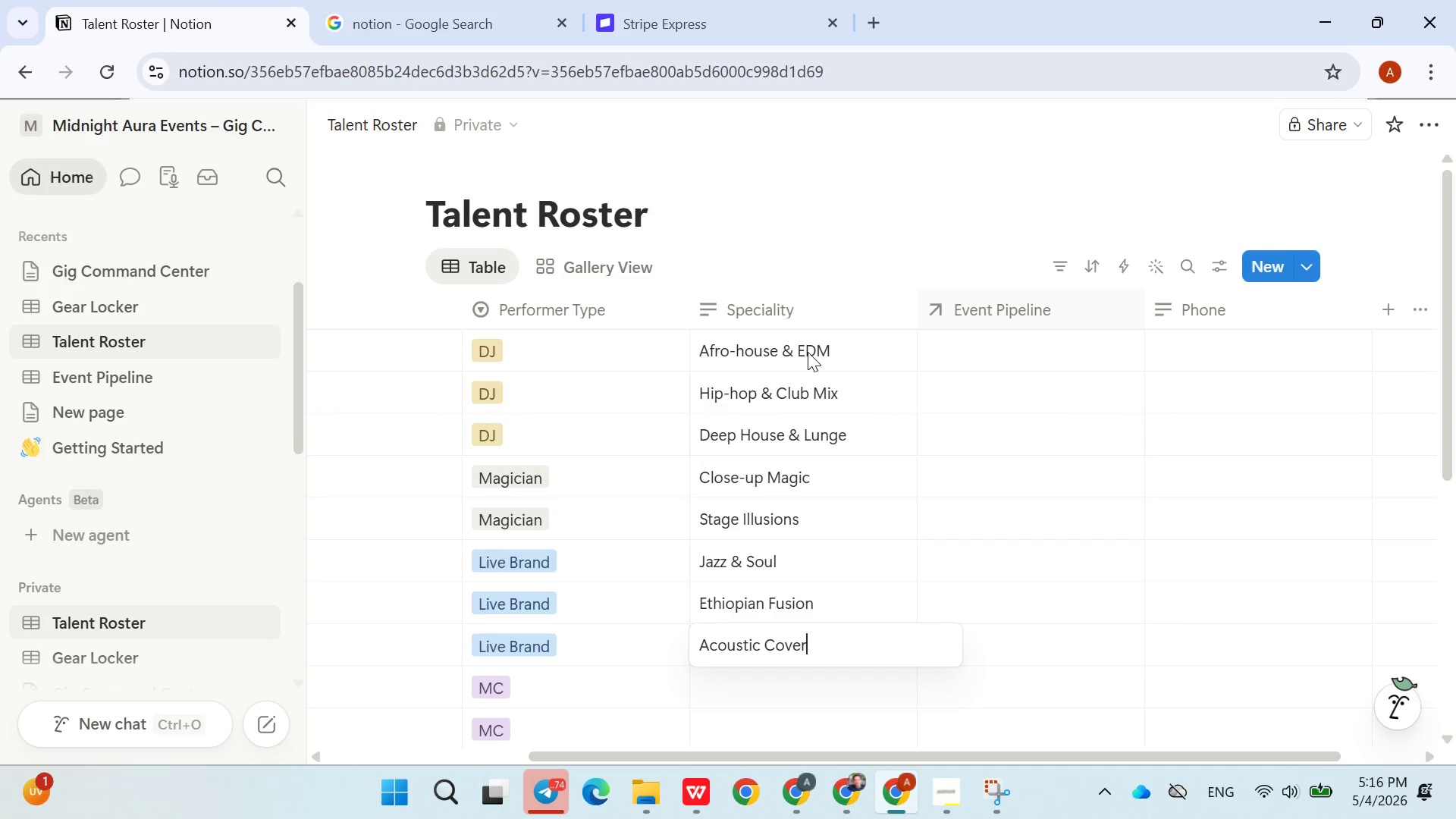 
key(Enter)
 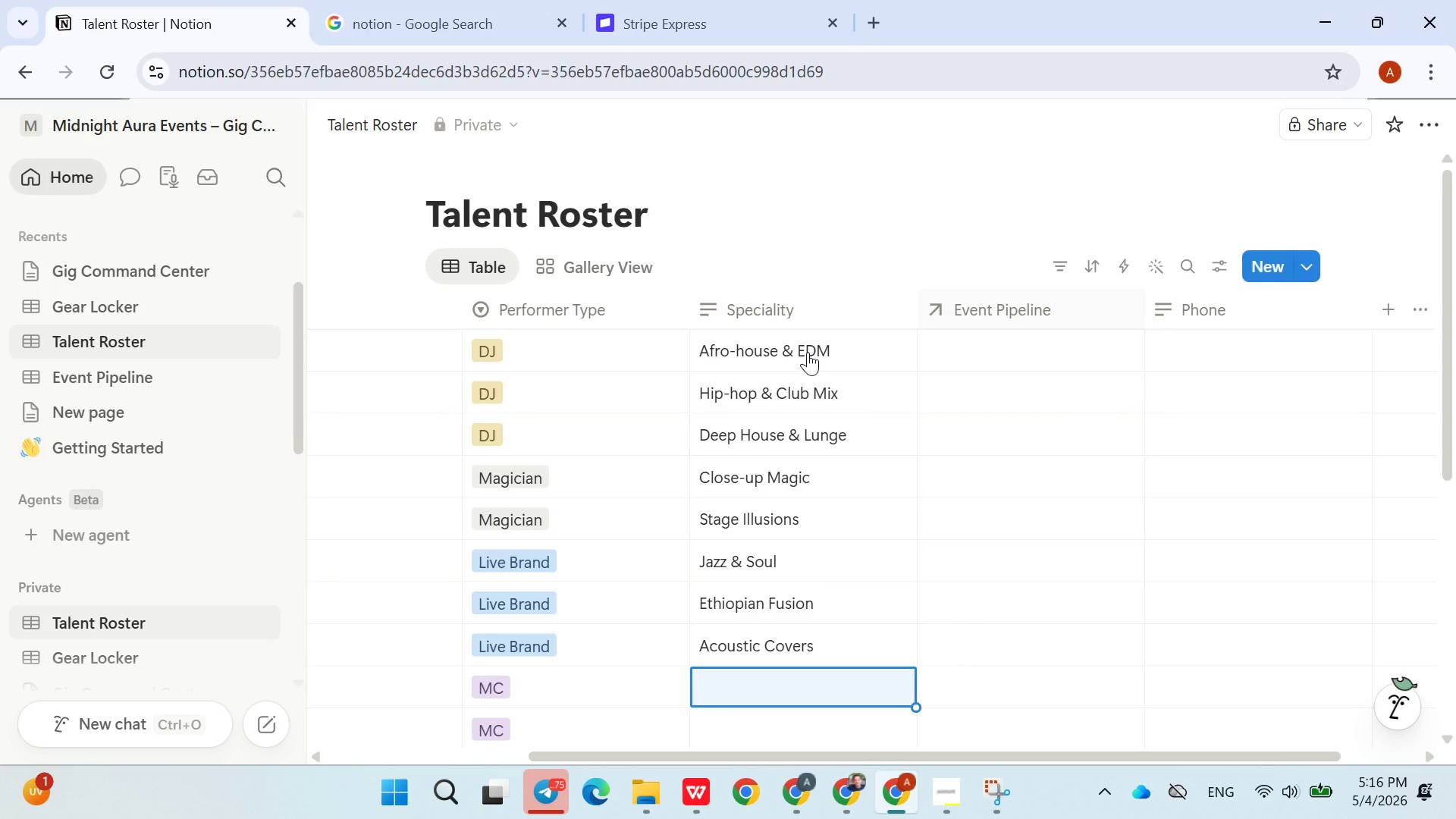 
type(Corporate Events)
 